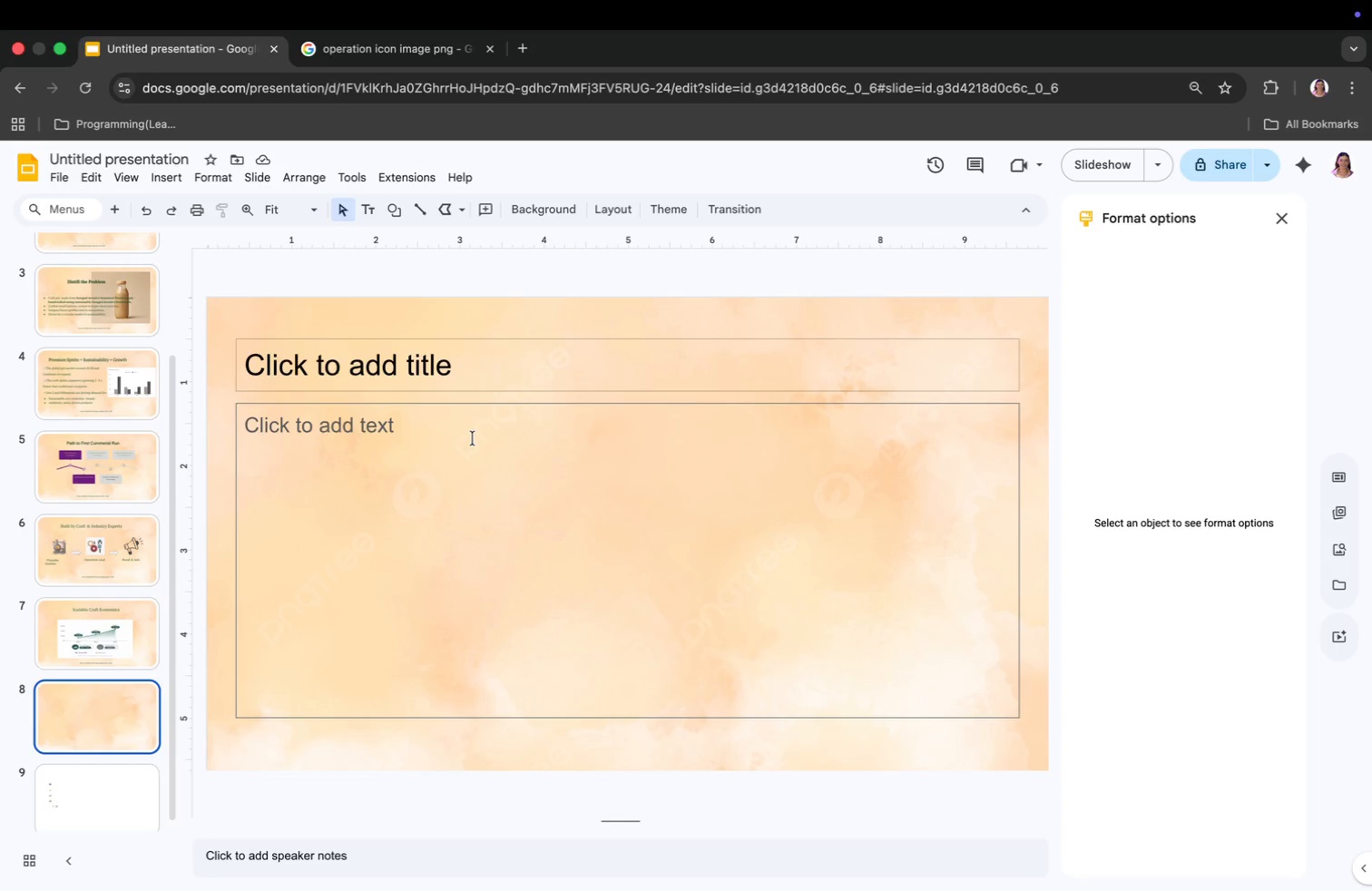 
left_click([612, 357])
 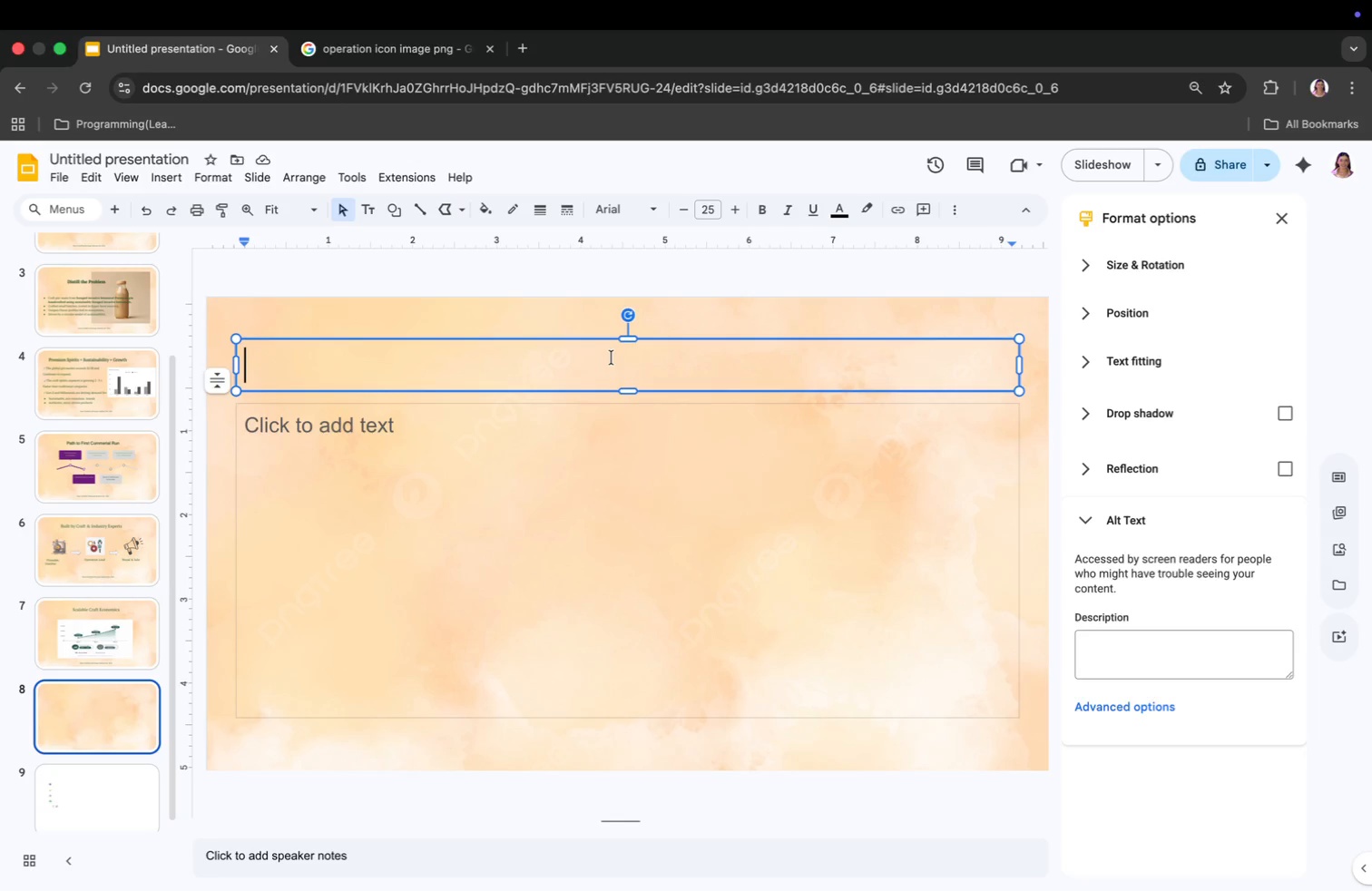 
type(Investment Opportunity)
 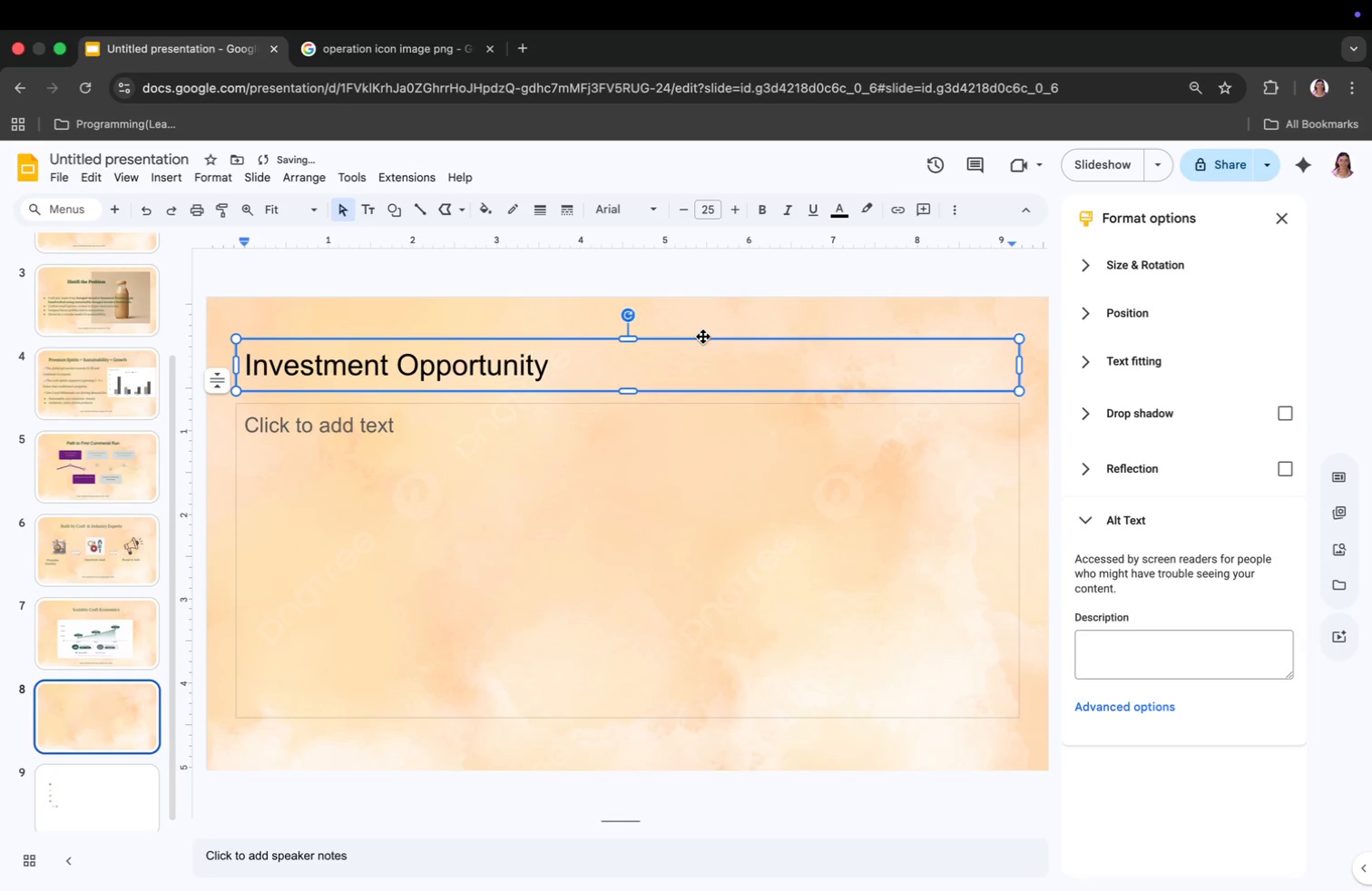 
left_click([593, 455])
 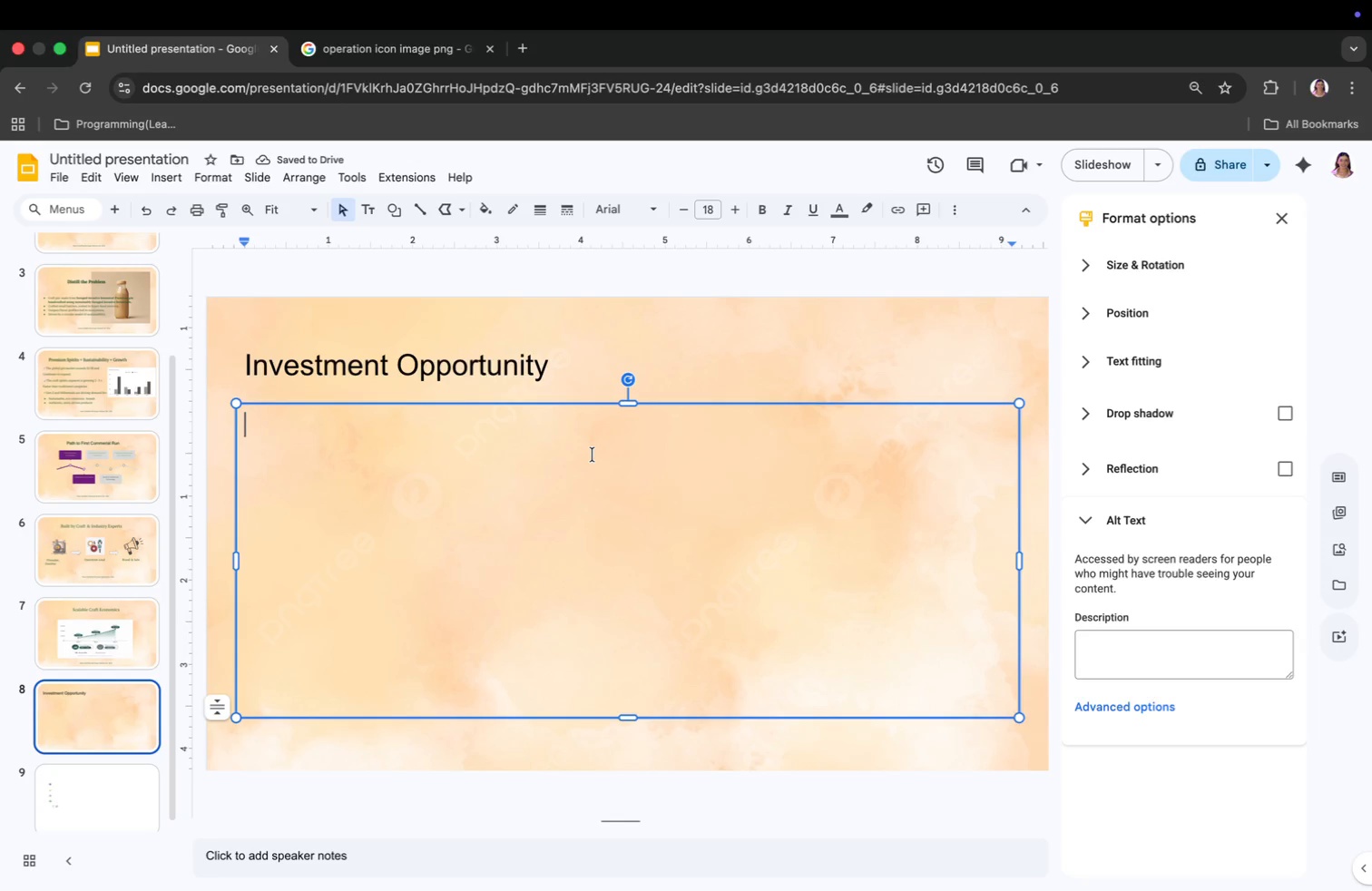 
type(SE)
key(Backspace)
type(eeking)
key(Tab)
key(Tab)
key(Backspace)
key(Backspace)
type(:)
key(Tab)
key(Tab)
key(Tab)
key(Tab)
key(Tab)
key(Tab)
key(Tab)
key(Tab)
key(Tab)
type($250K Funding)
 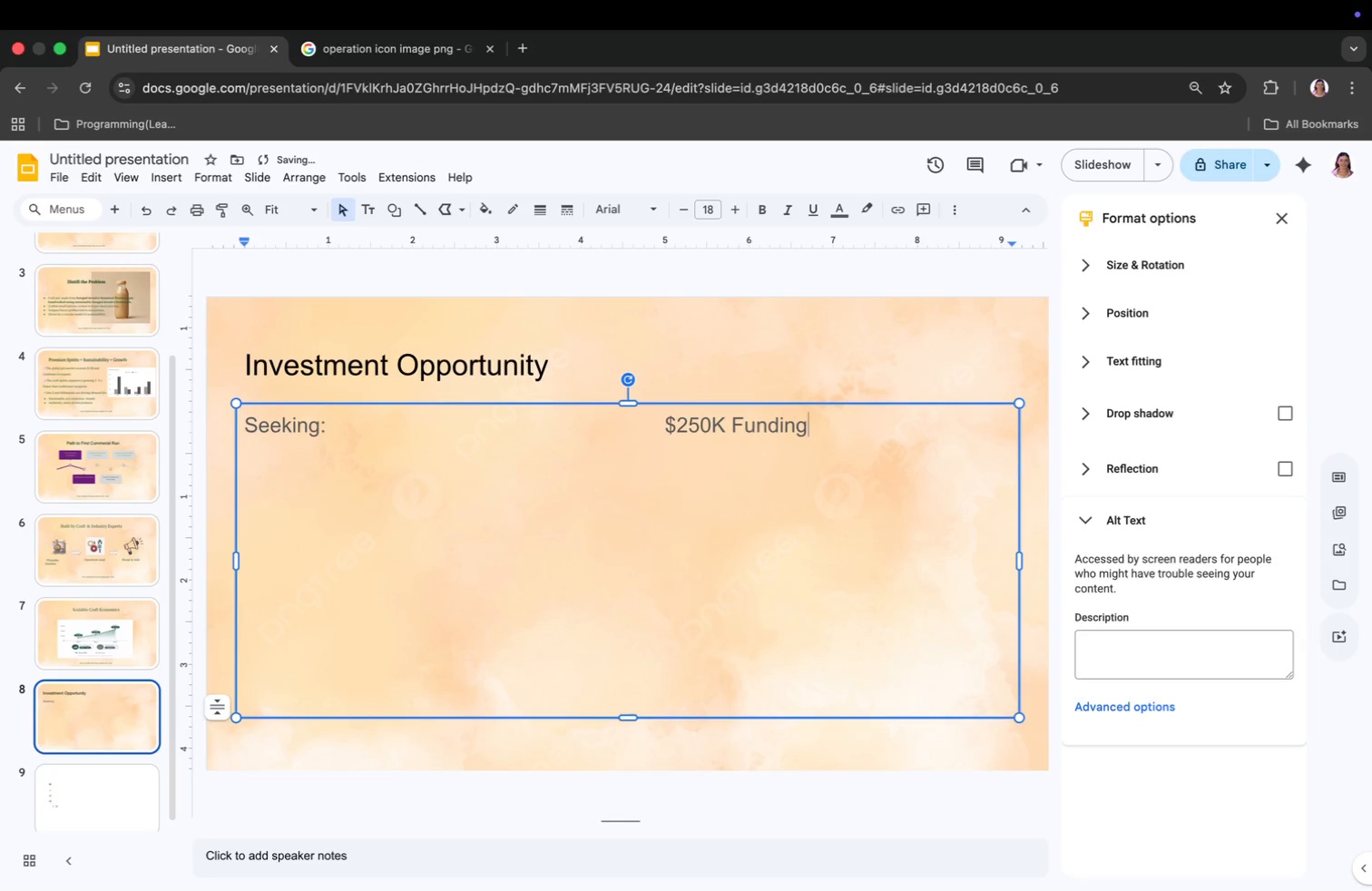 
key(Enter)
 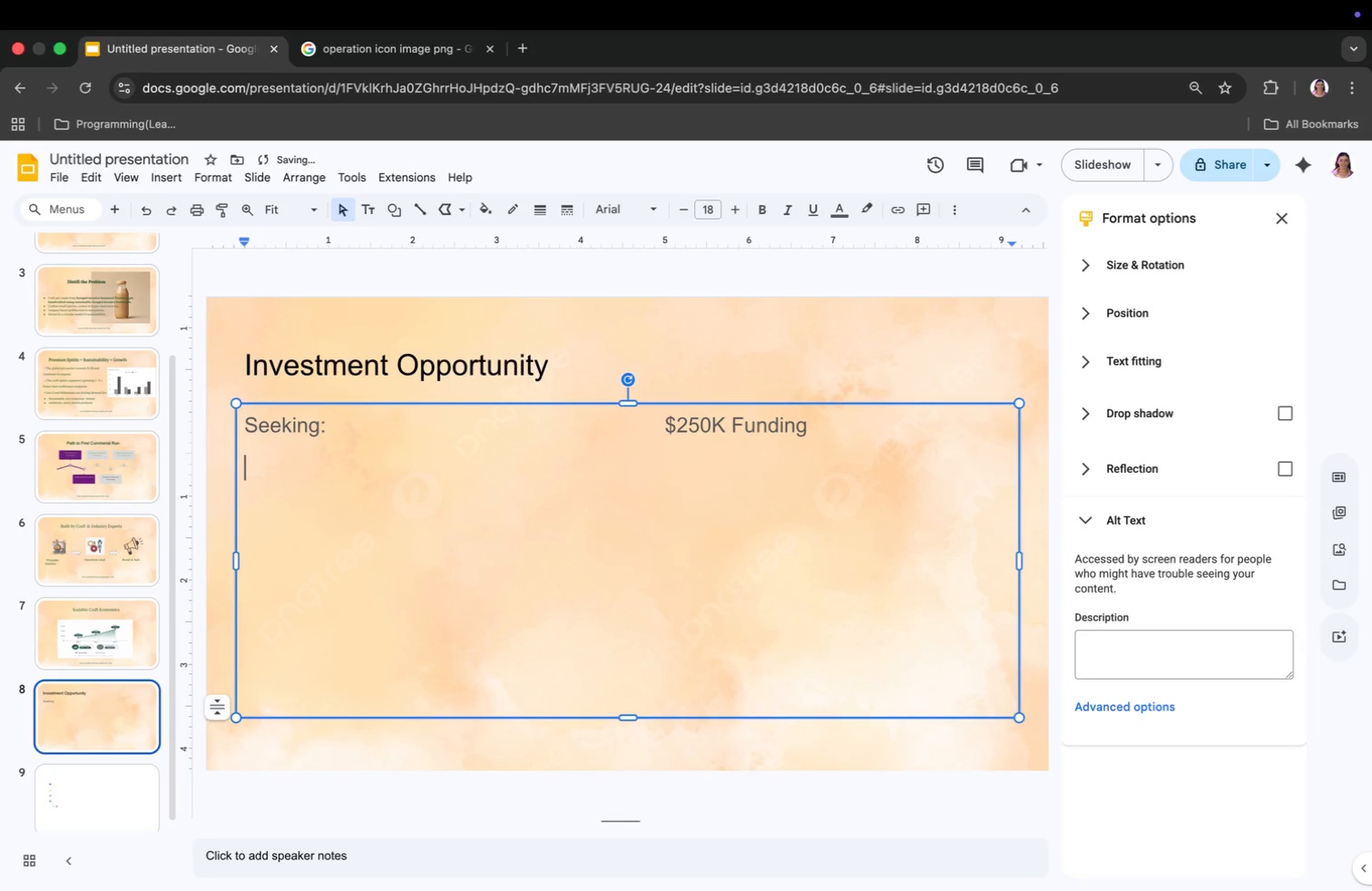 
type(Use of Funds)
 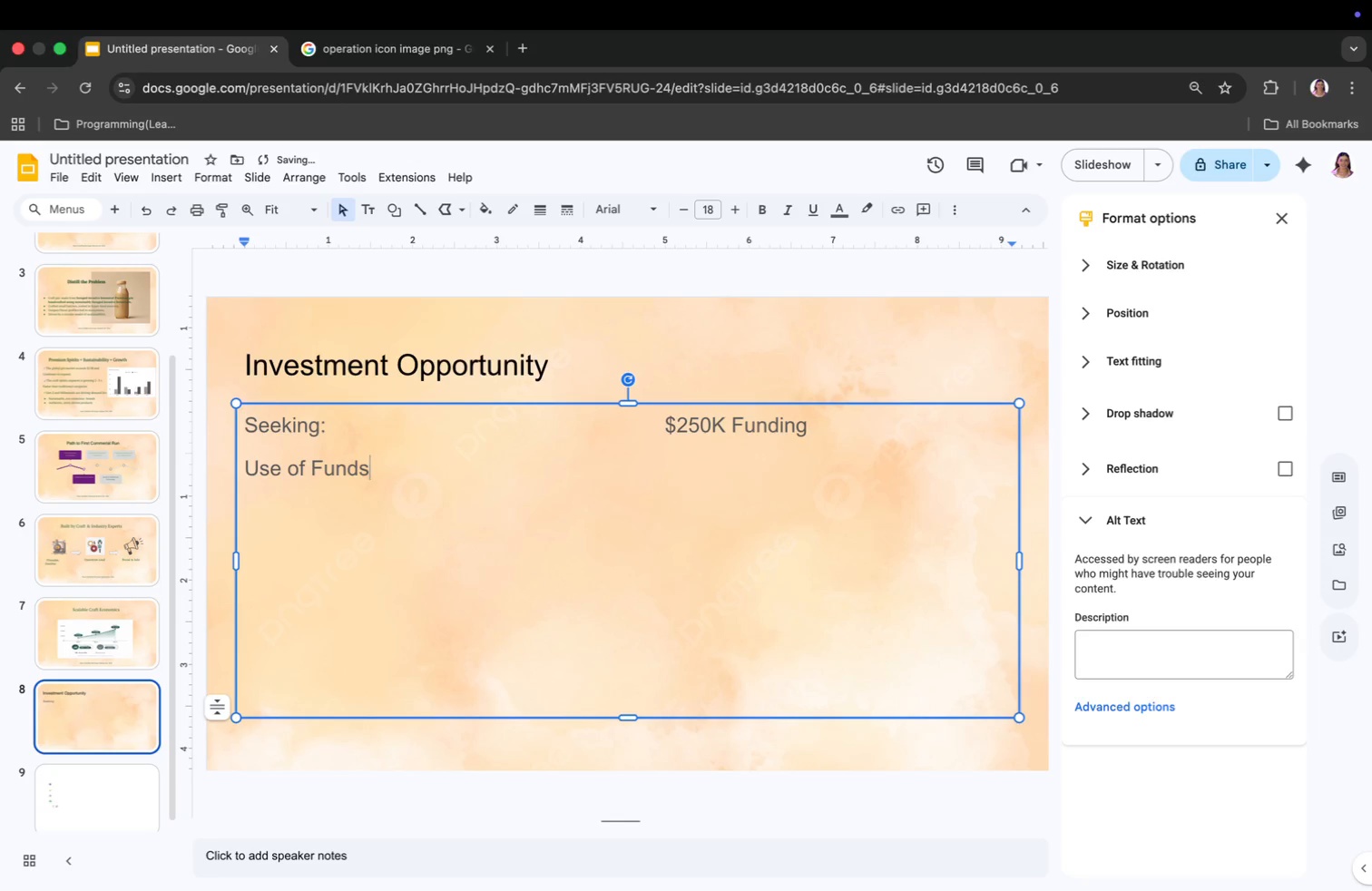 
key(Enter)
 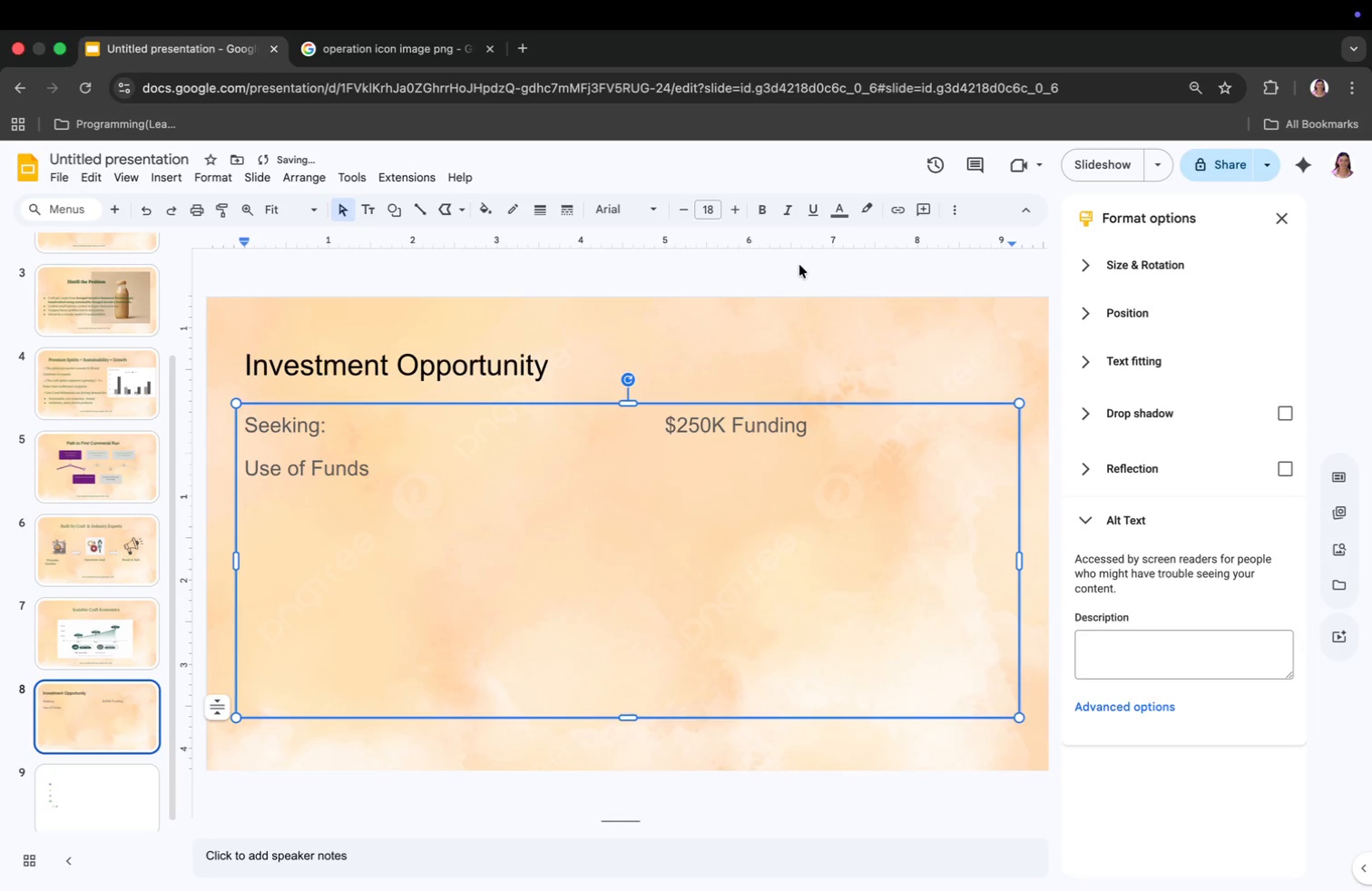 
mouse_move([923, 216])
 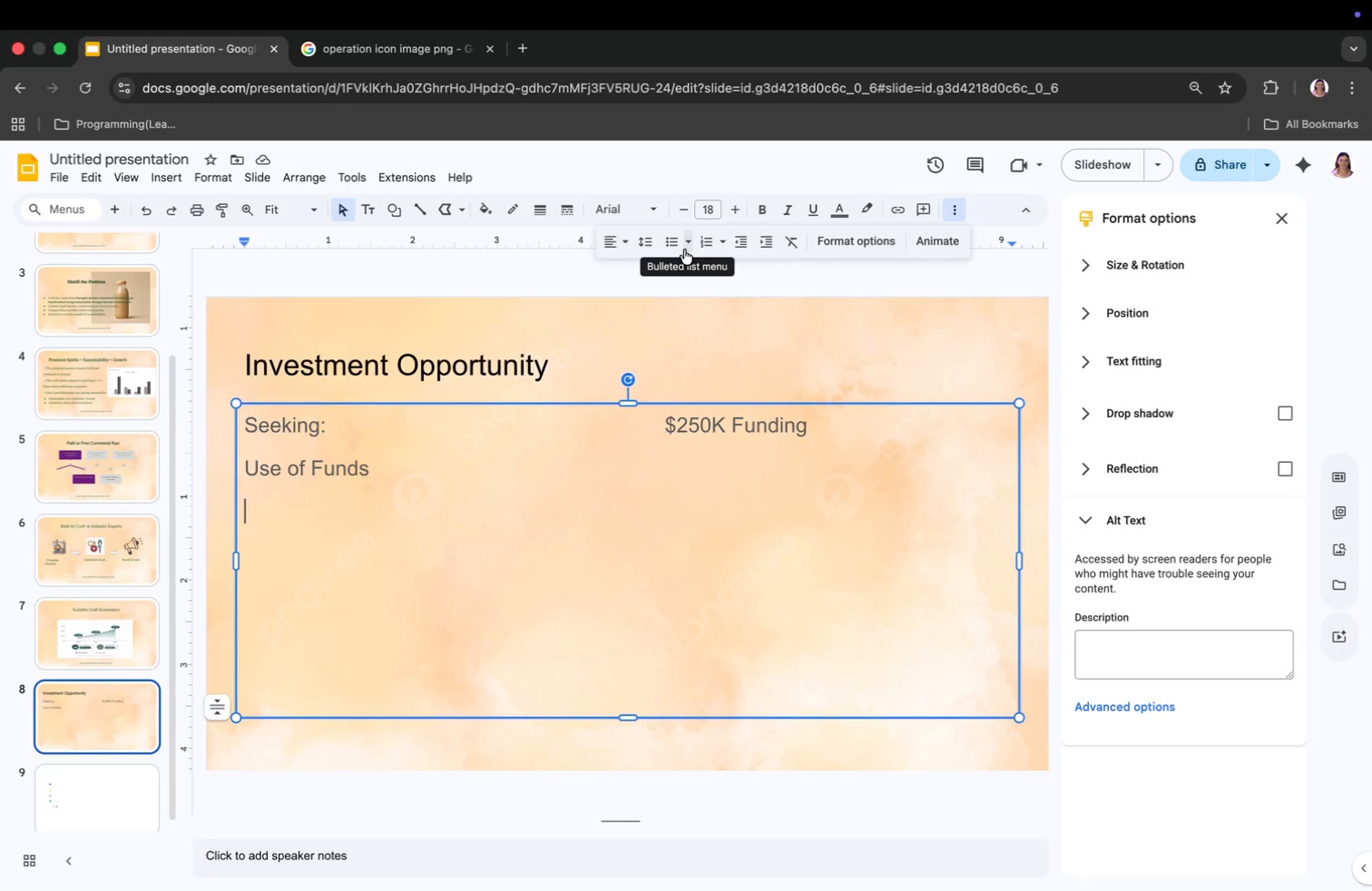 
left_click([687, 244])
 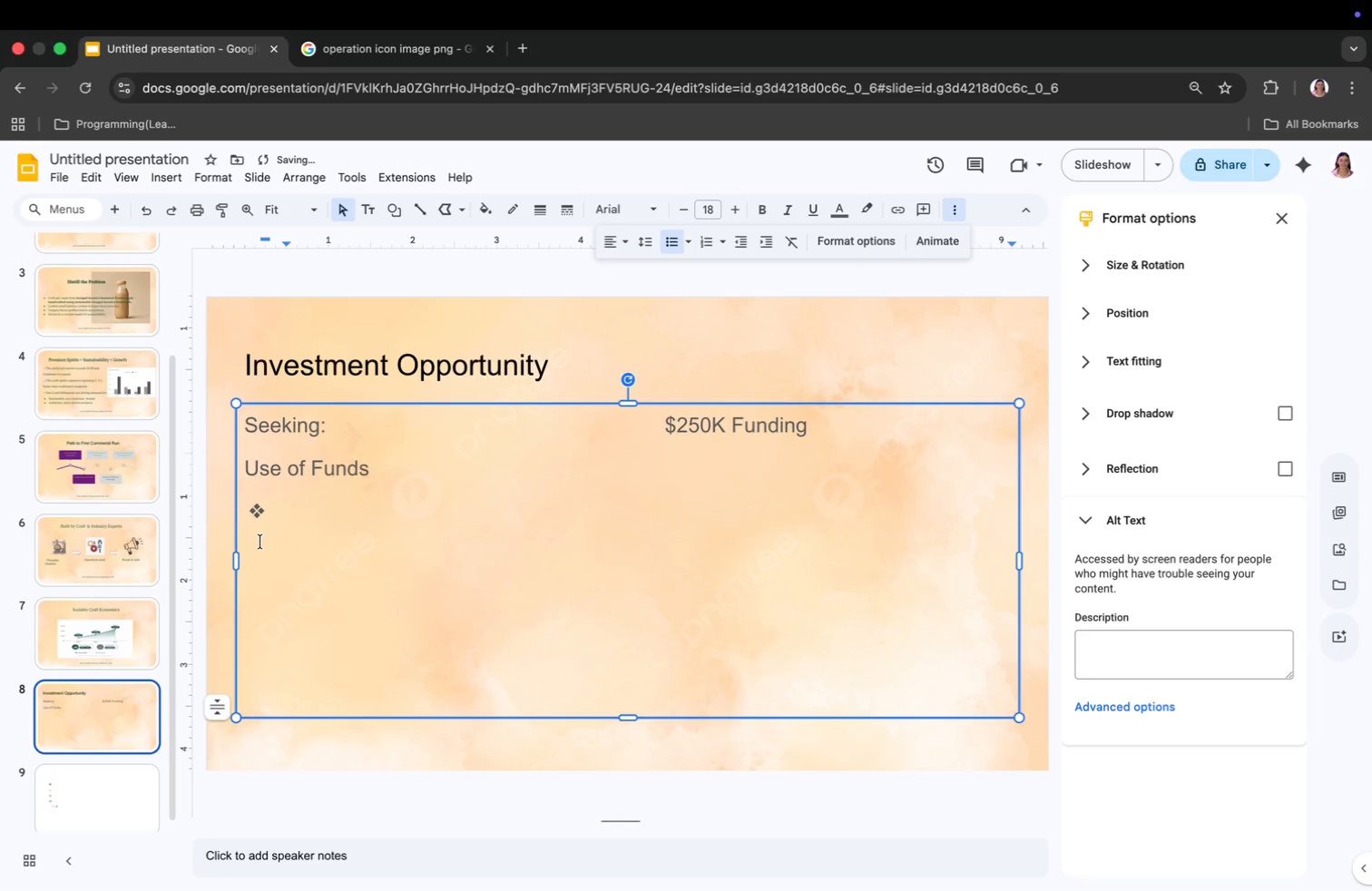 
wait(5.7)
 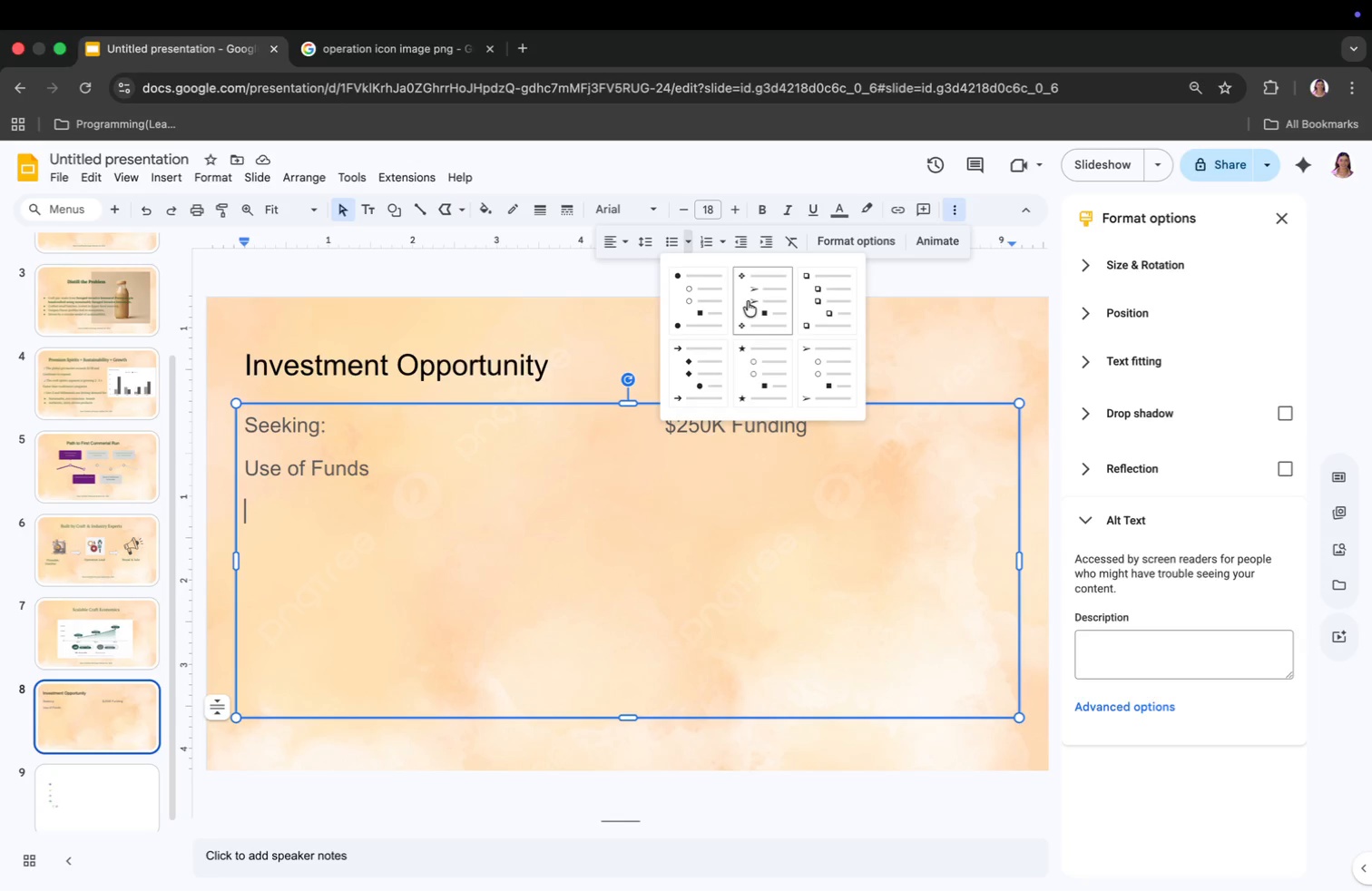 
type(Eqyipment &)
 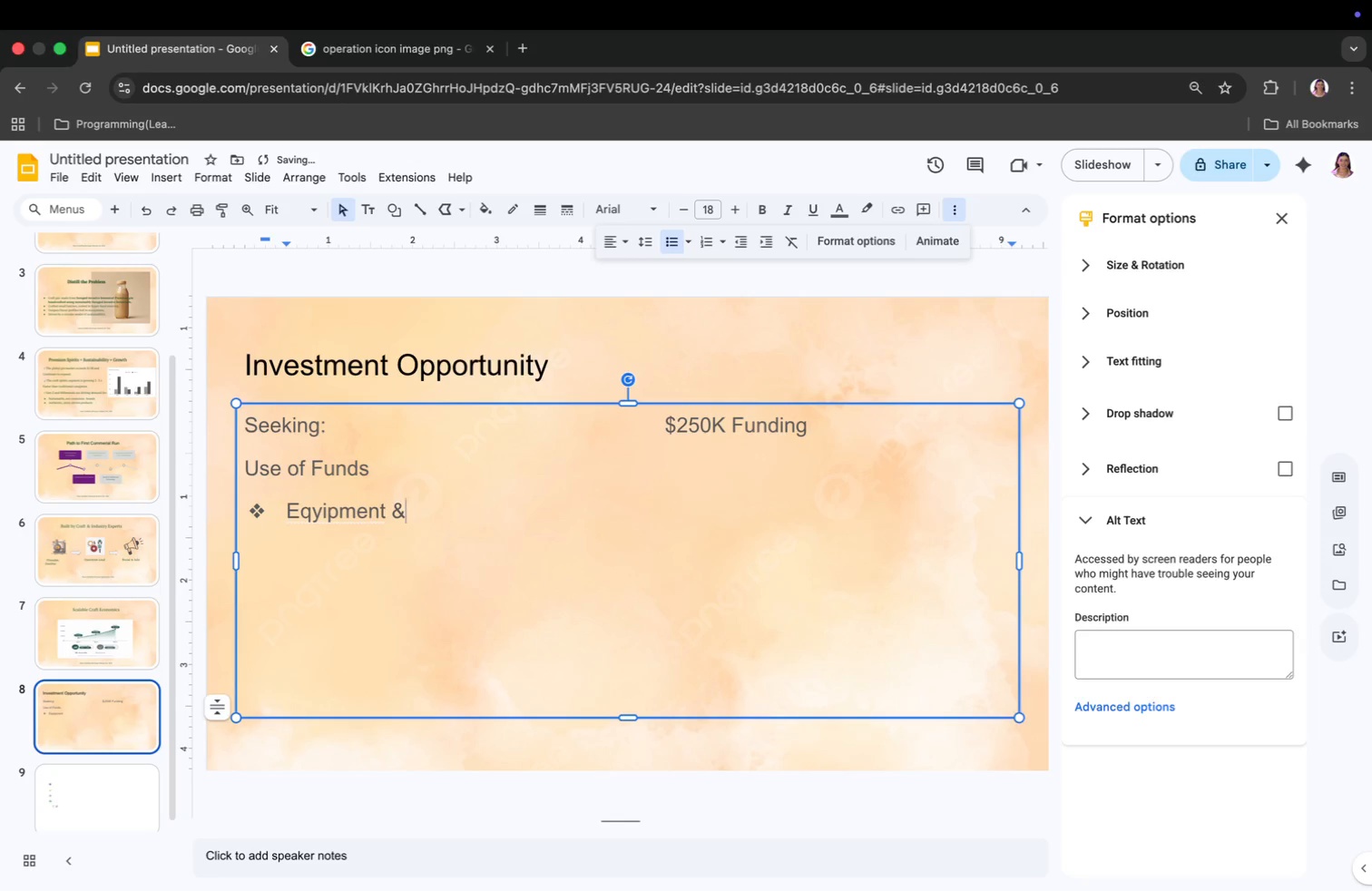 
left_click([323, 511])
 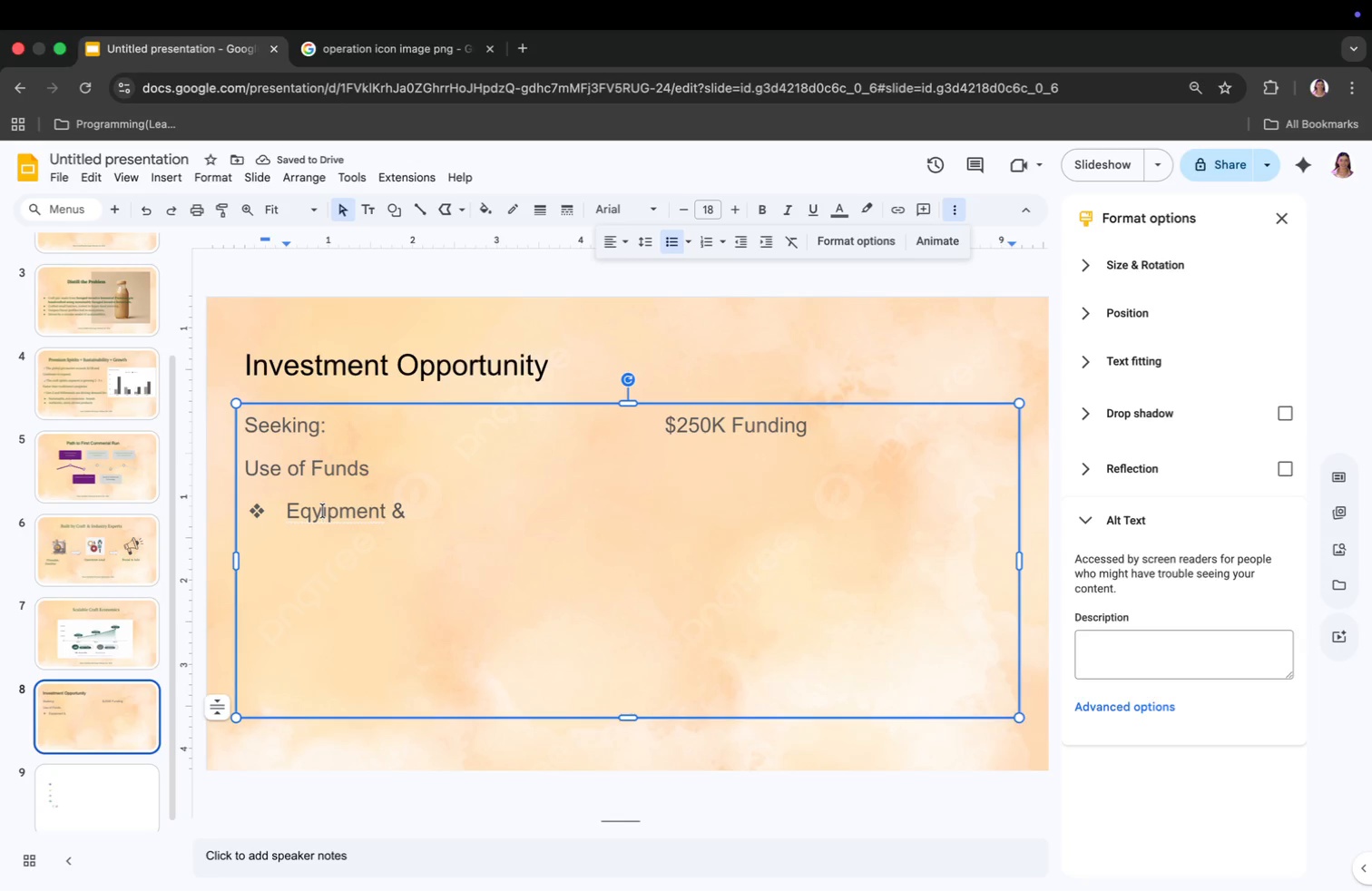 
key(Backspace)
 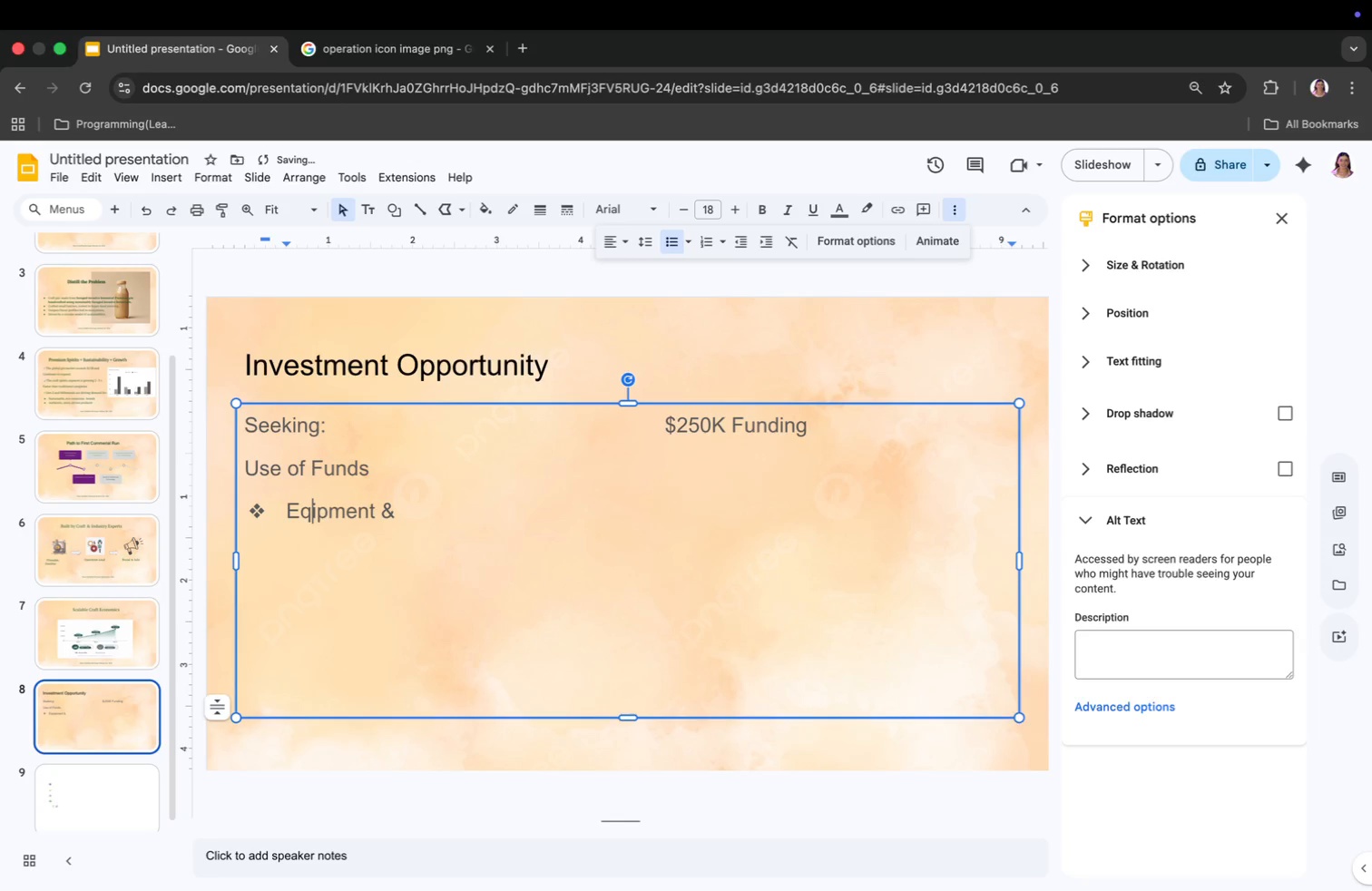 
key(U)
 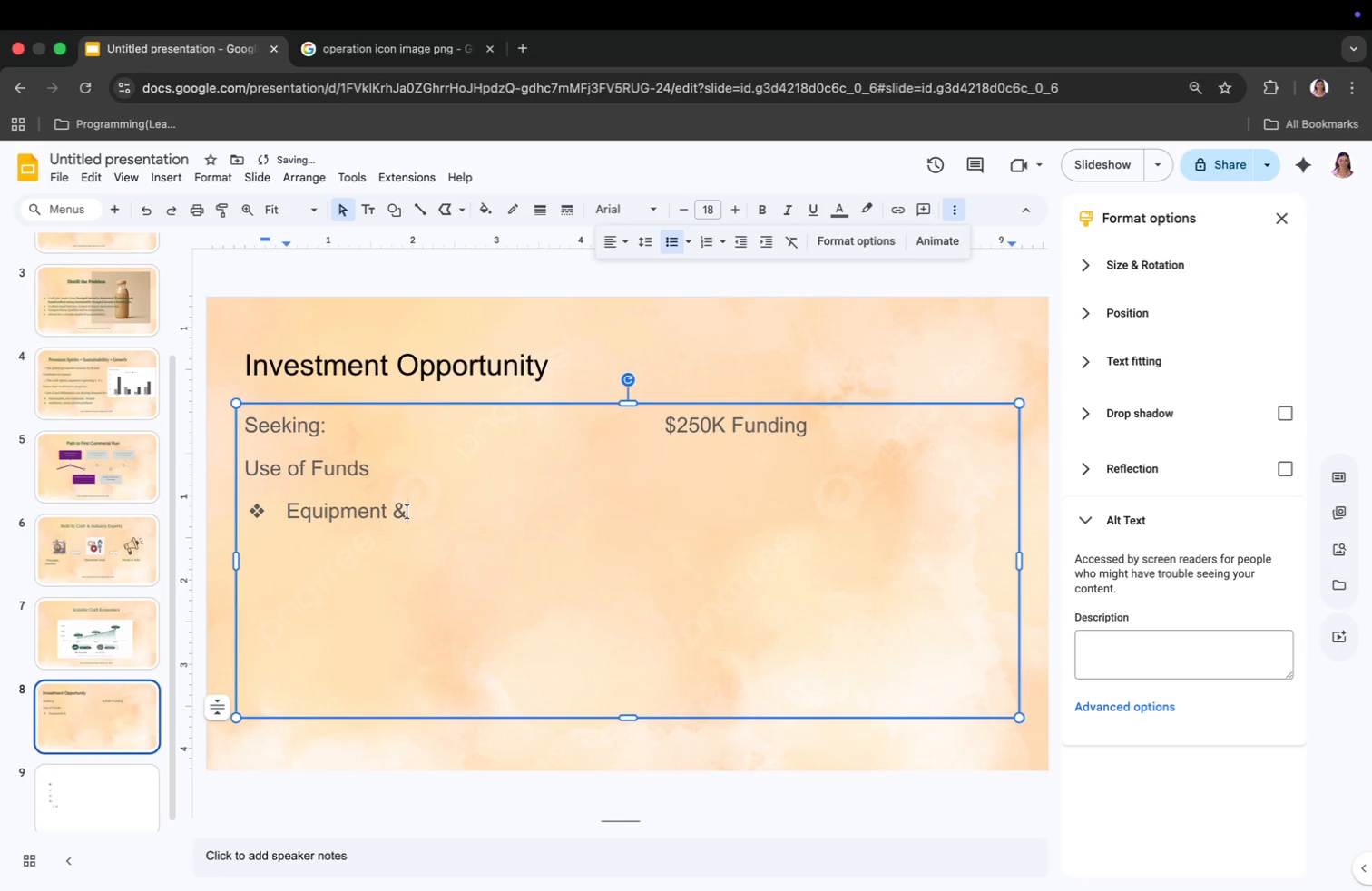 
type( Licensing)
 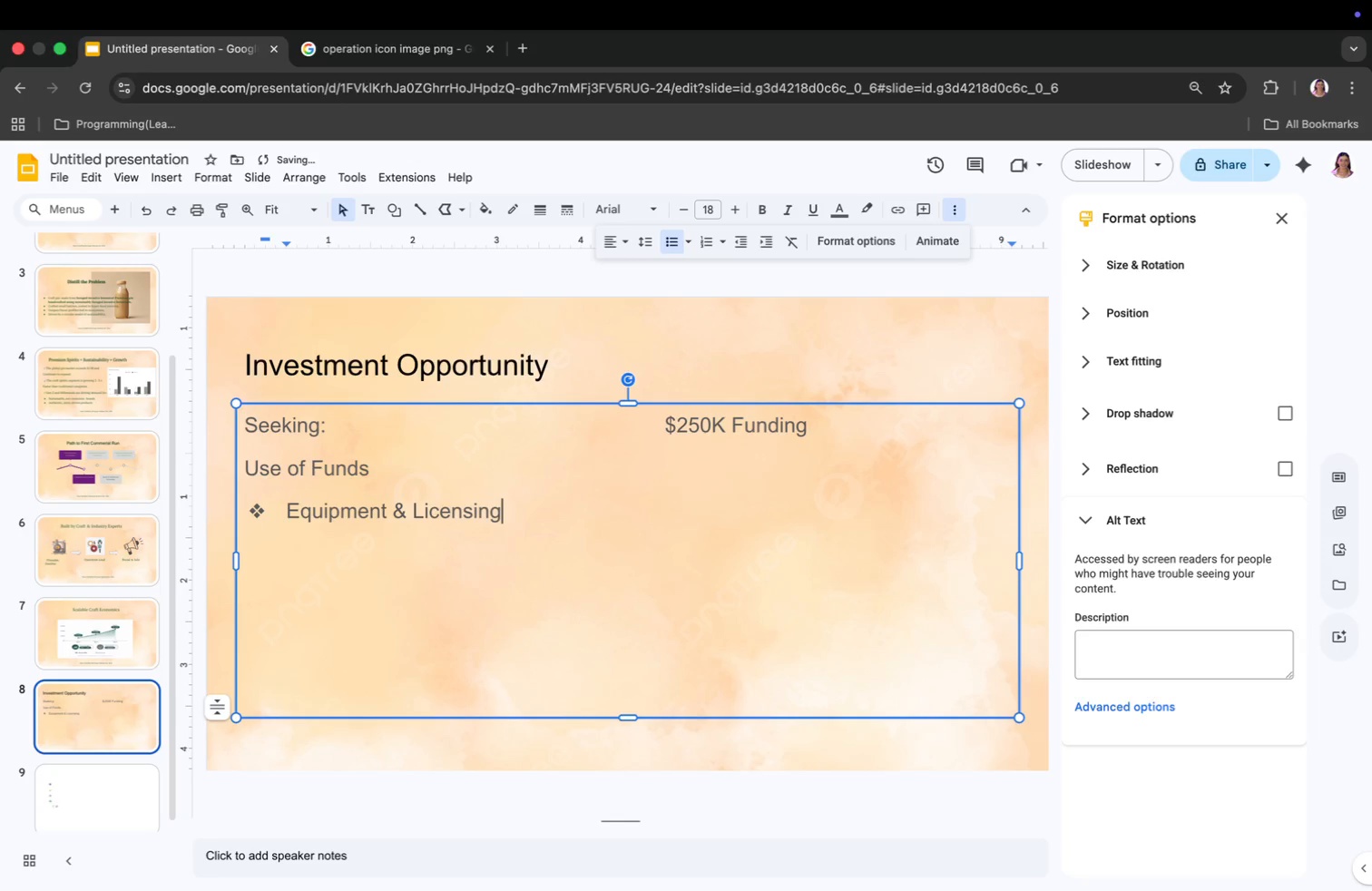 
key(Enter)
 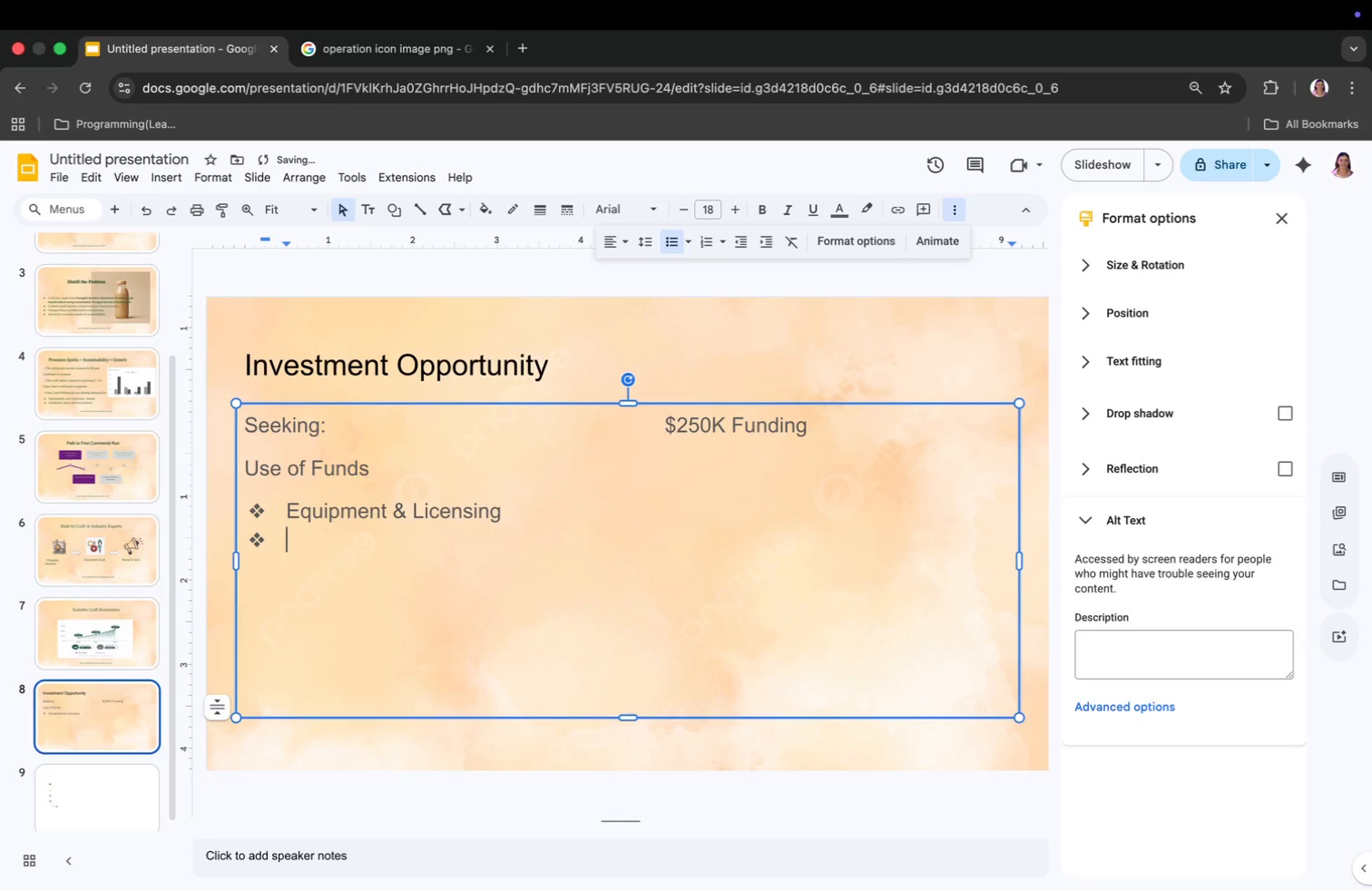 
type(Initial Prods)
key(Backspace)
type(ucrion Run)
 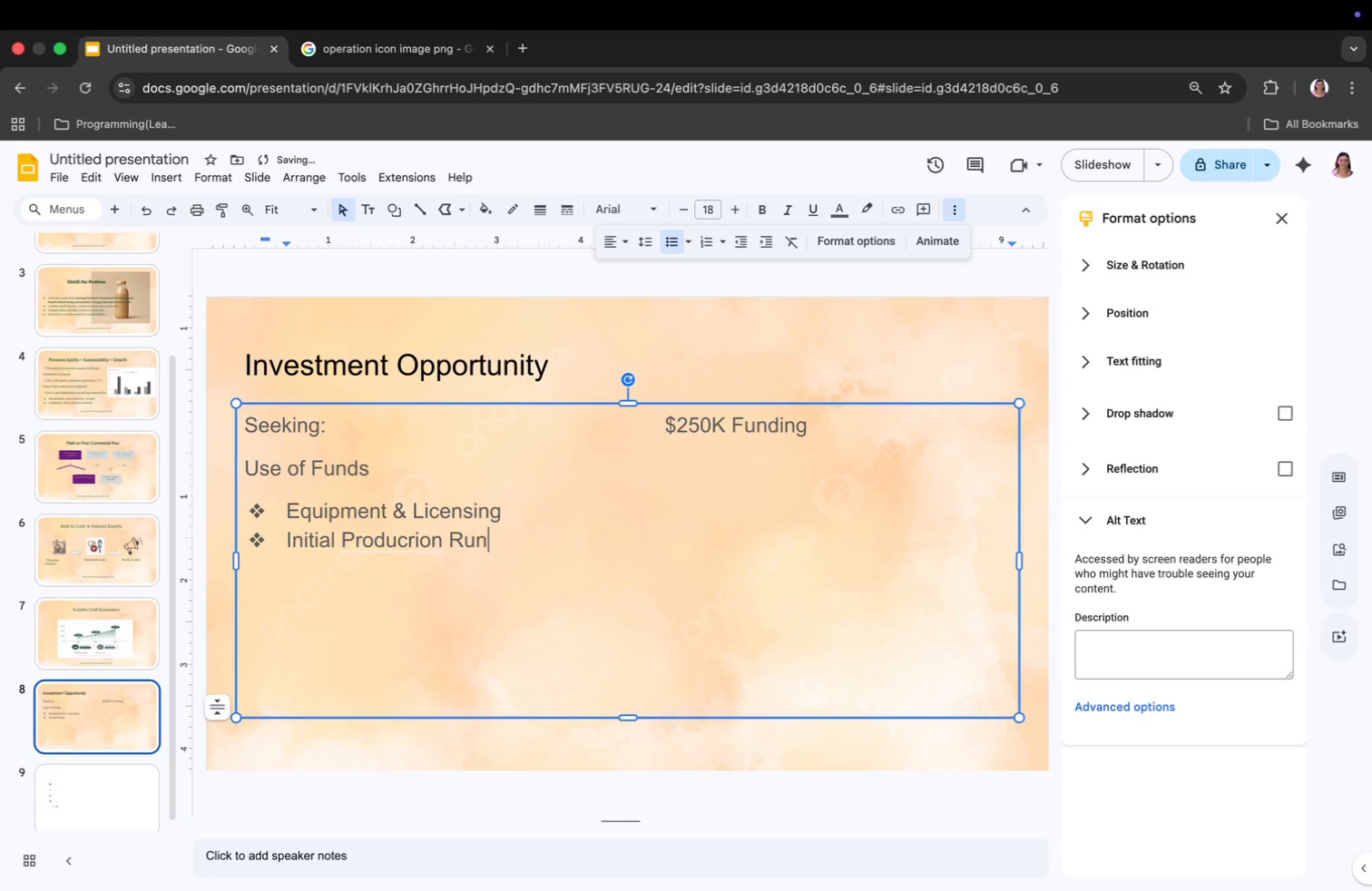 
key(Enter)
 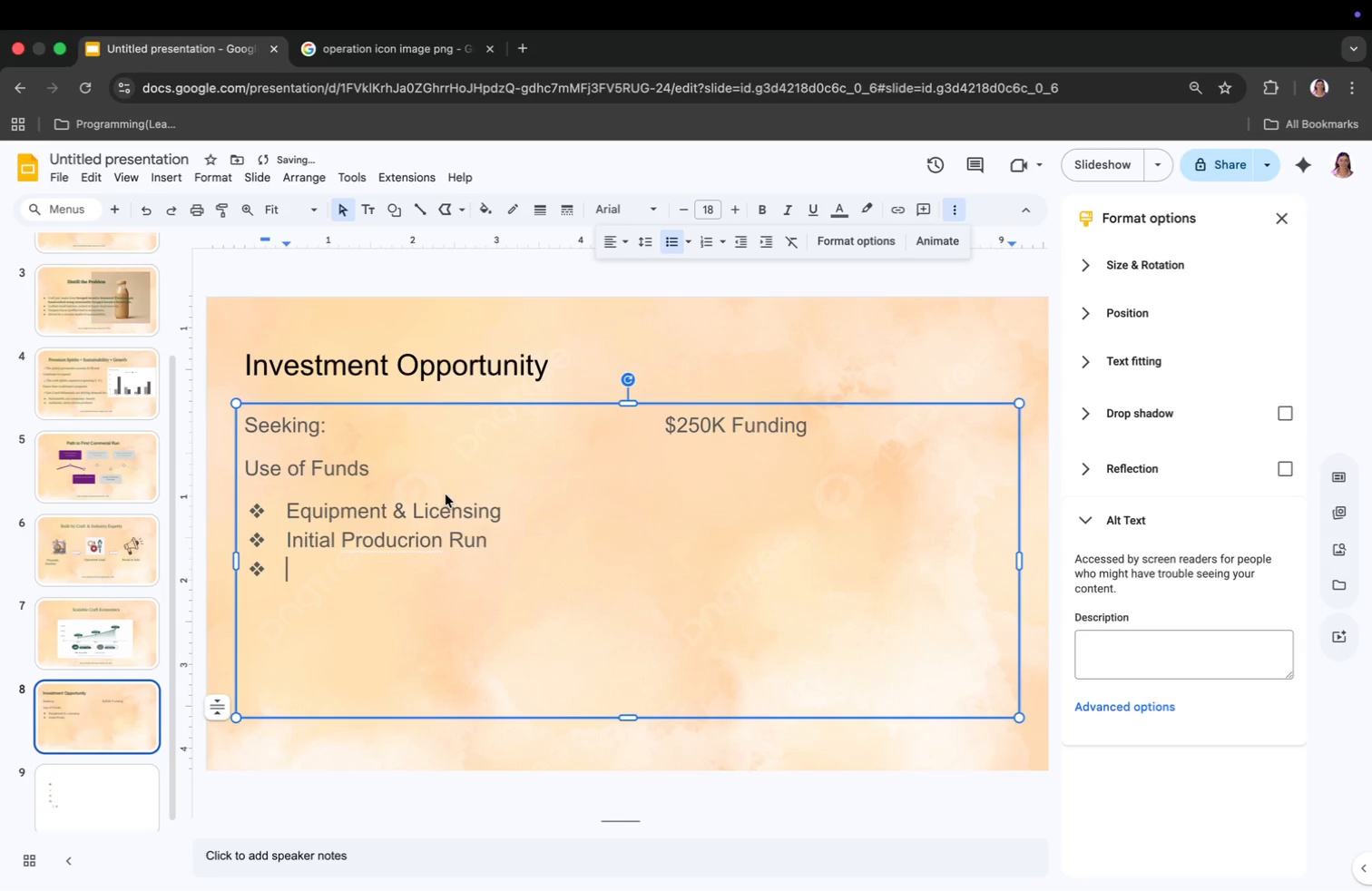 
left_click([408, 533])
 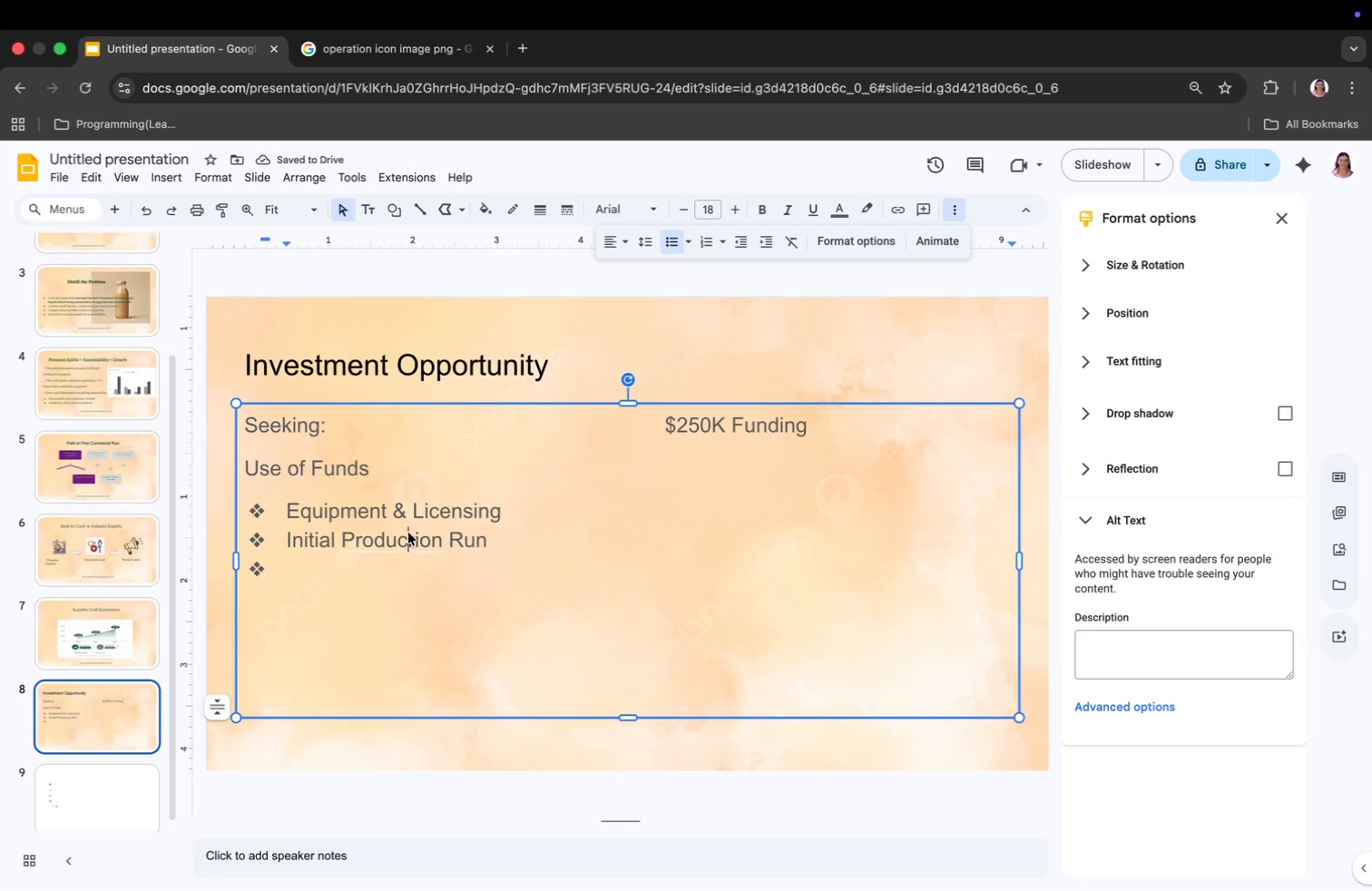 
key(T)
 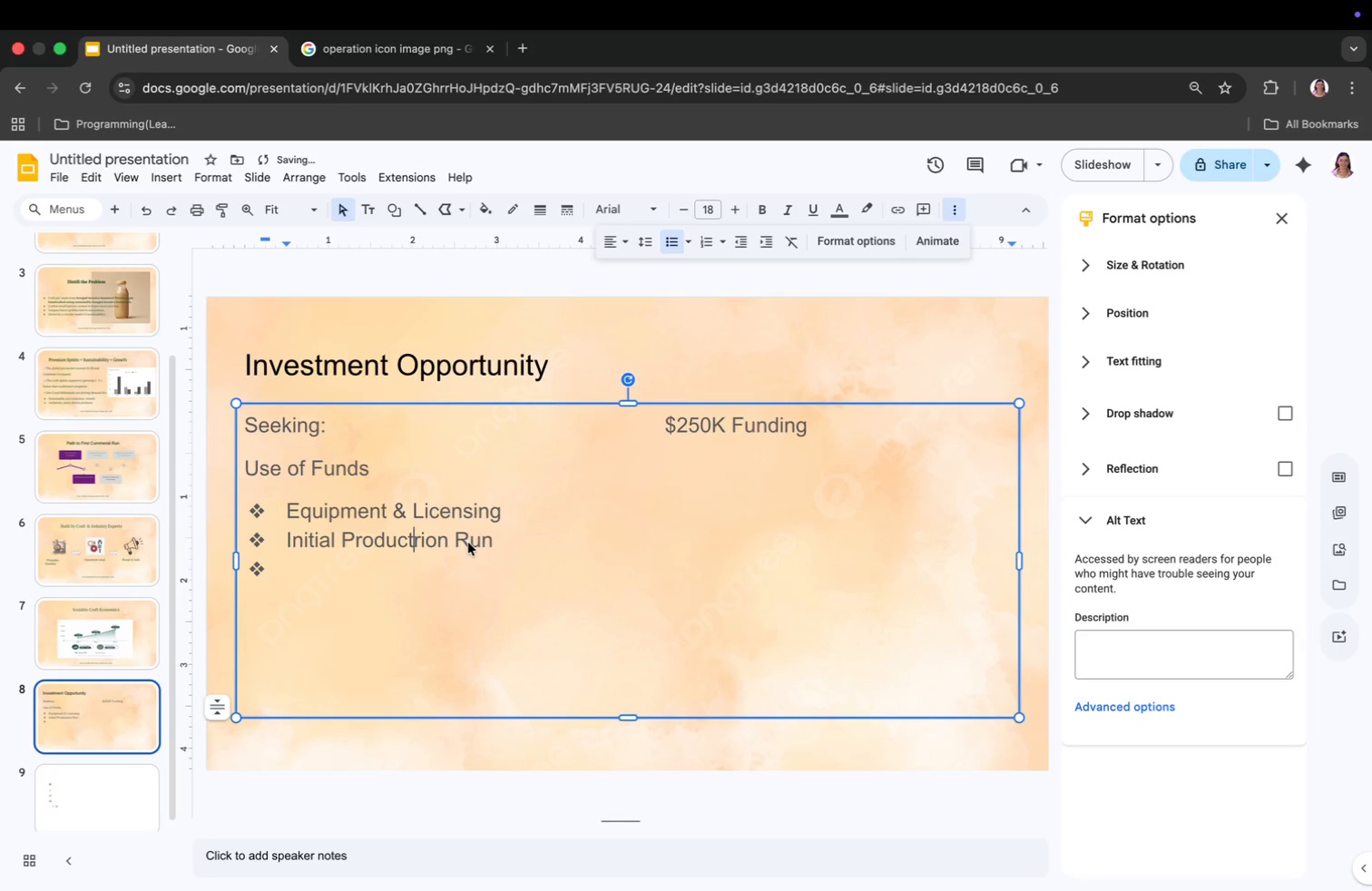 
key(ArrowRight)
 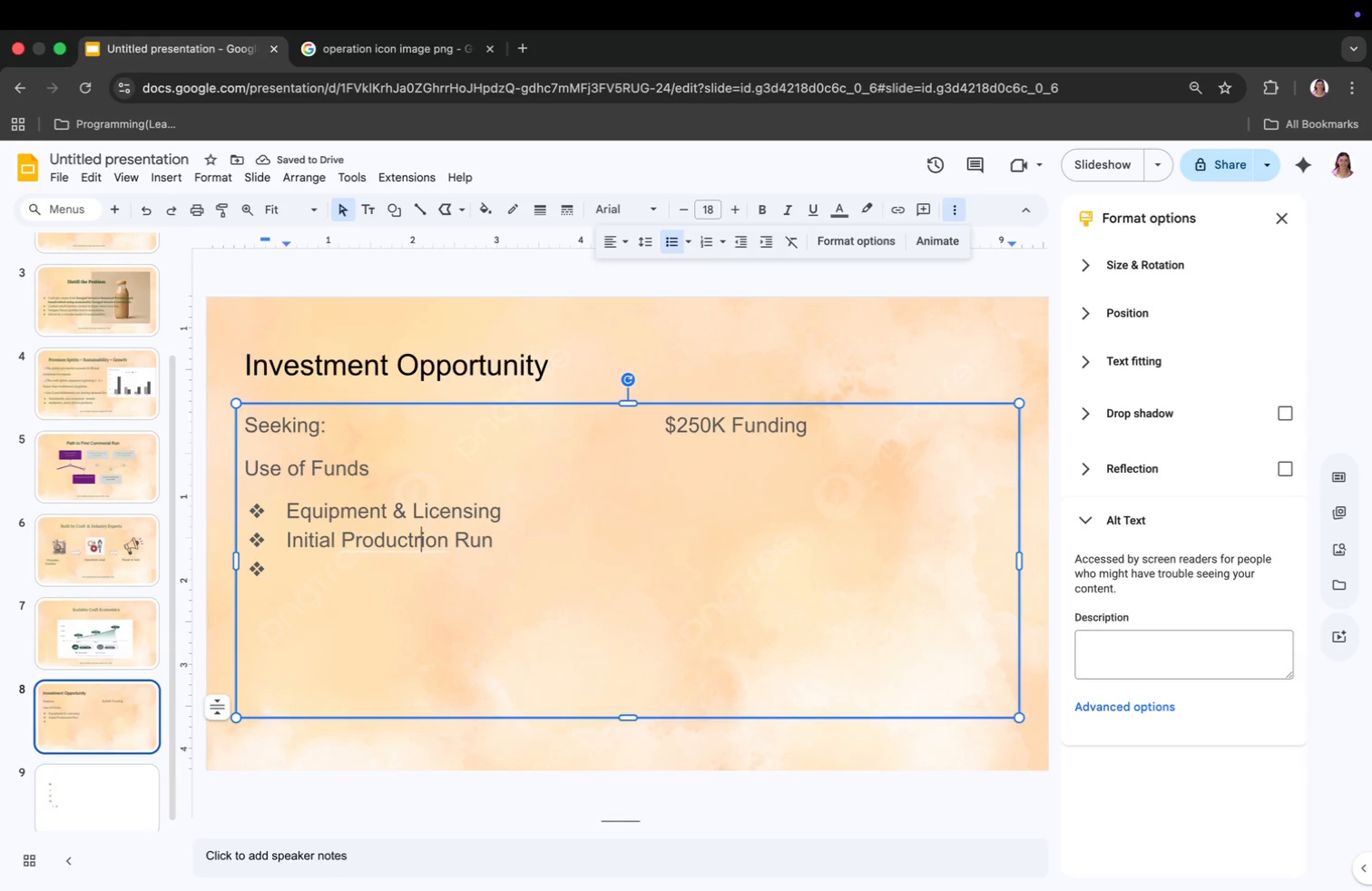 
key(Backspace)
 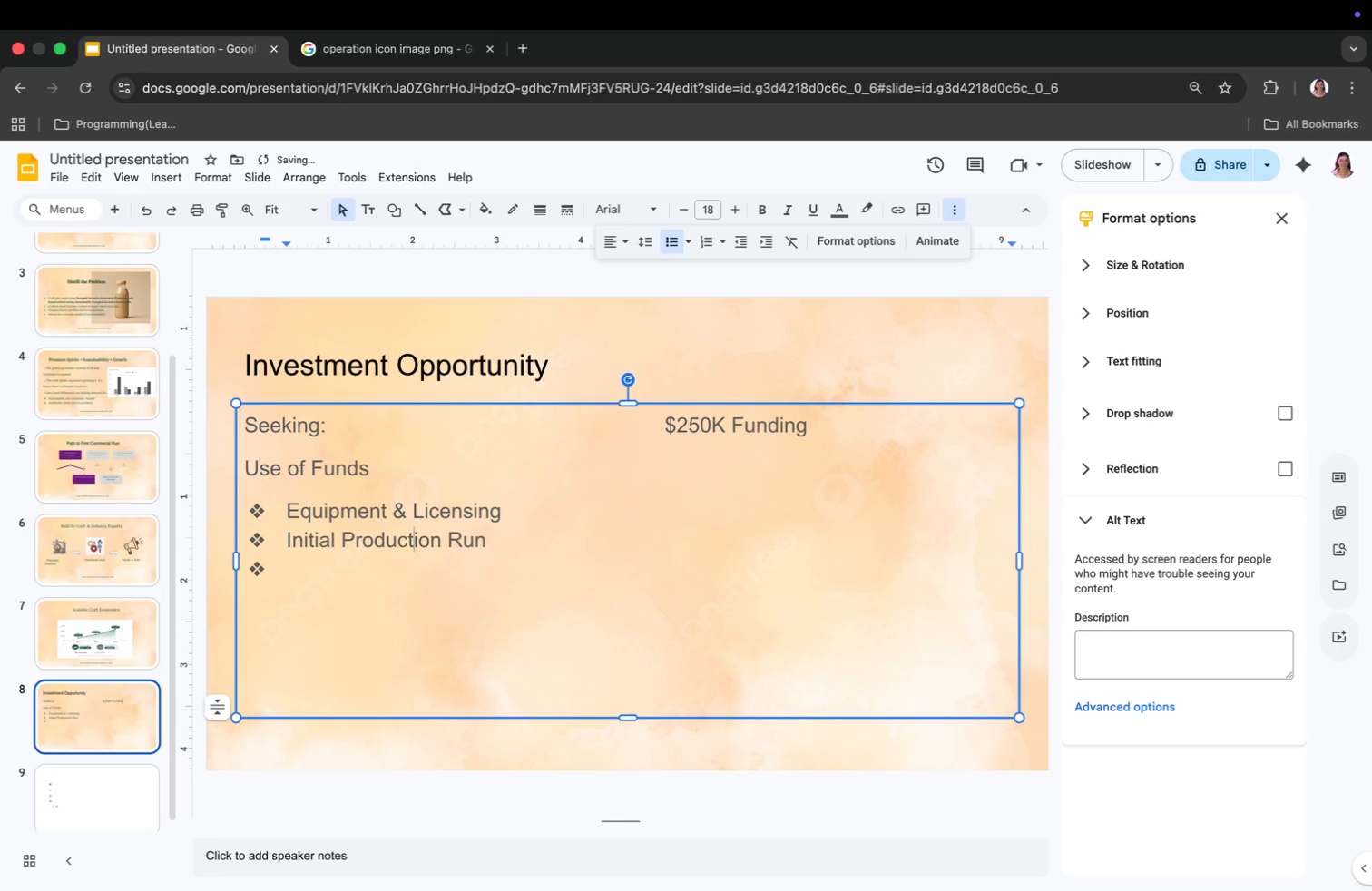 
key(ArrowRight)
 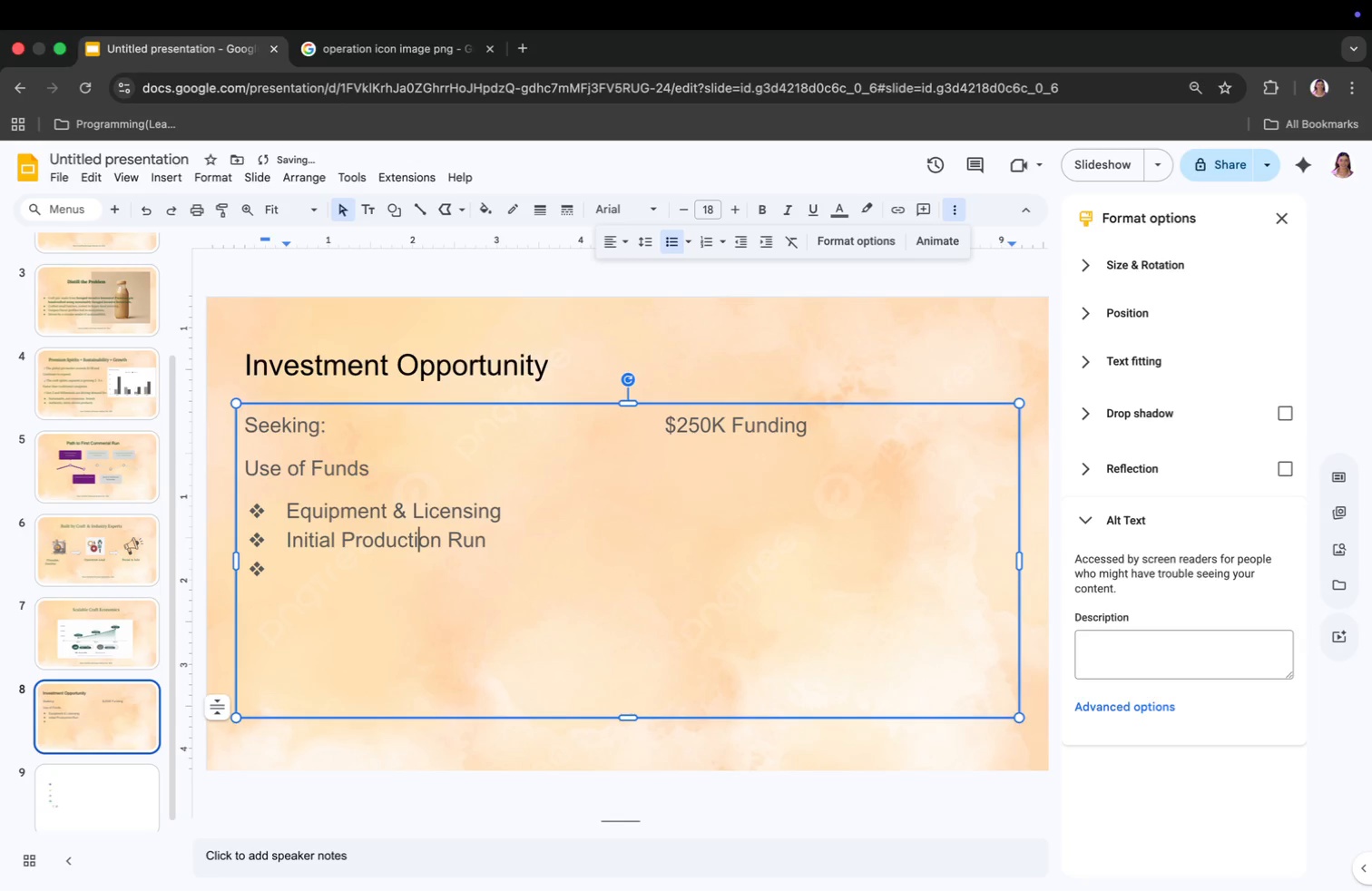 
key(ArrowRight)
 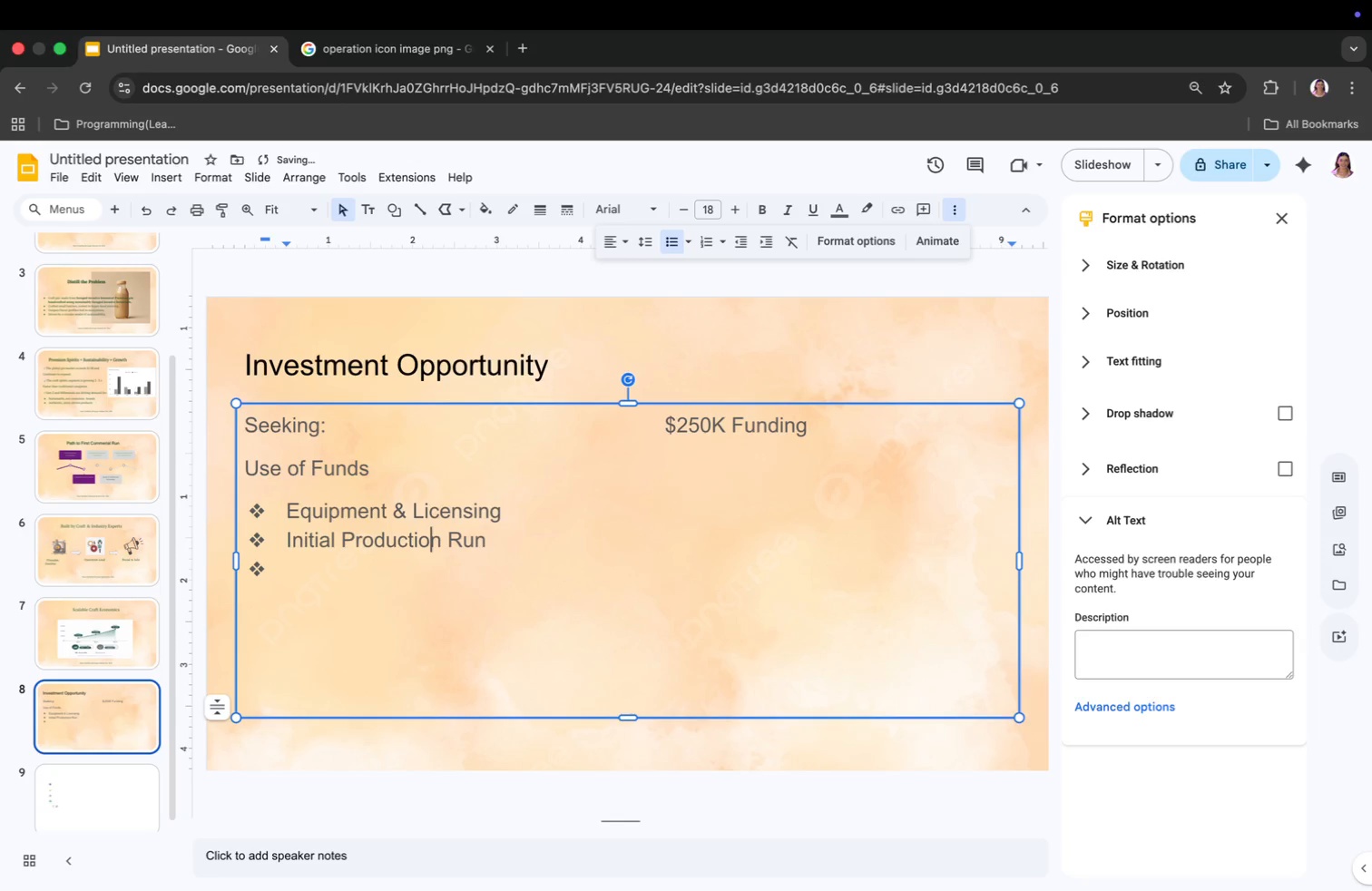 
key(ArrowRight)
 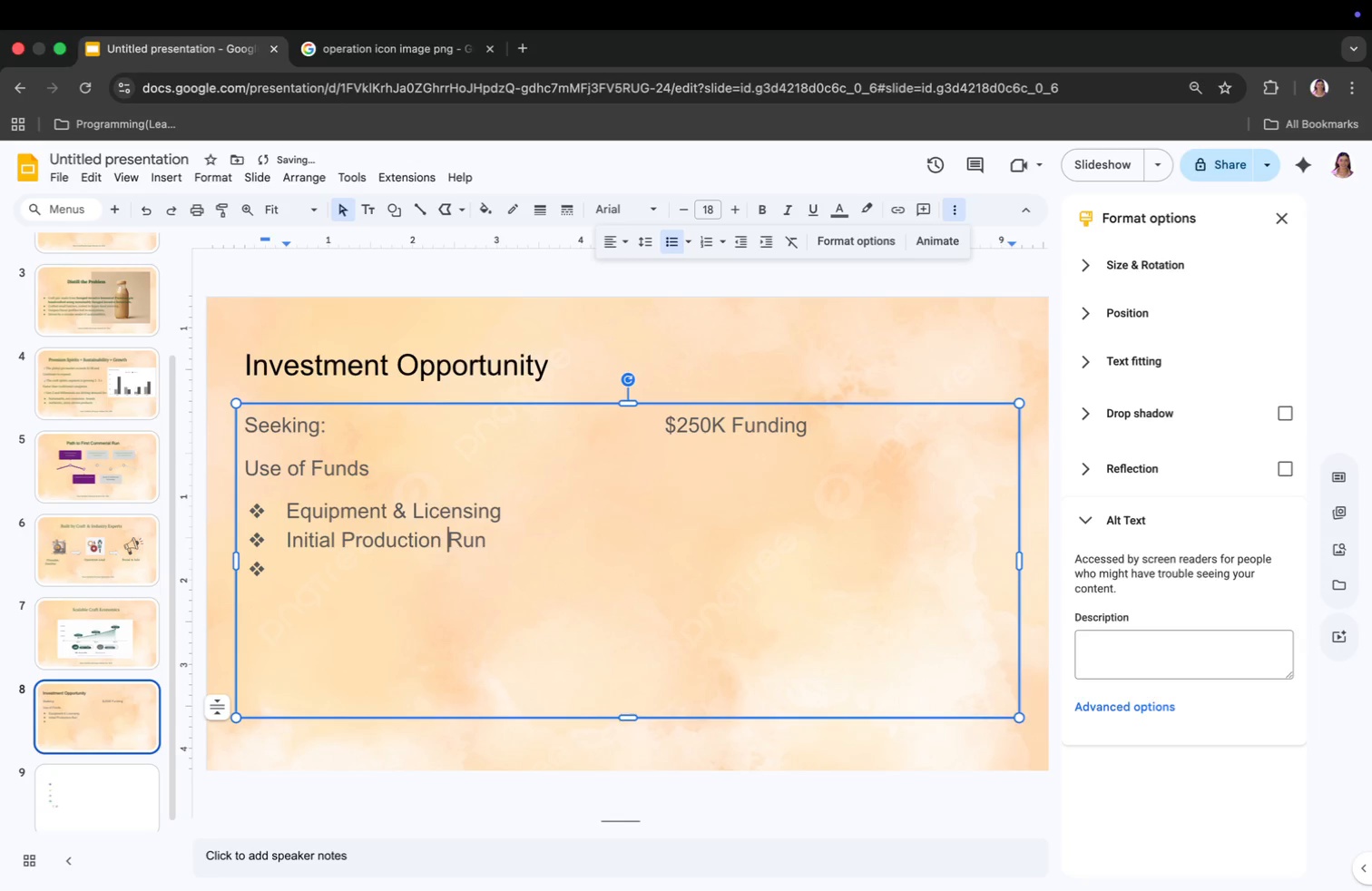 
key(ArrowRight)
 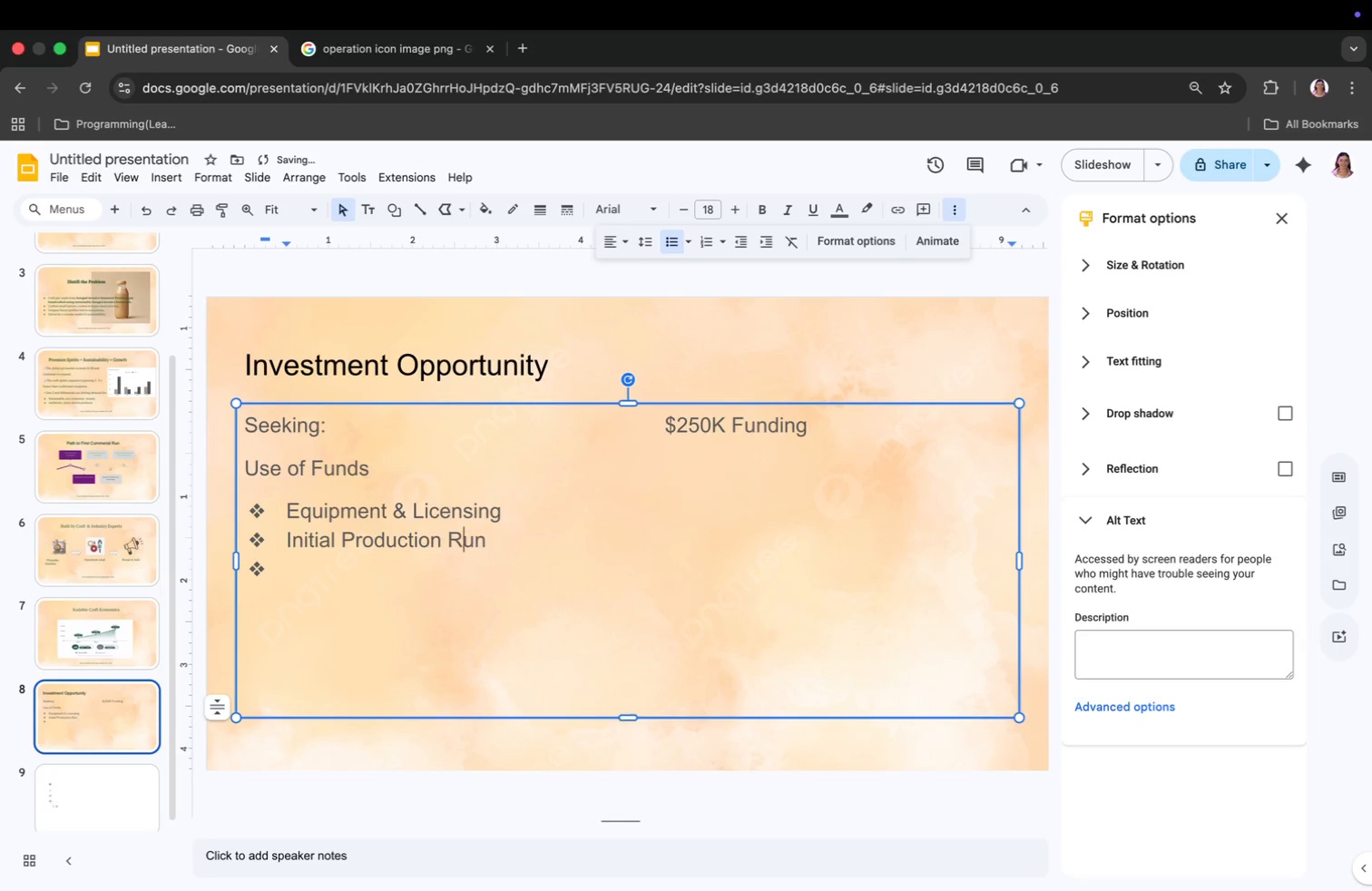 
key(ArrowRight)
 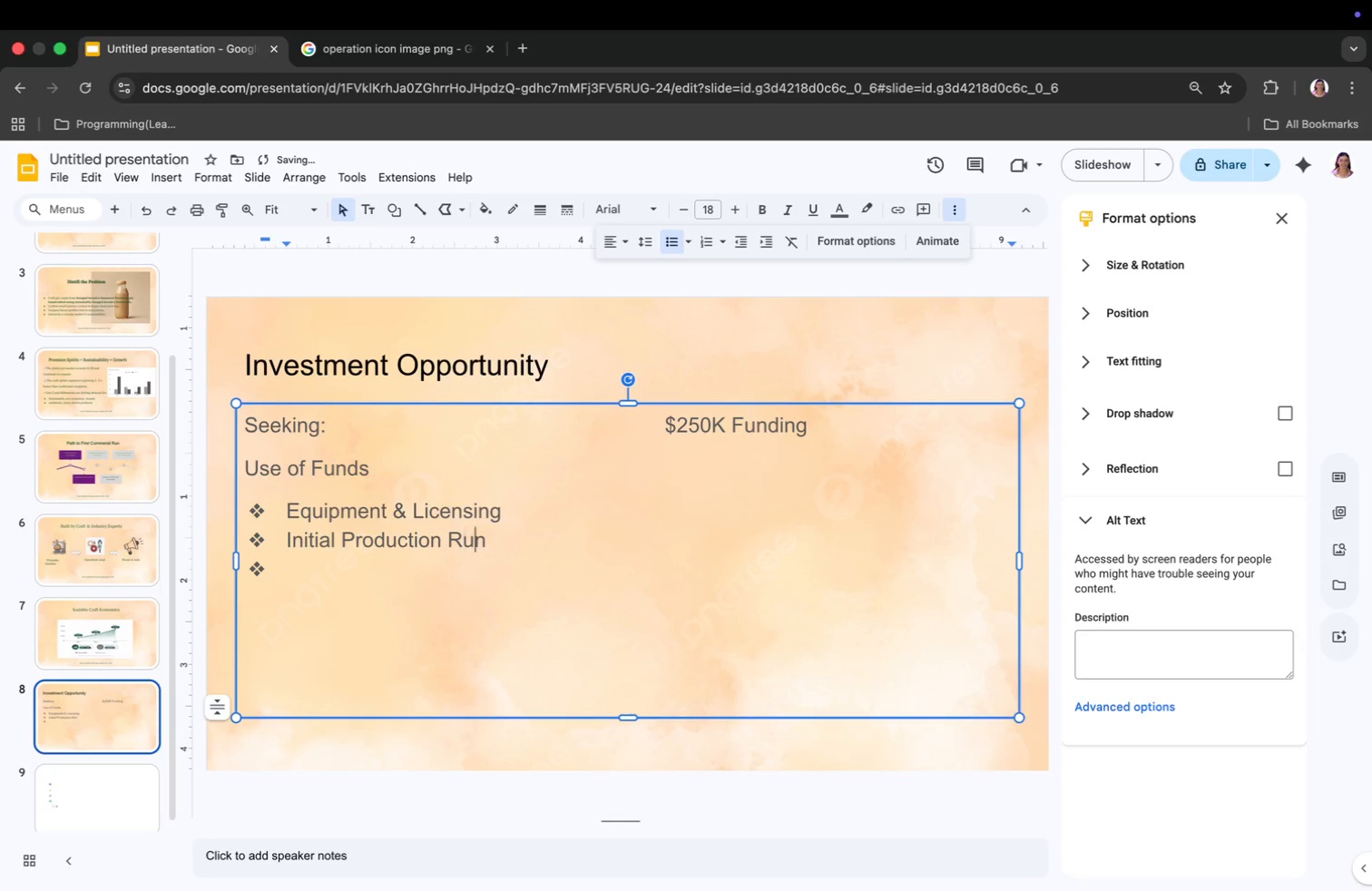 
key(ArrowRight)
 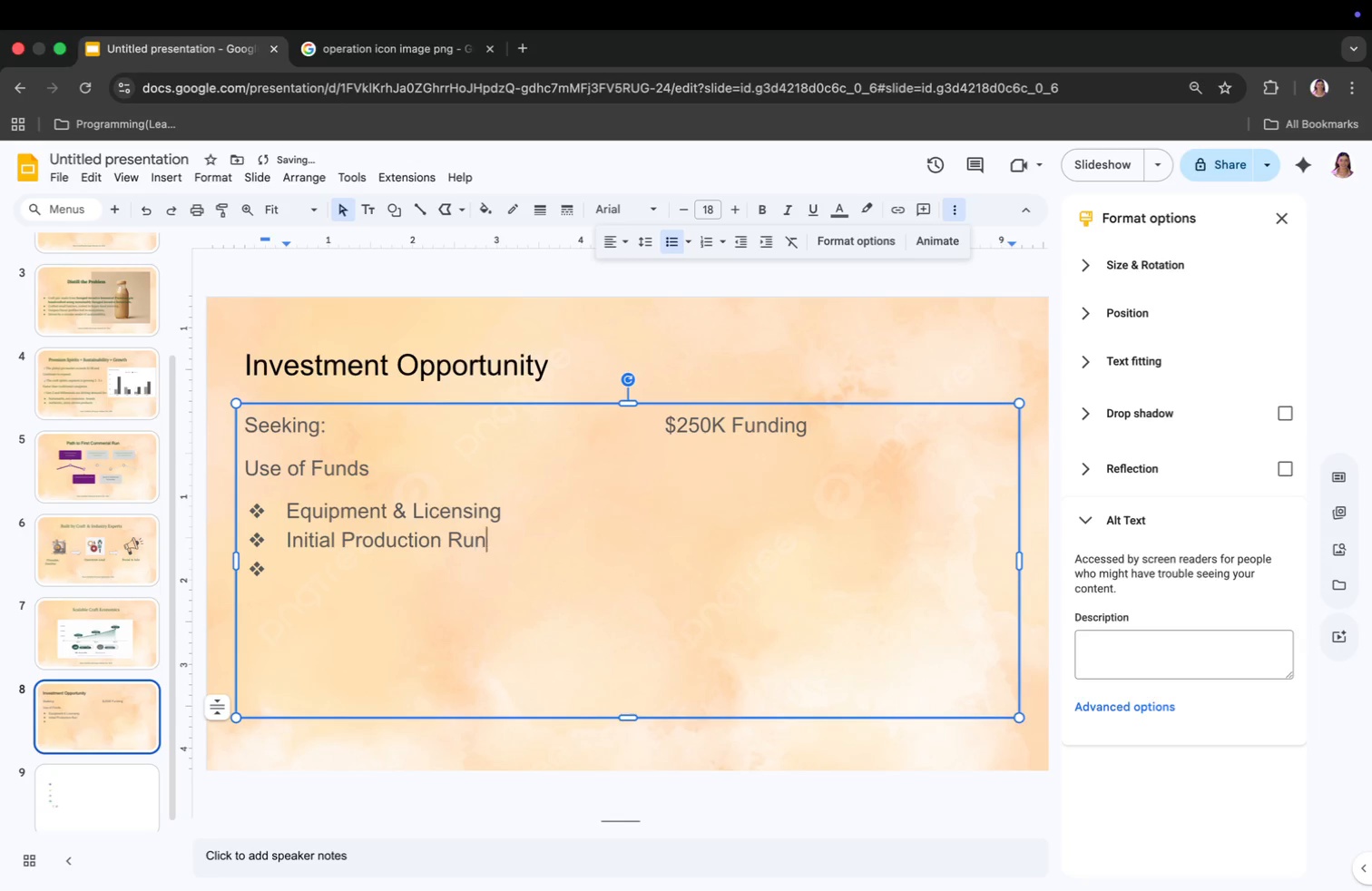 
key(ArrowRight)
 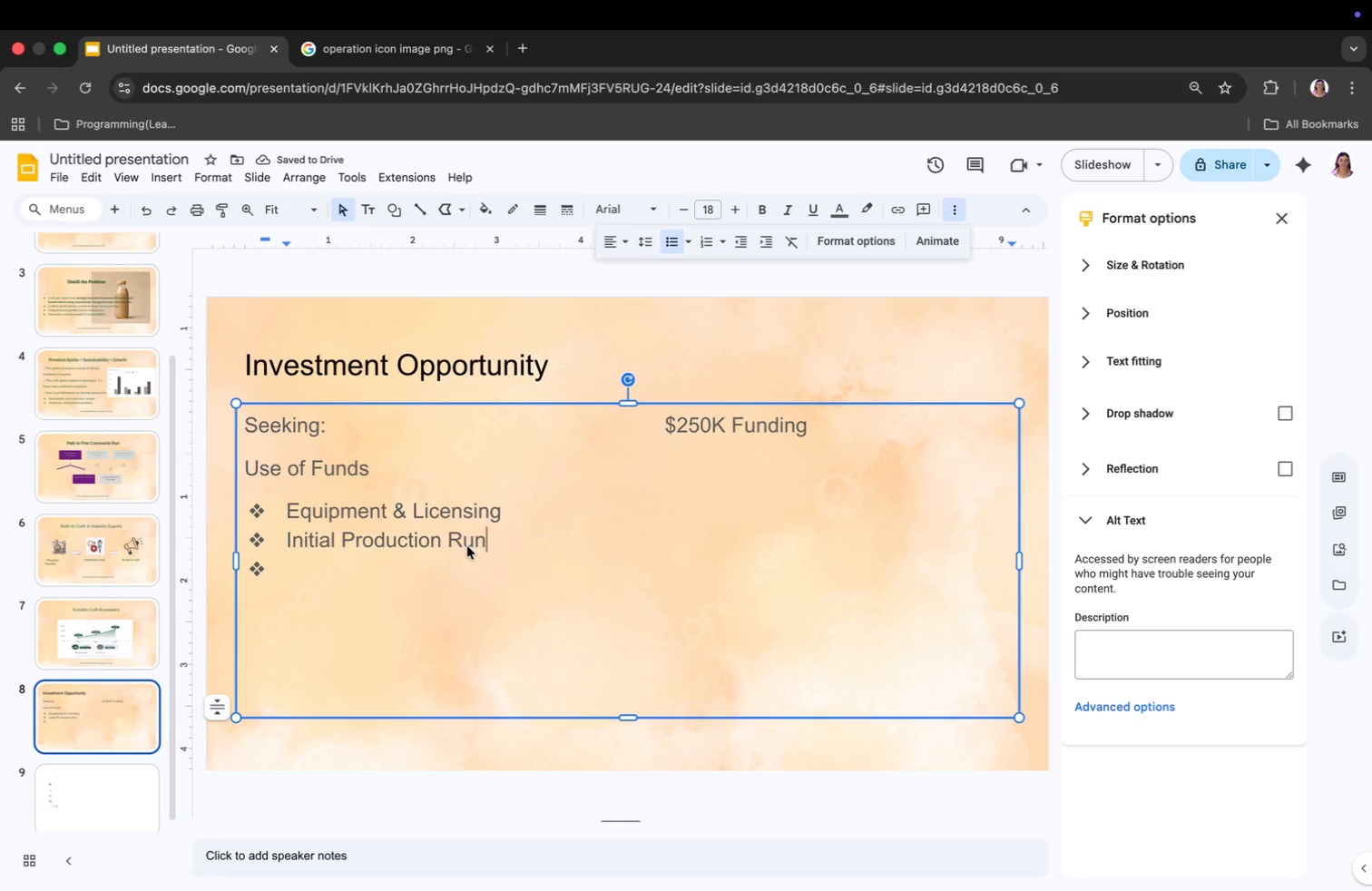 
key(ArrowDown)
 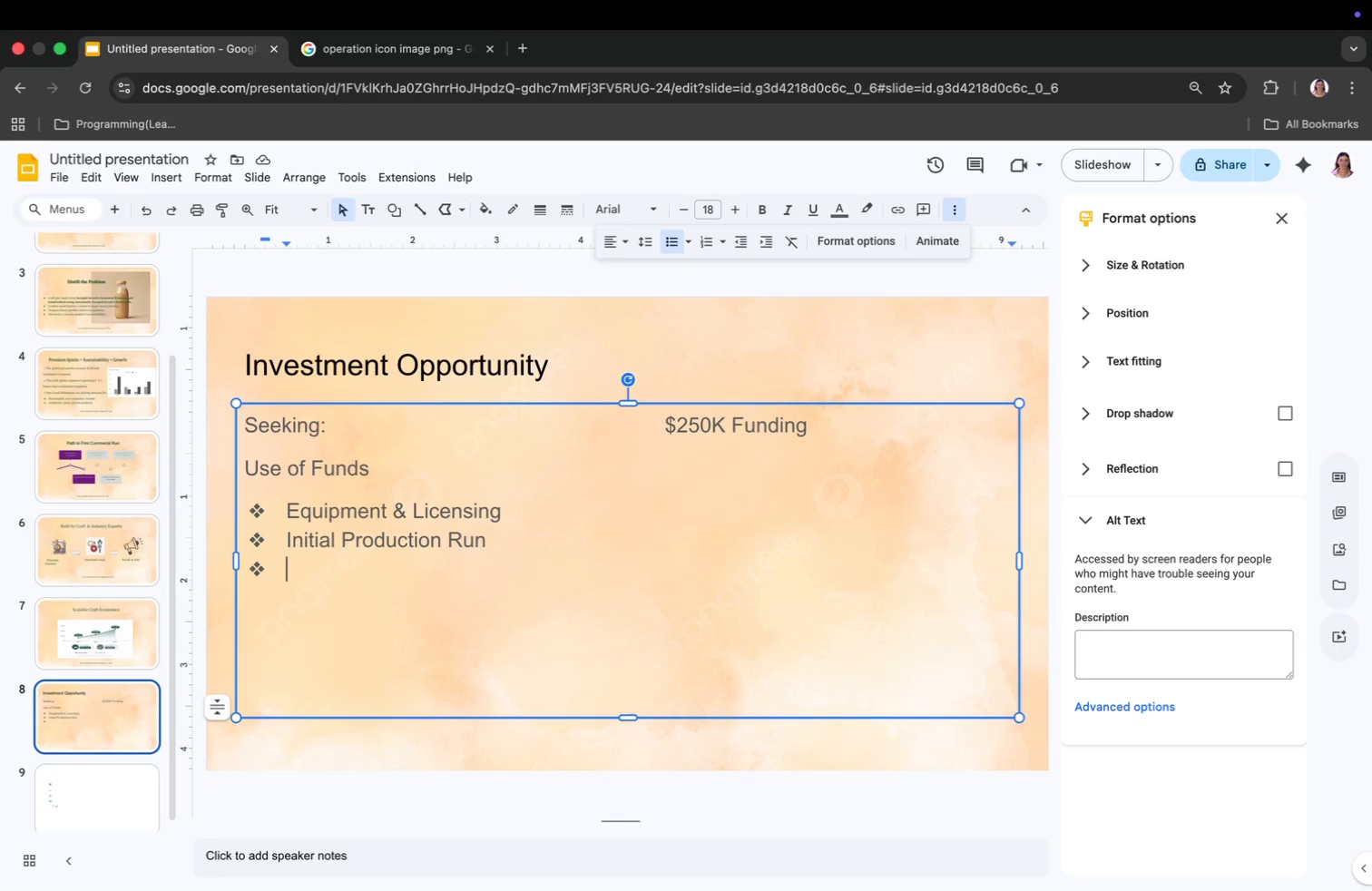 
type(Taproom Pop-Up Lauch)
 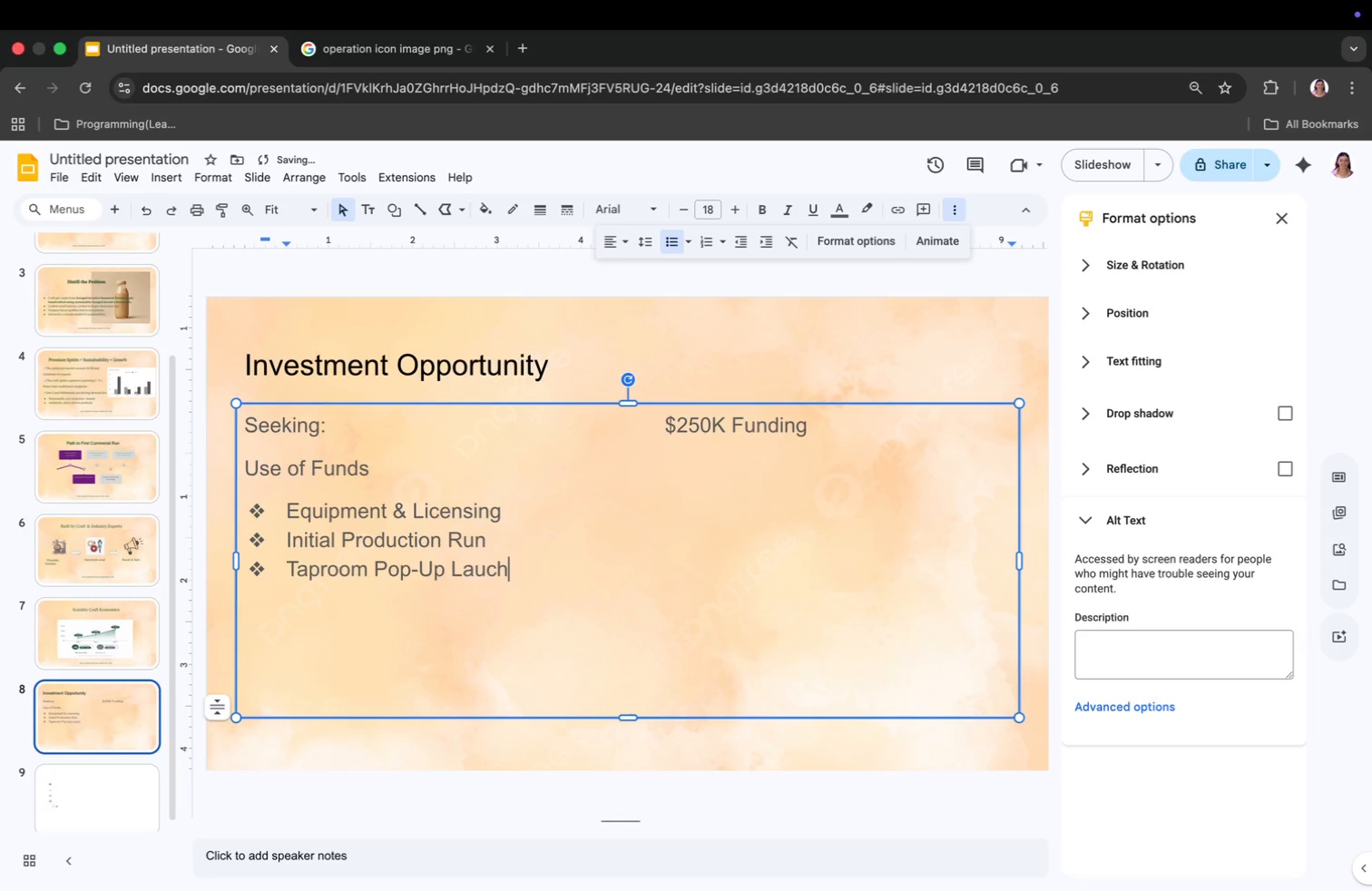 
key(Enter)
 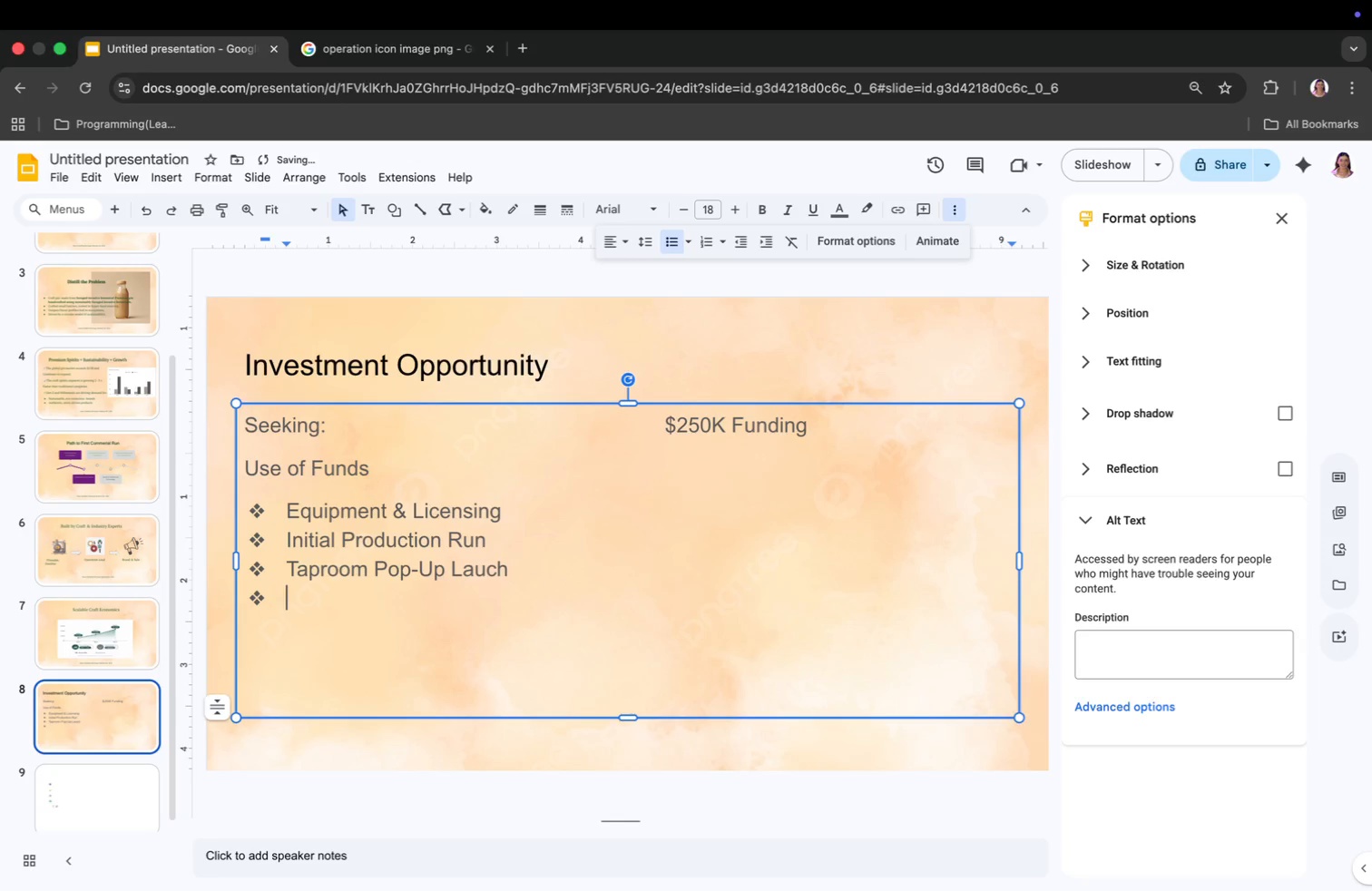 
type(Branding Y)
key(Backspace)
type(& Distribution)
 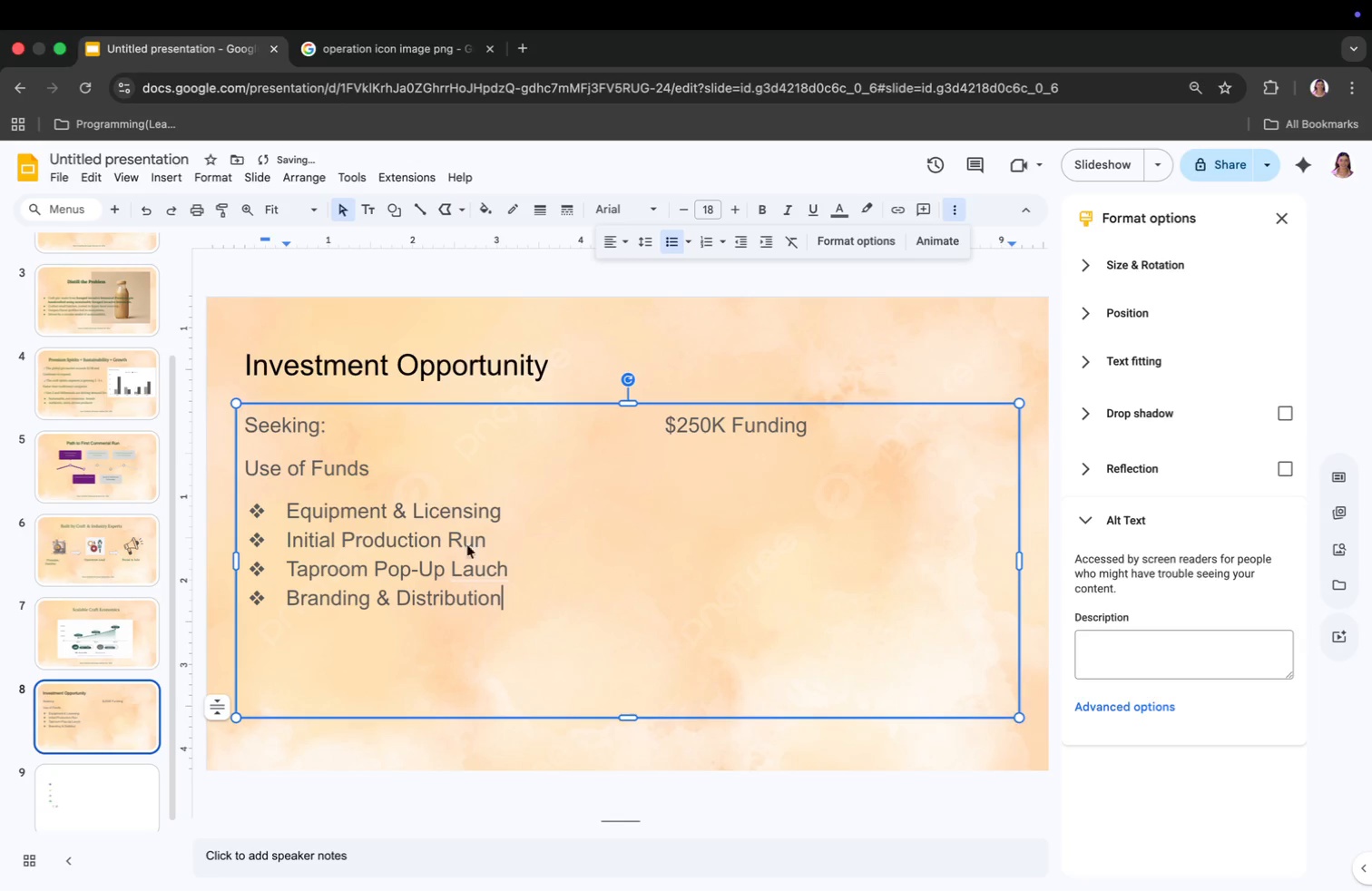 
left_click([485, 565])
 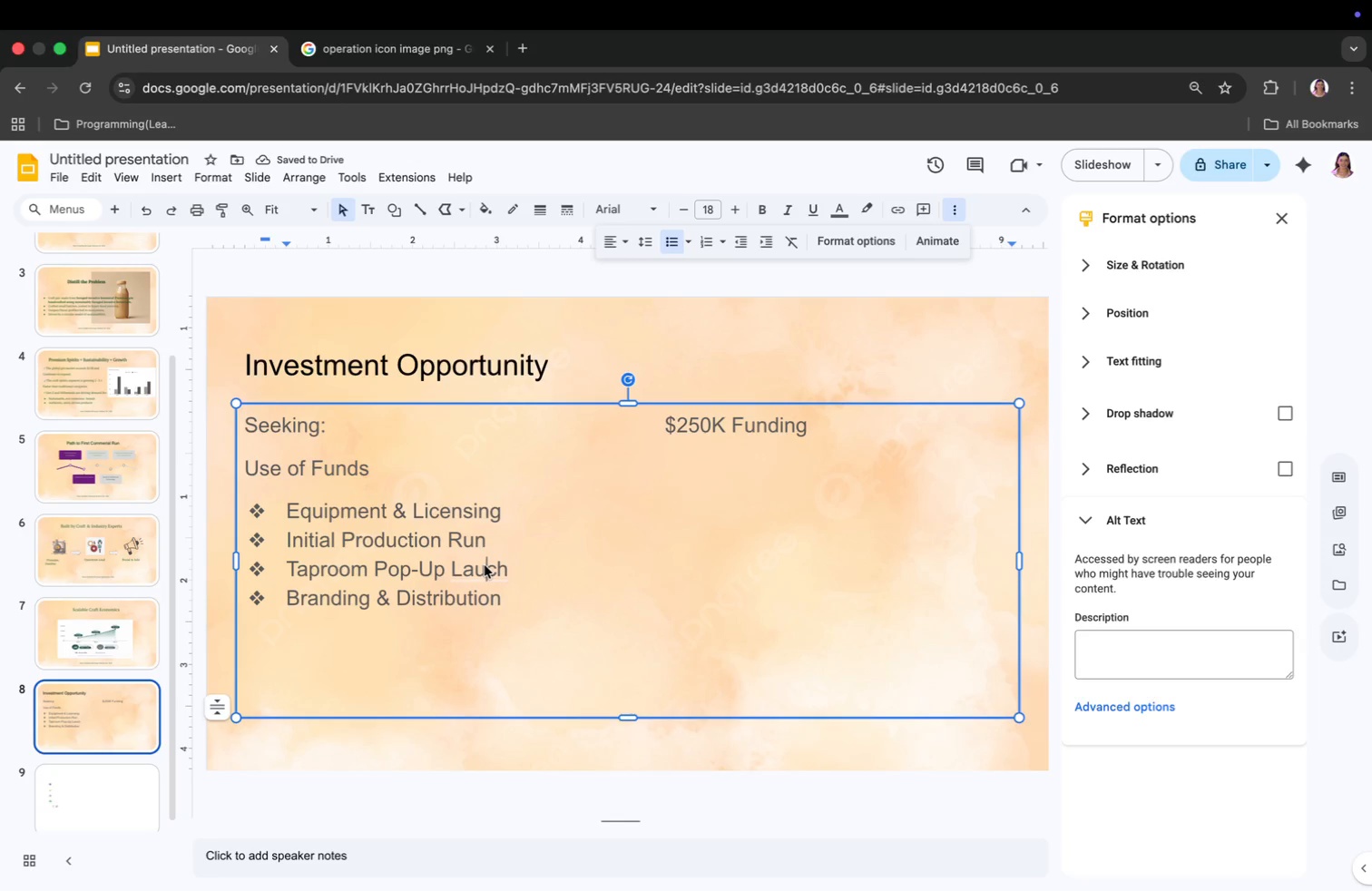 
key(N)
 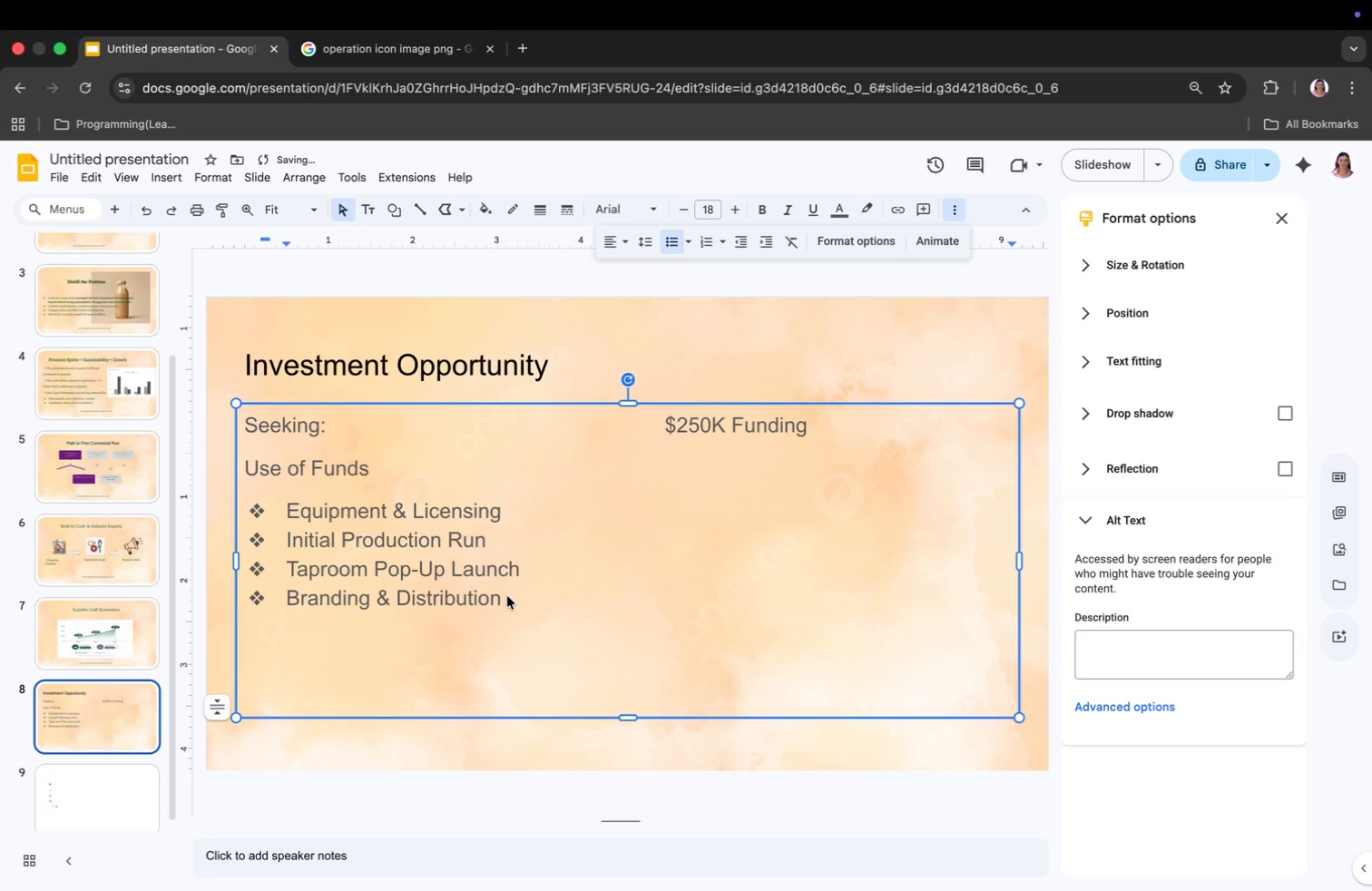 
left_click([516, 604])
 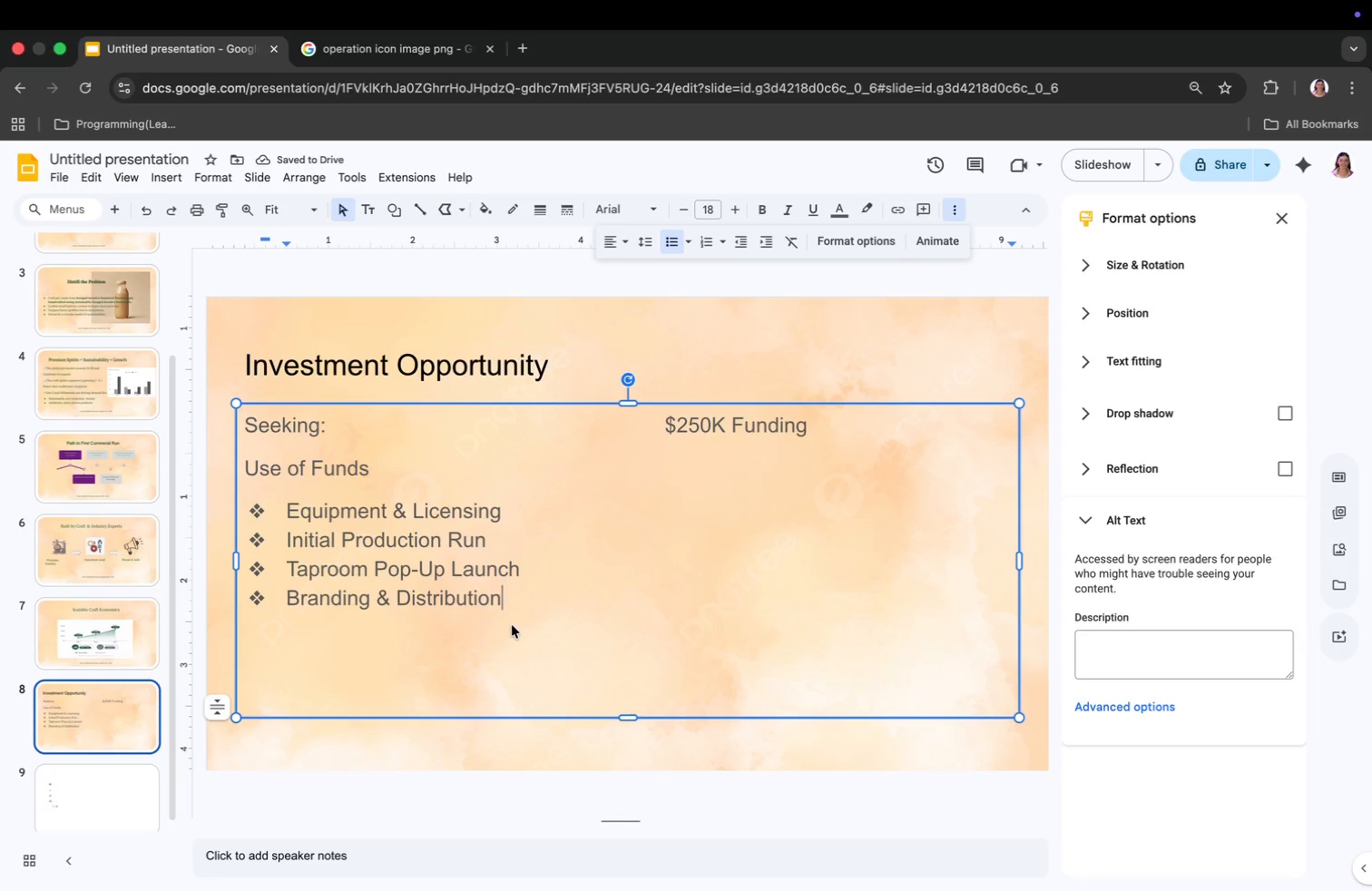 
key(Enter)
 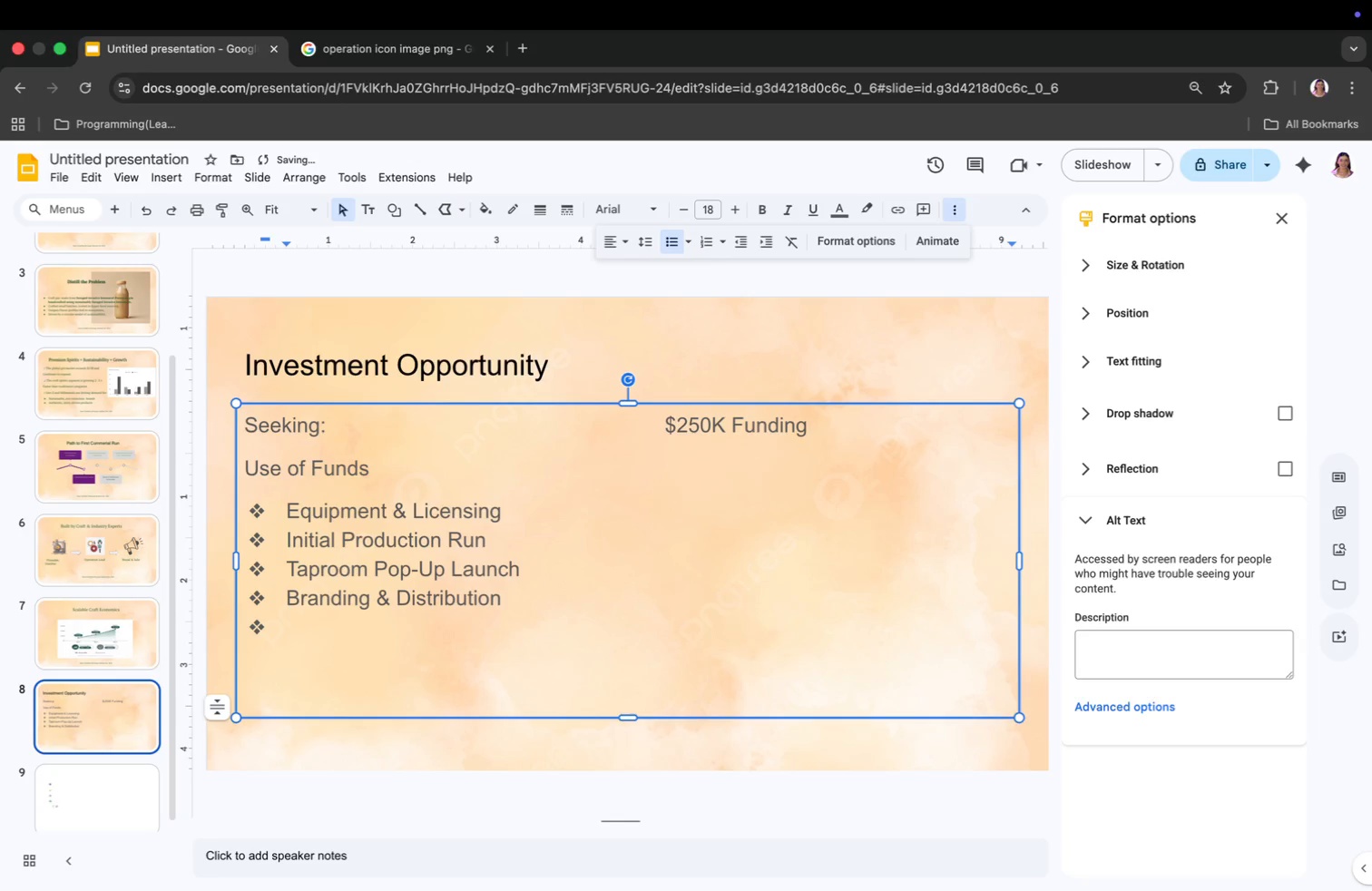 
key(Backspace)
key(Tab)
type(Join)
key(Backspace)
key(Backspace)
key(Backspace)
key(Backspace)
type("")
 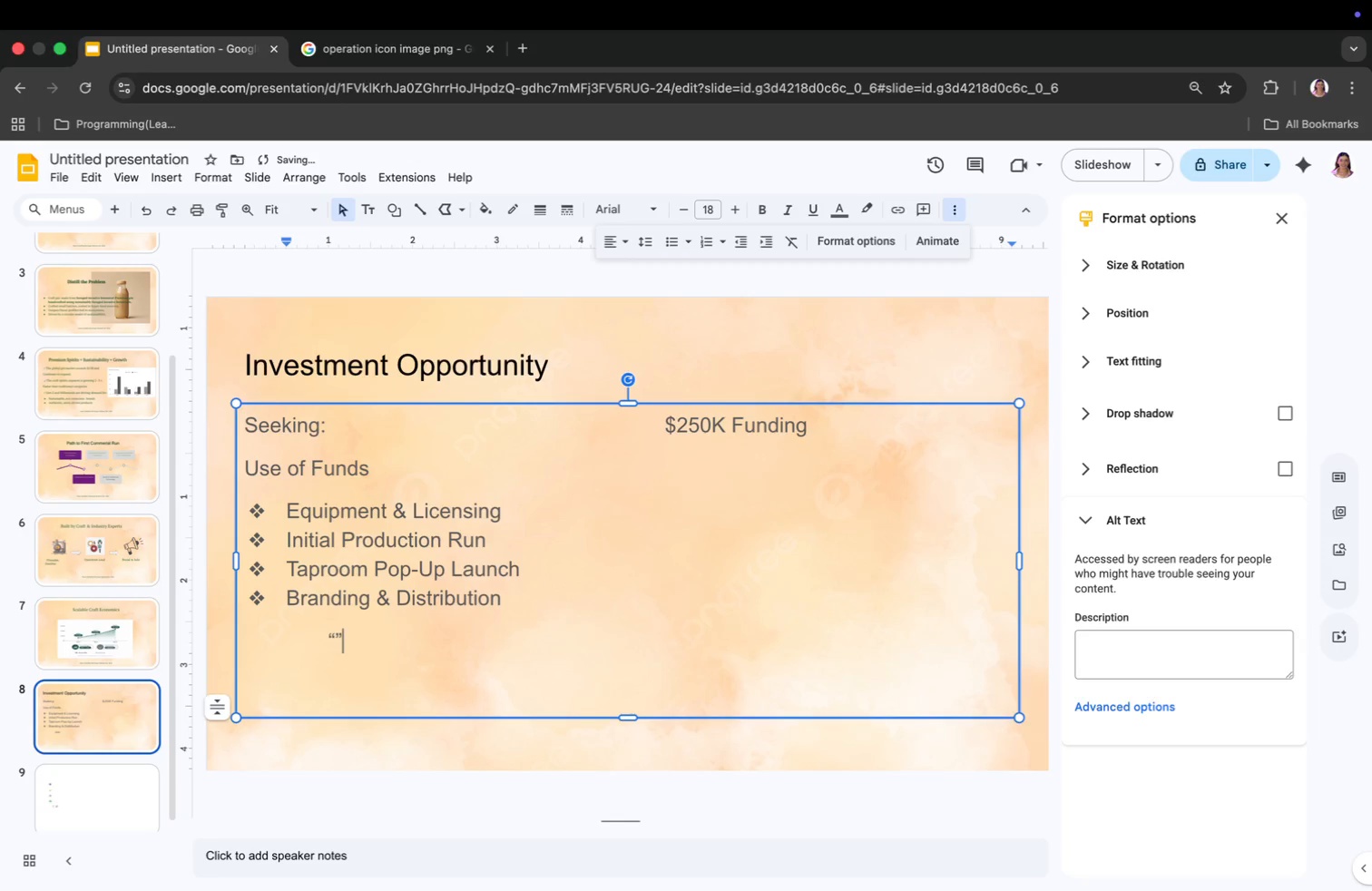 
key(ArrowLeft)
 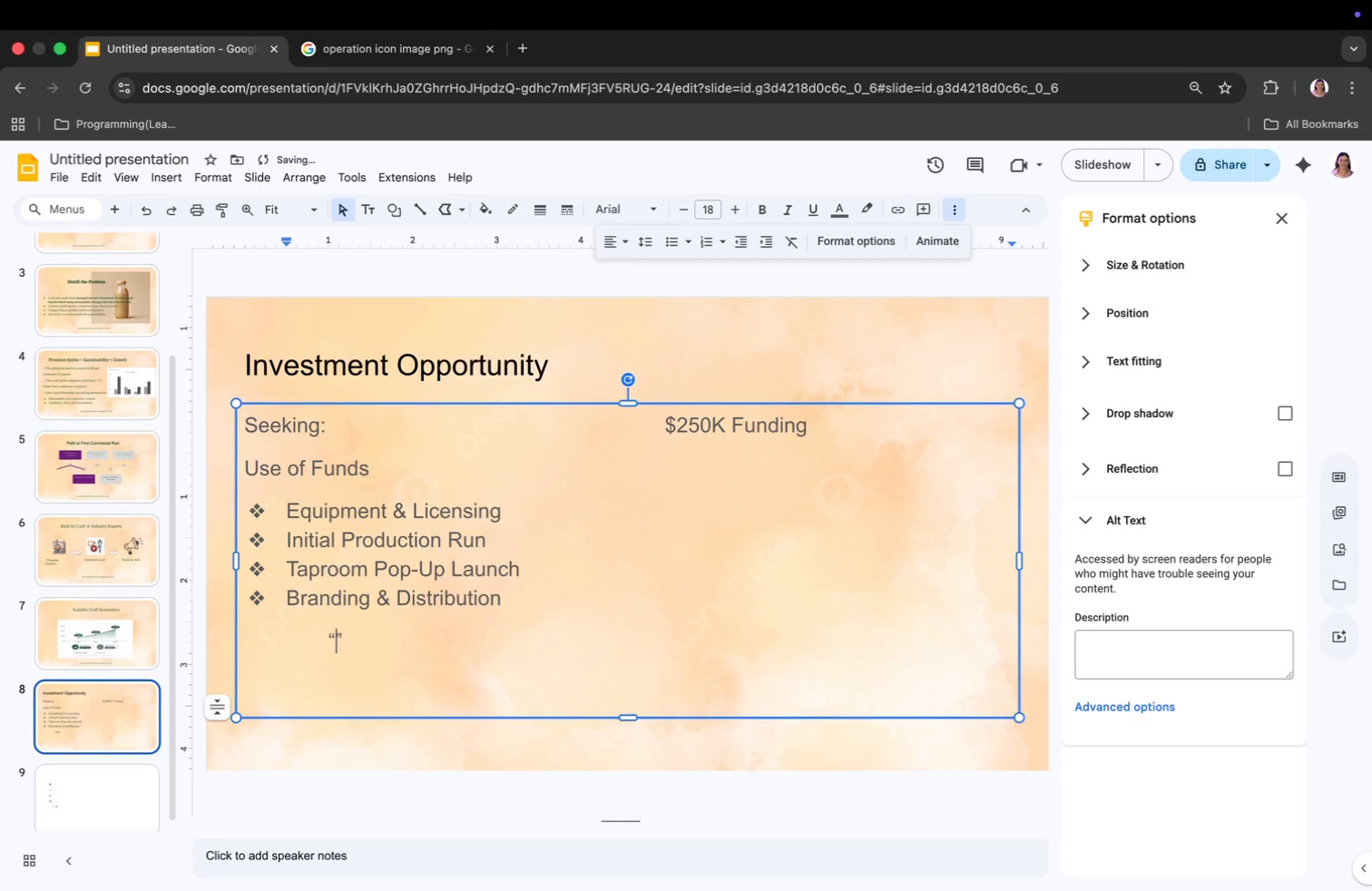 
type(Join us in redefii)
key(Backspace)
type(ning cradt)
key(Backspace)
key(Backspace)
type(ft spiro)
key(Backspace)
type(itd)
key(Backspace)
type(s thought sustainanility)
 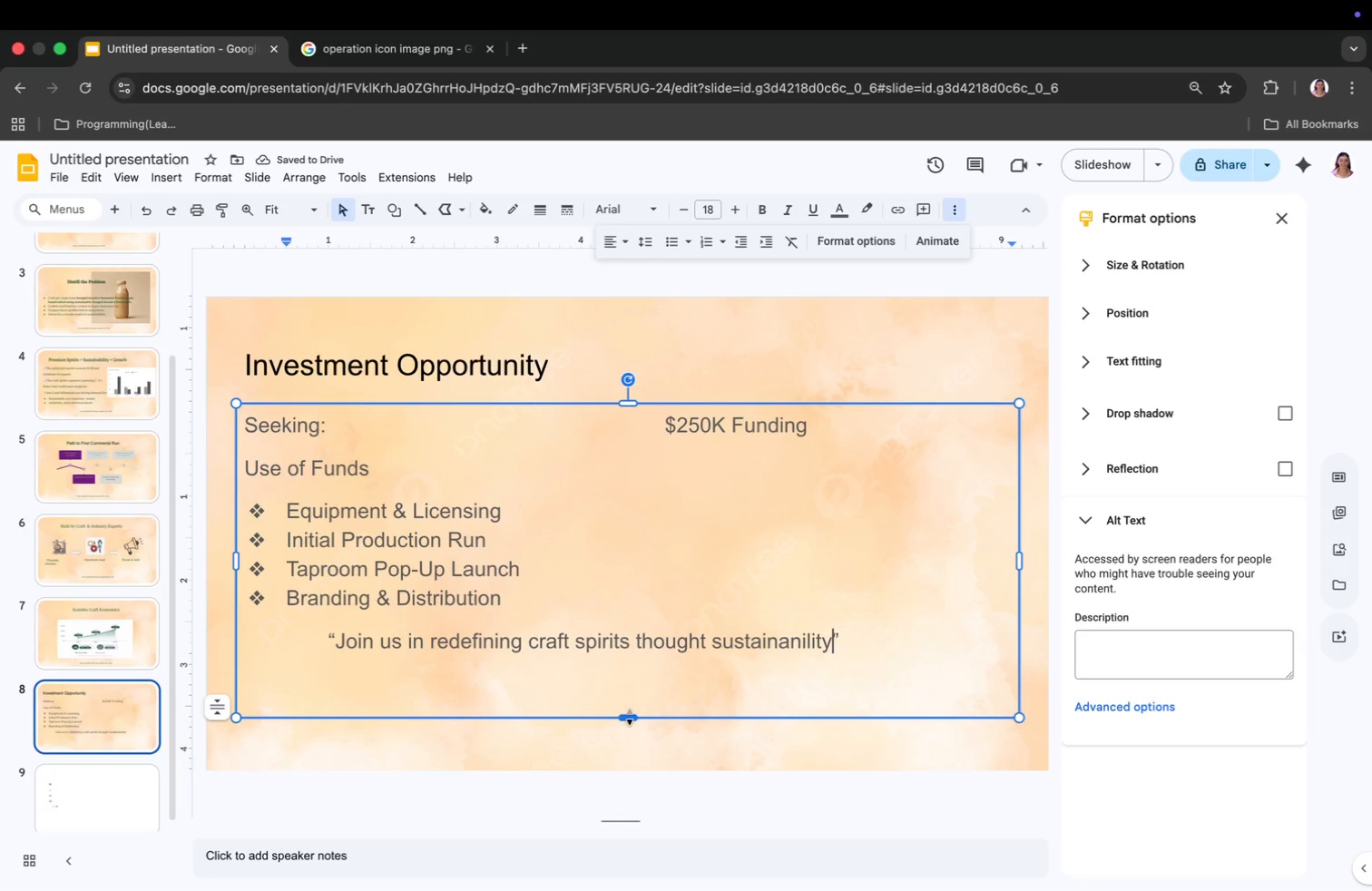 
left_click_drag(start_coordinate=[629, 718], to_coordinate=[624, 671])
 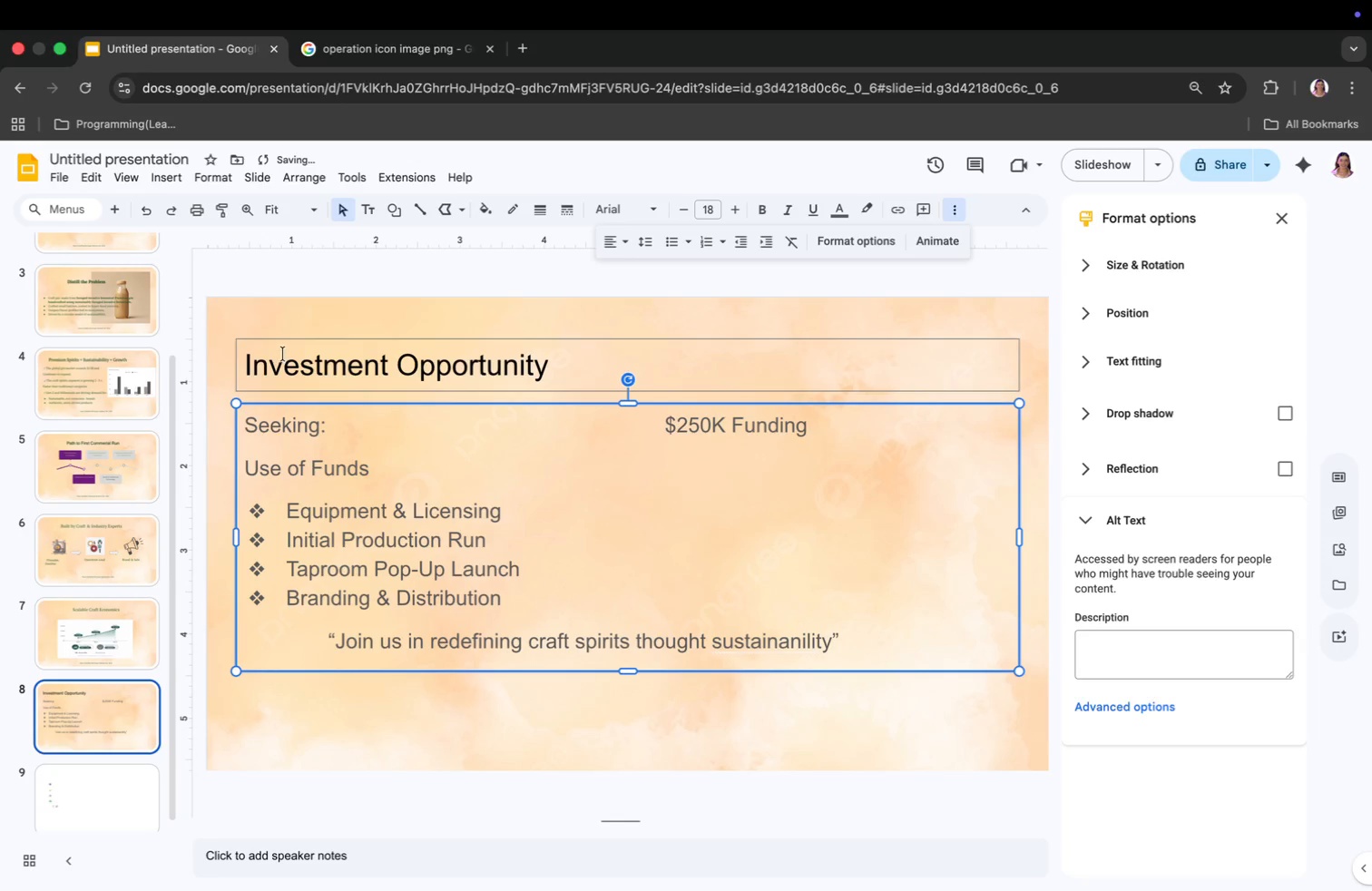 
left_click([243, 360])
 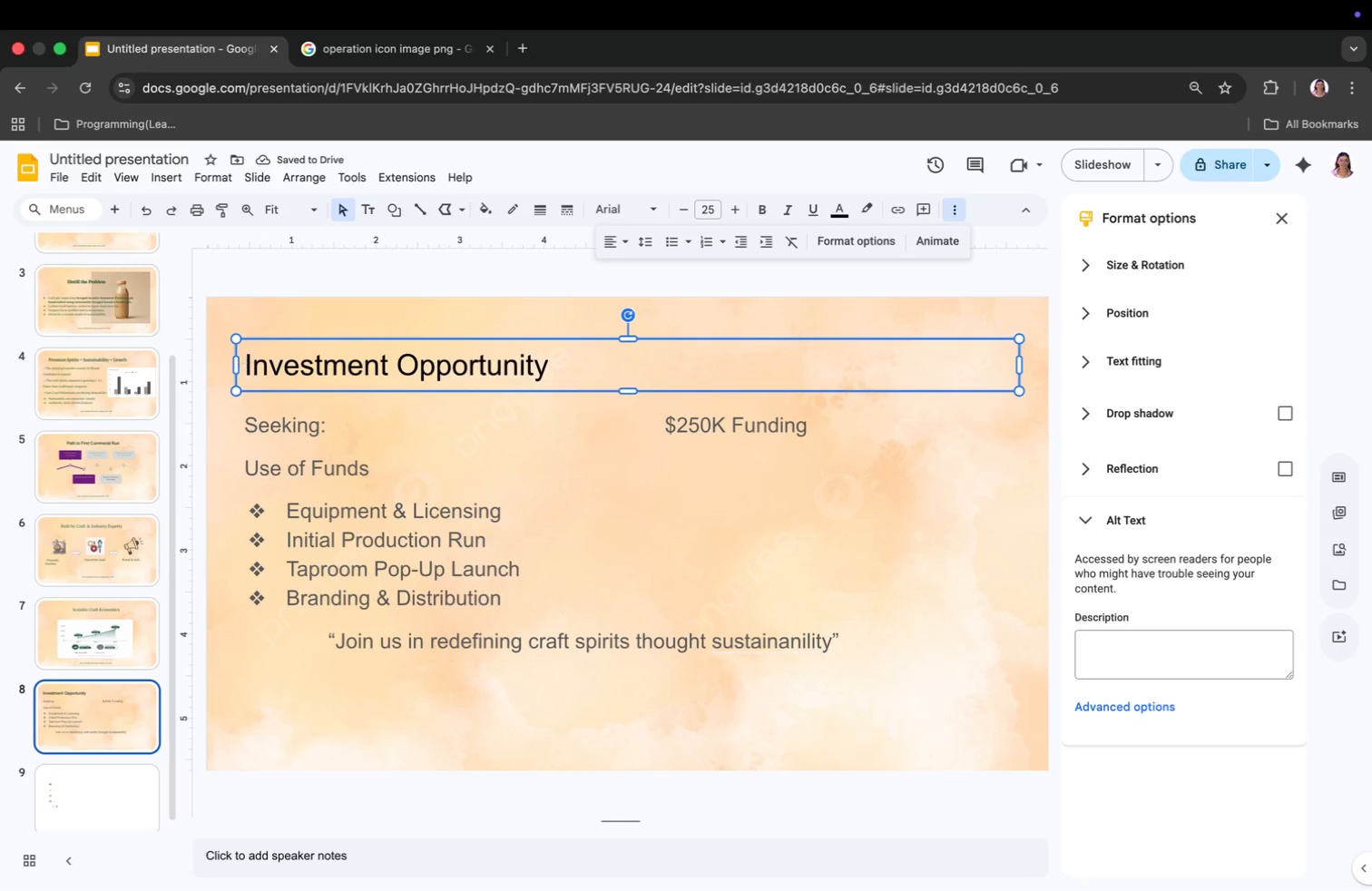 
key(Tab)
 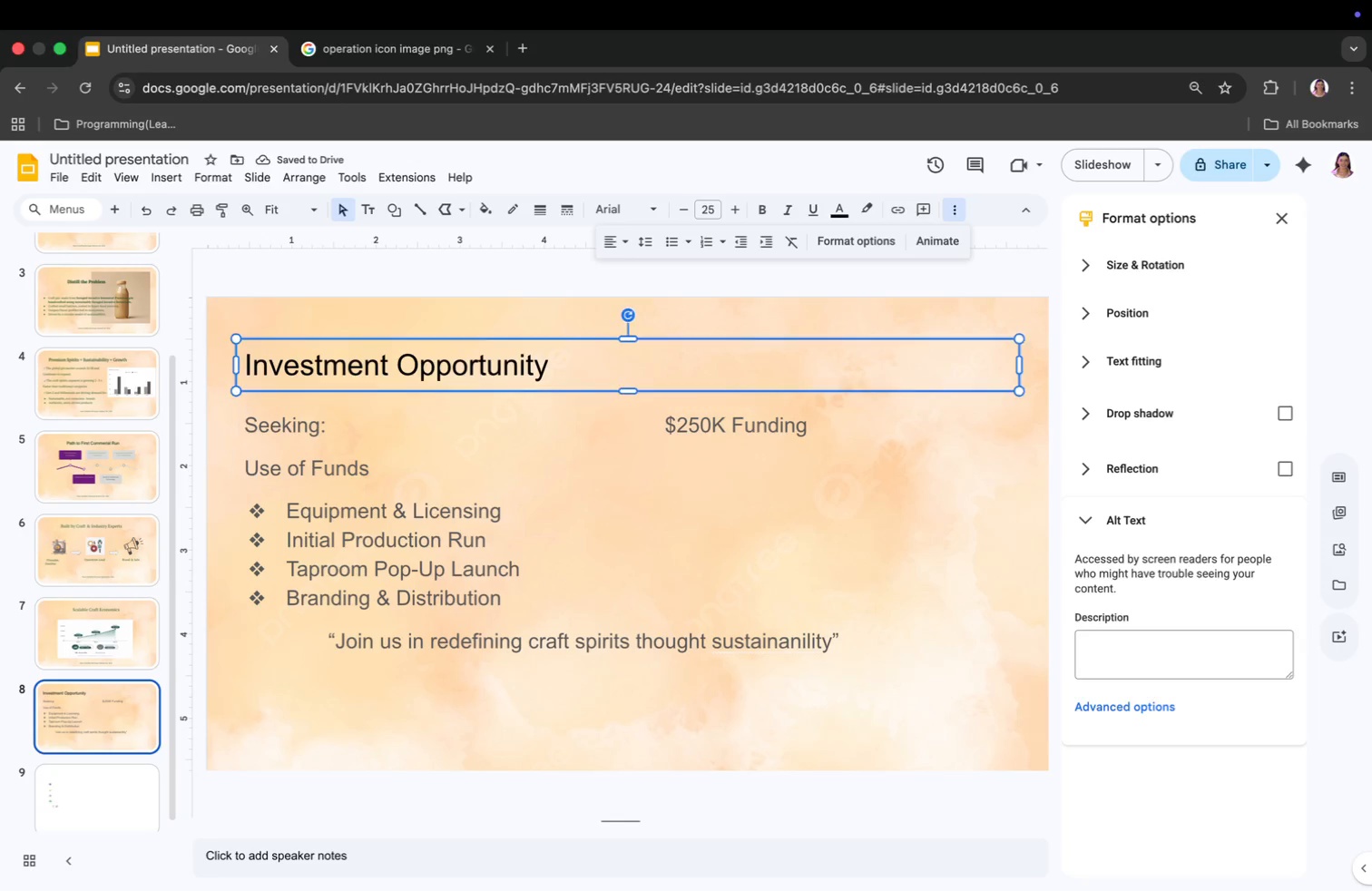 
key(Tab)
 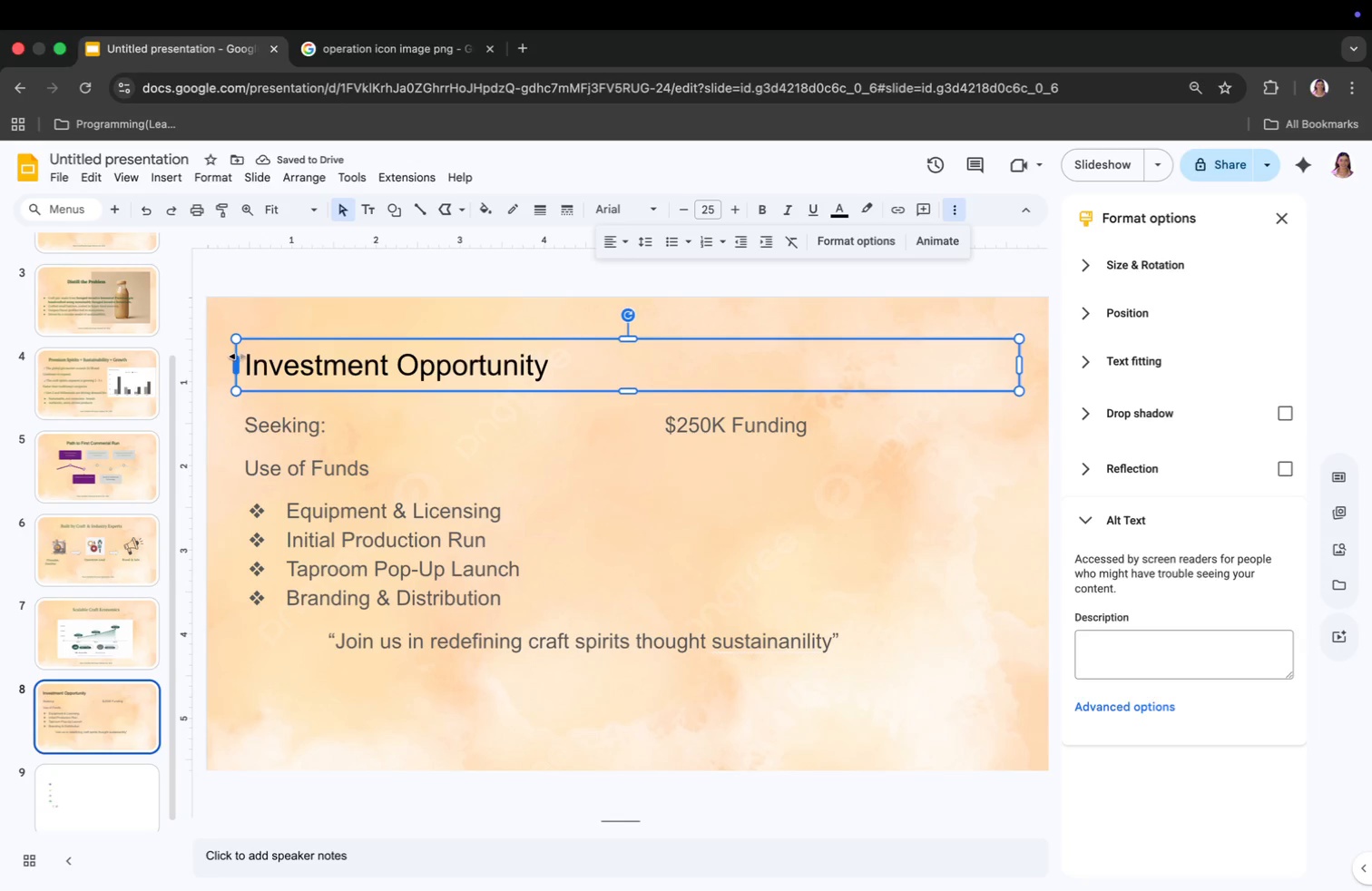 
left_click([243, 357])
 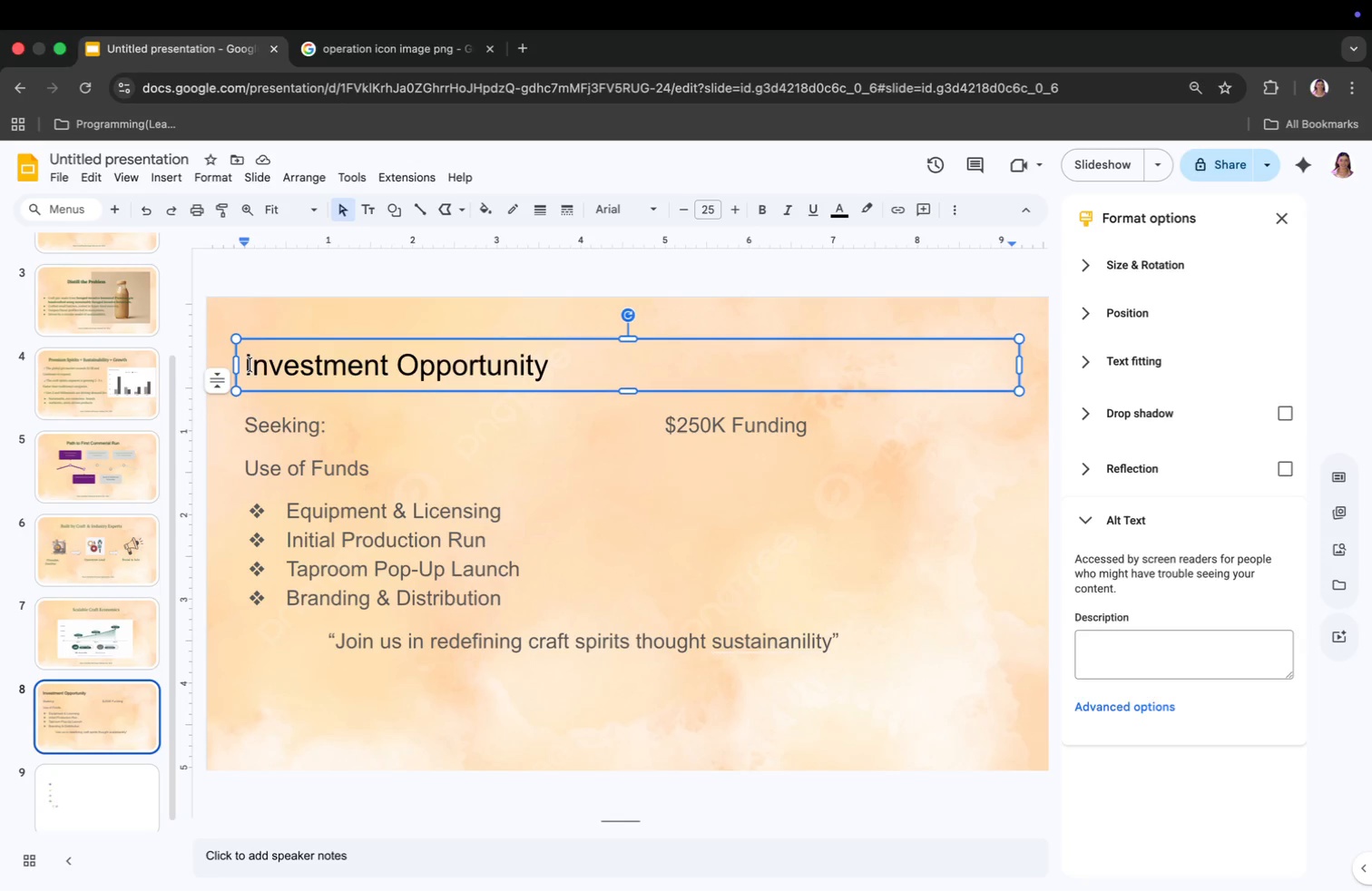 
key(ArrowLeft)
 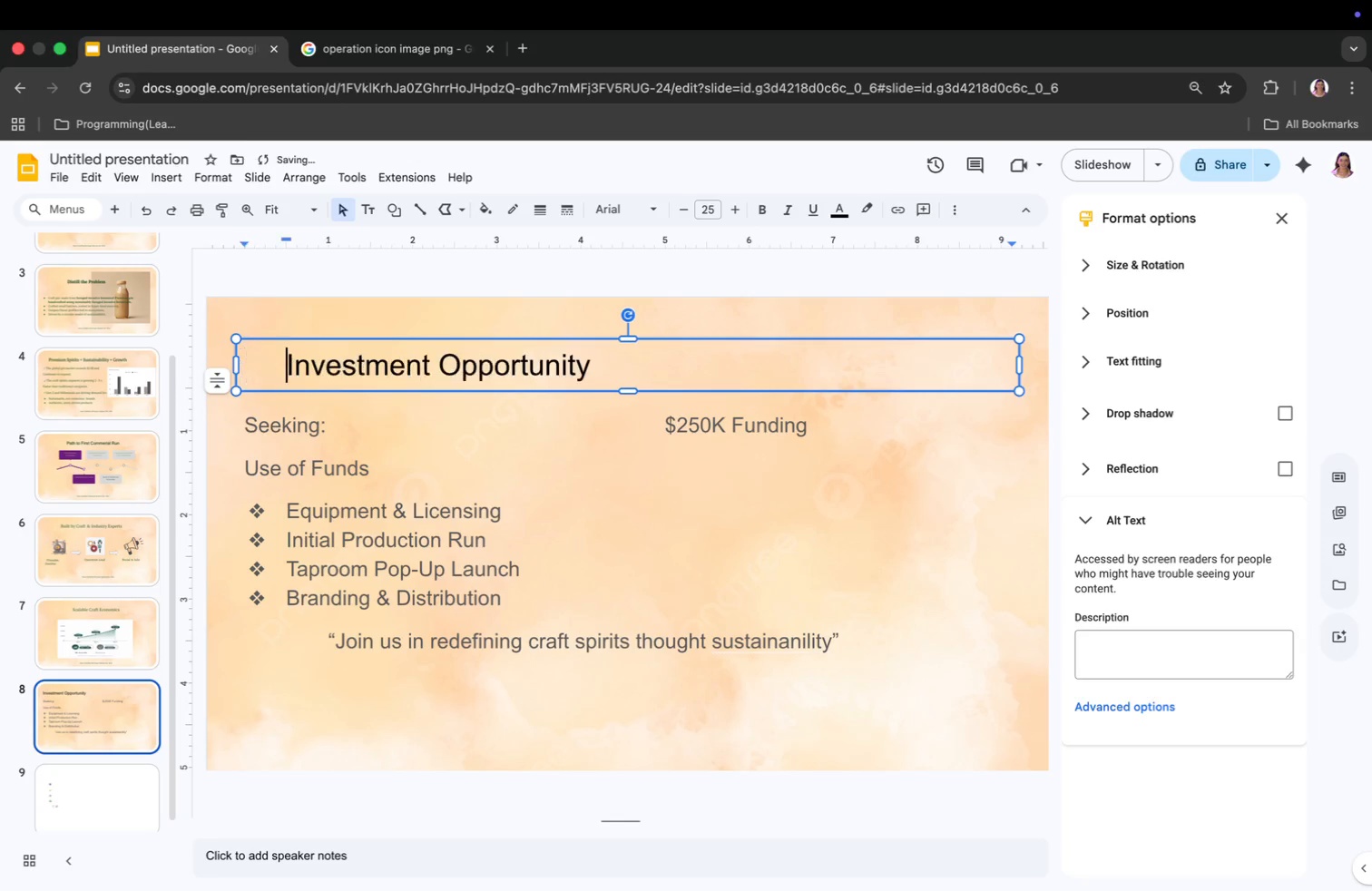 
key(Tab)
 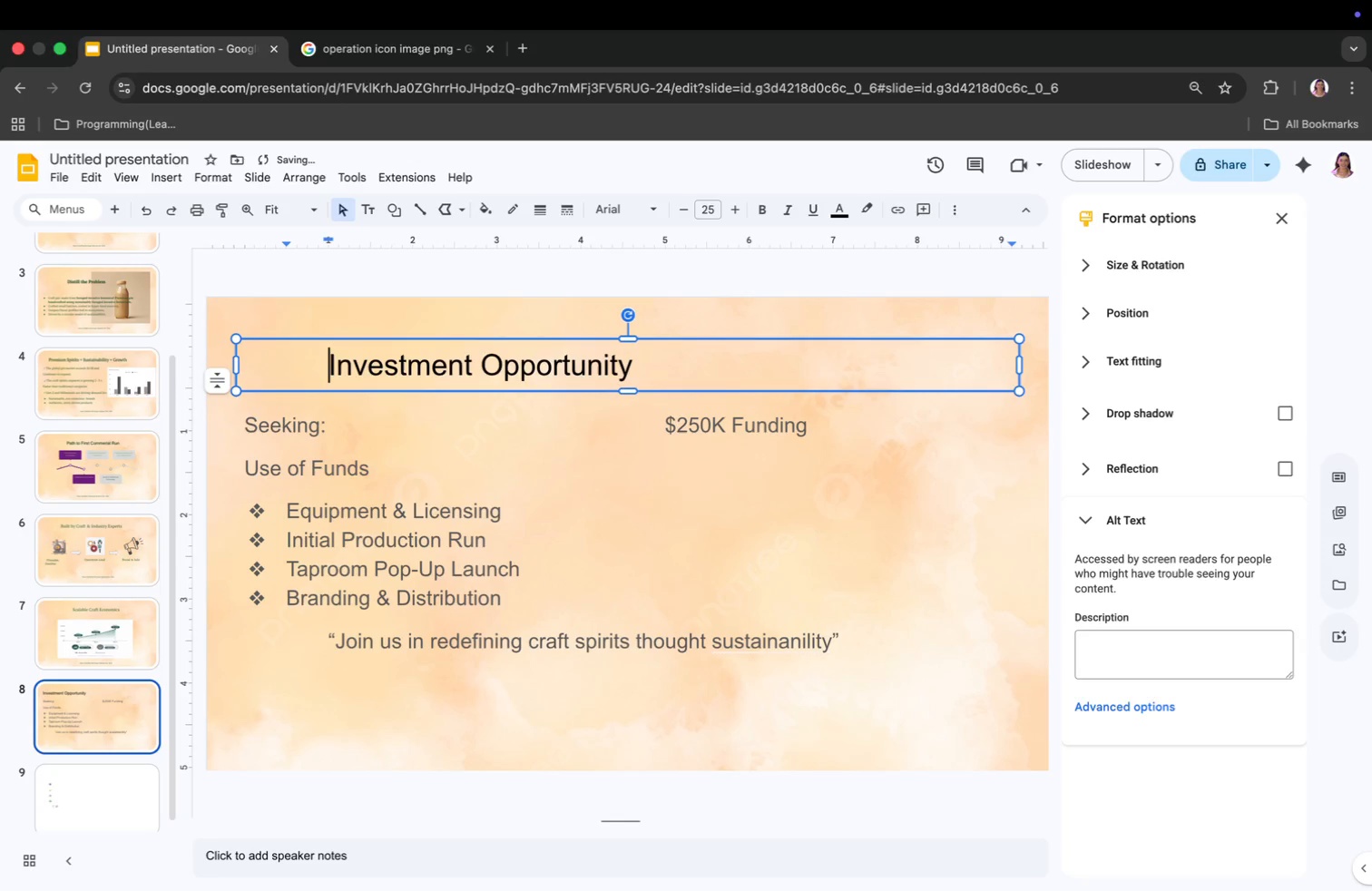 
key(Tab)
 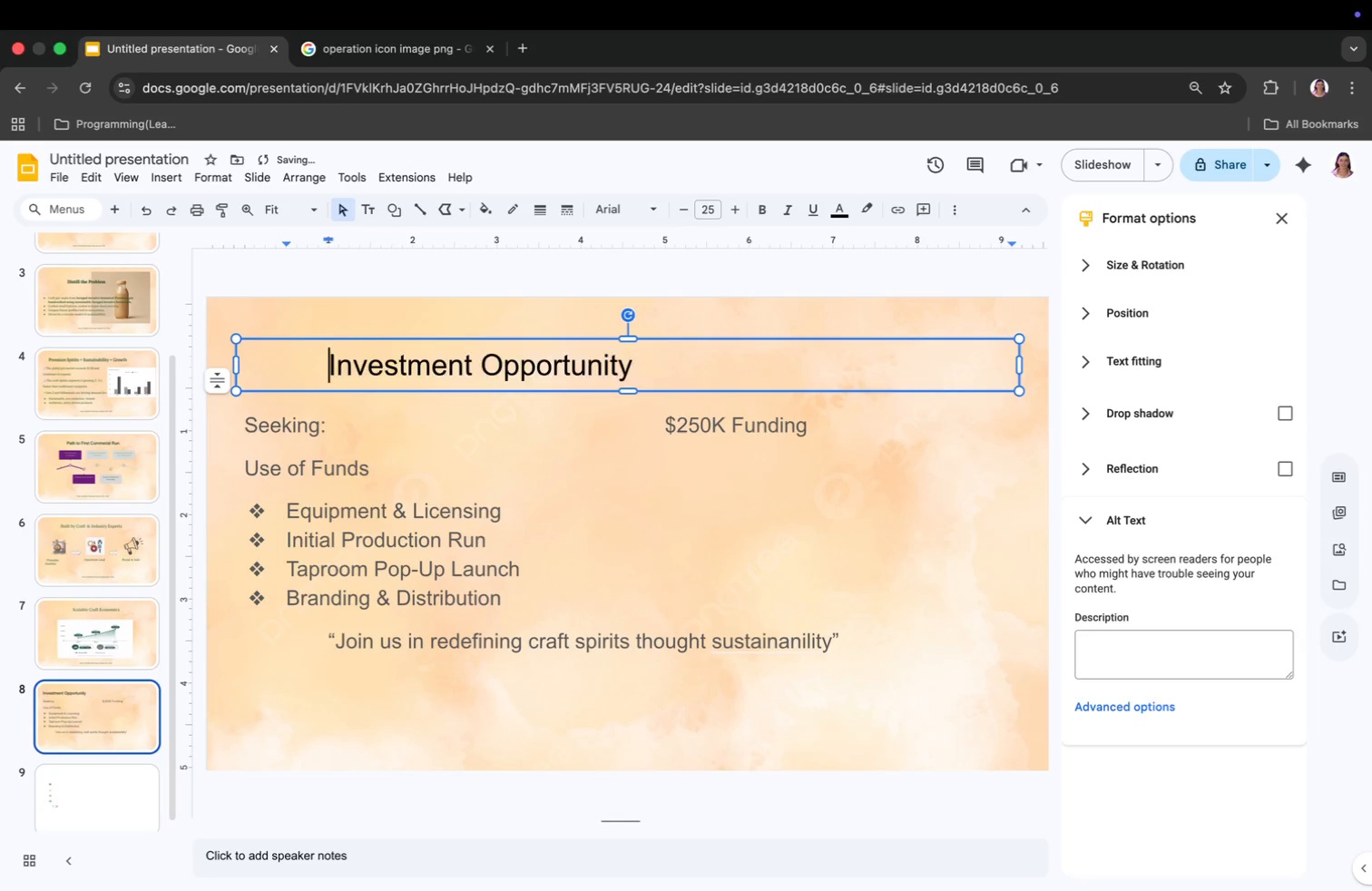 
key(Tab)
 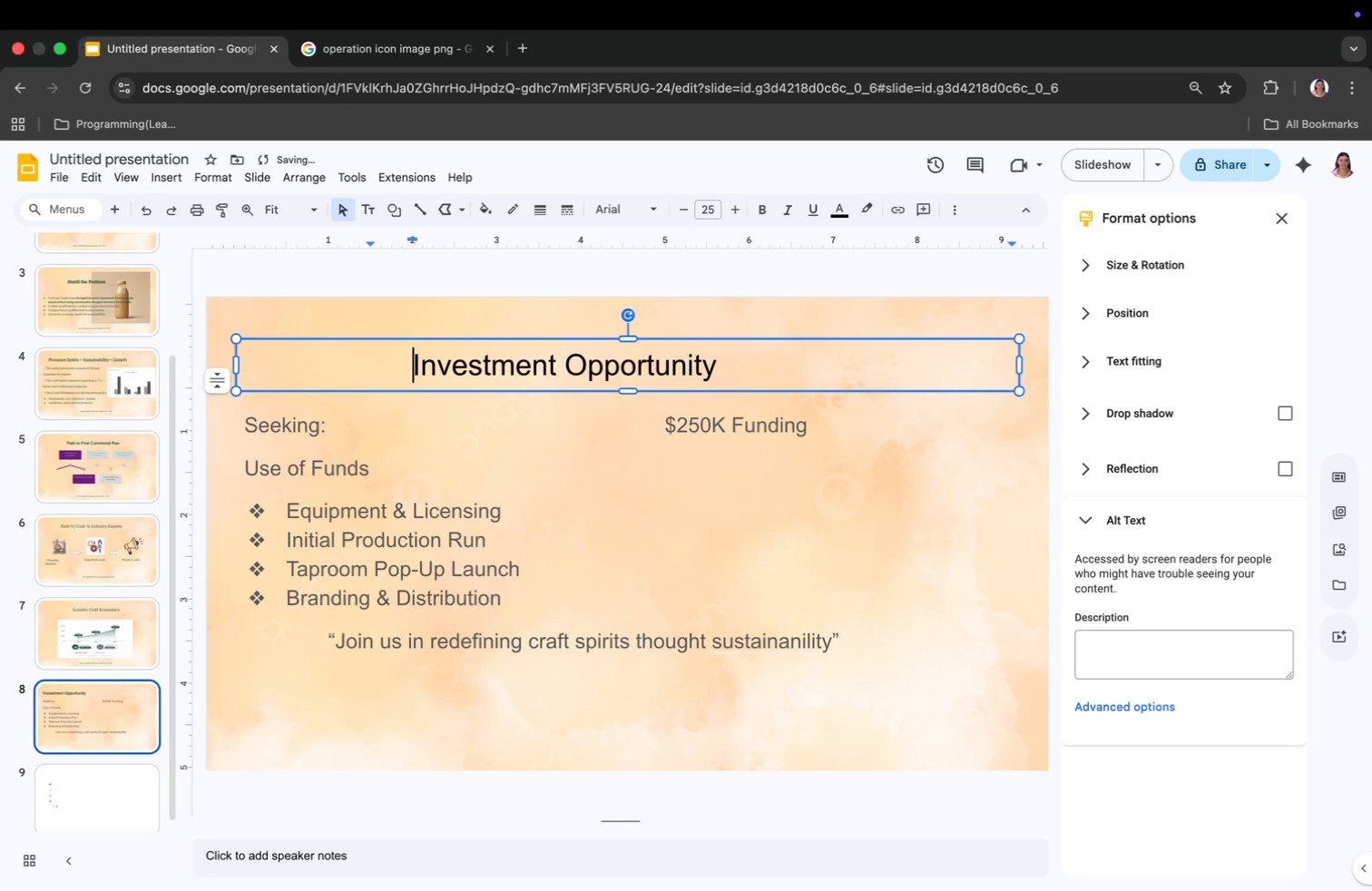 
key(Tab)
 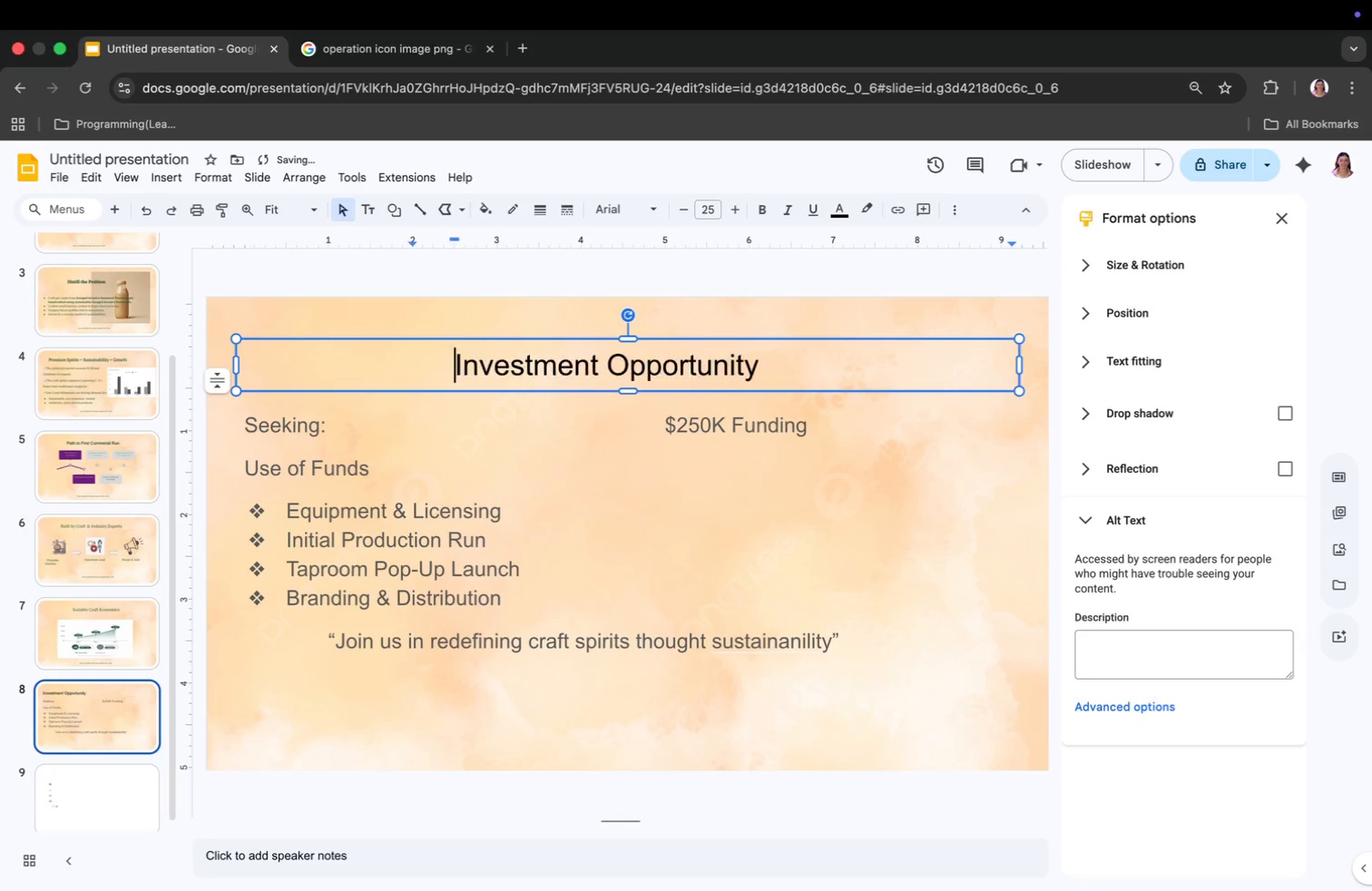 
key(Tab)
 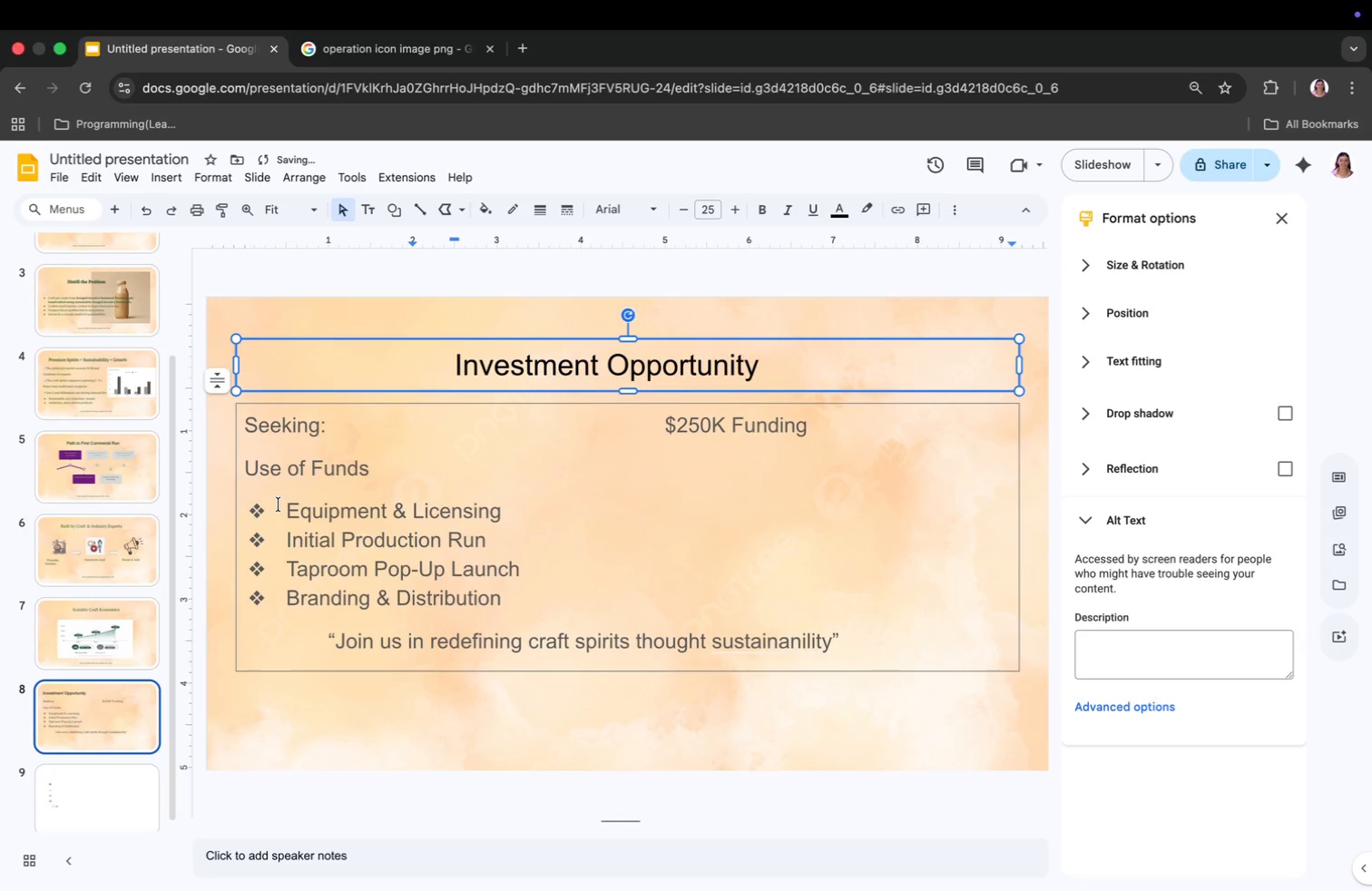 
left_click([373, 565])
 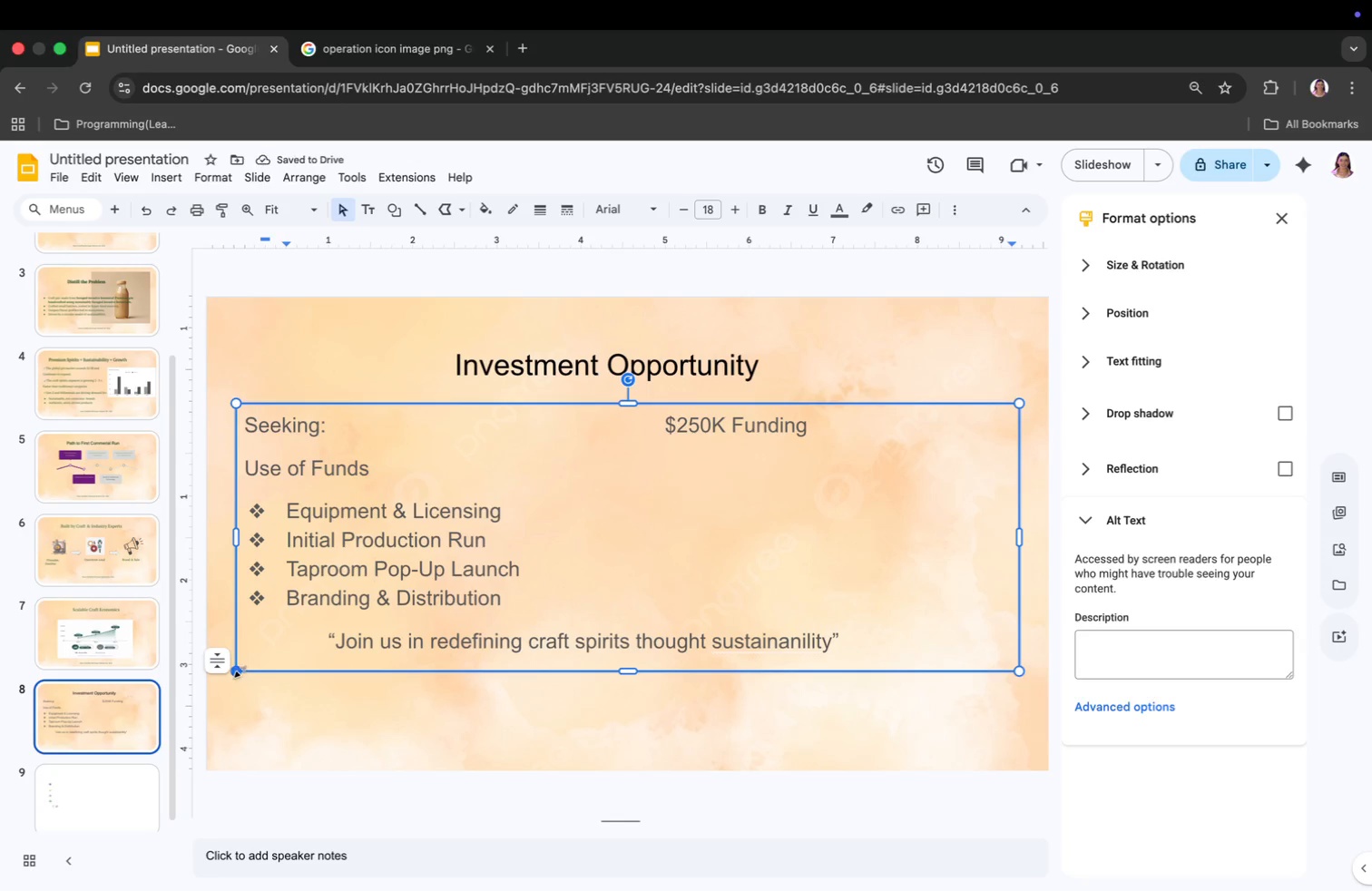 
left_click_drag(start_coordinate=[241, 670], to_coordinate=[283, 646])
 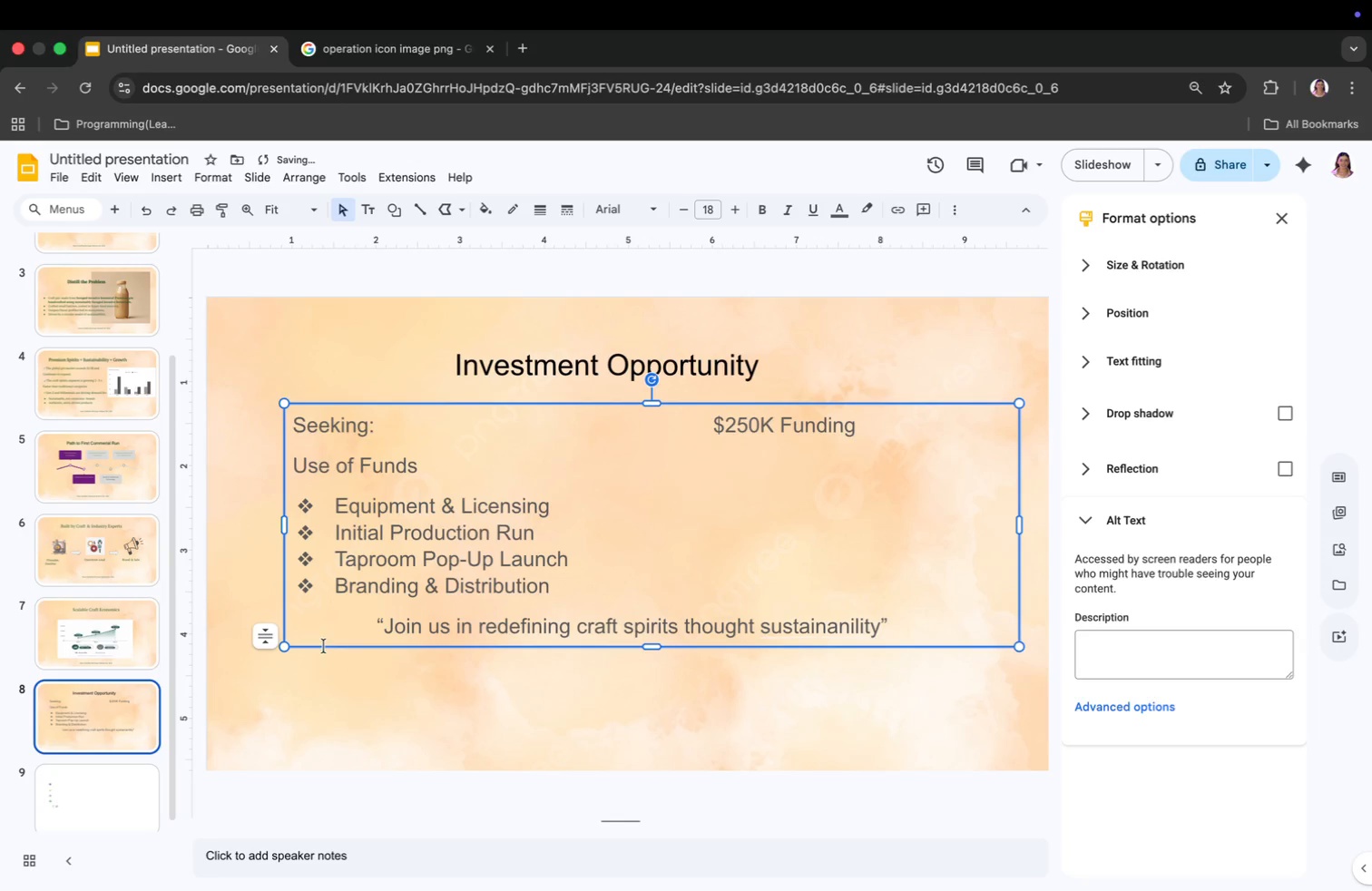 
left_click([412, 696])
 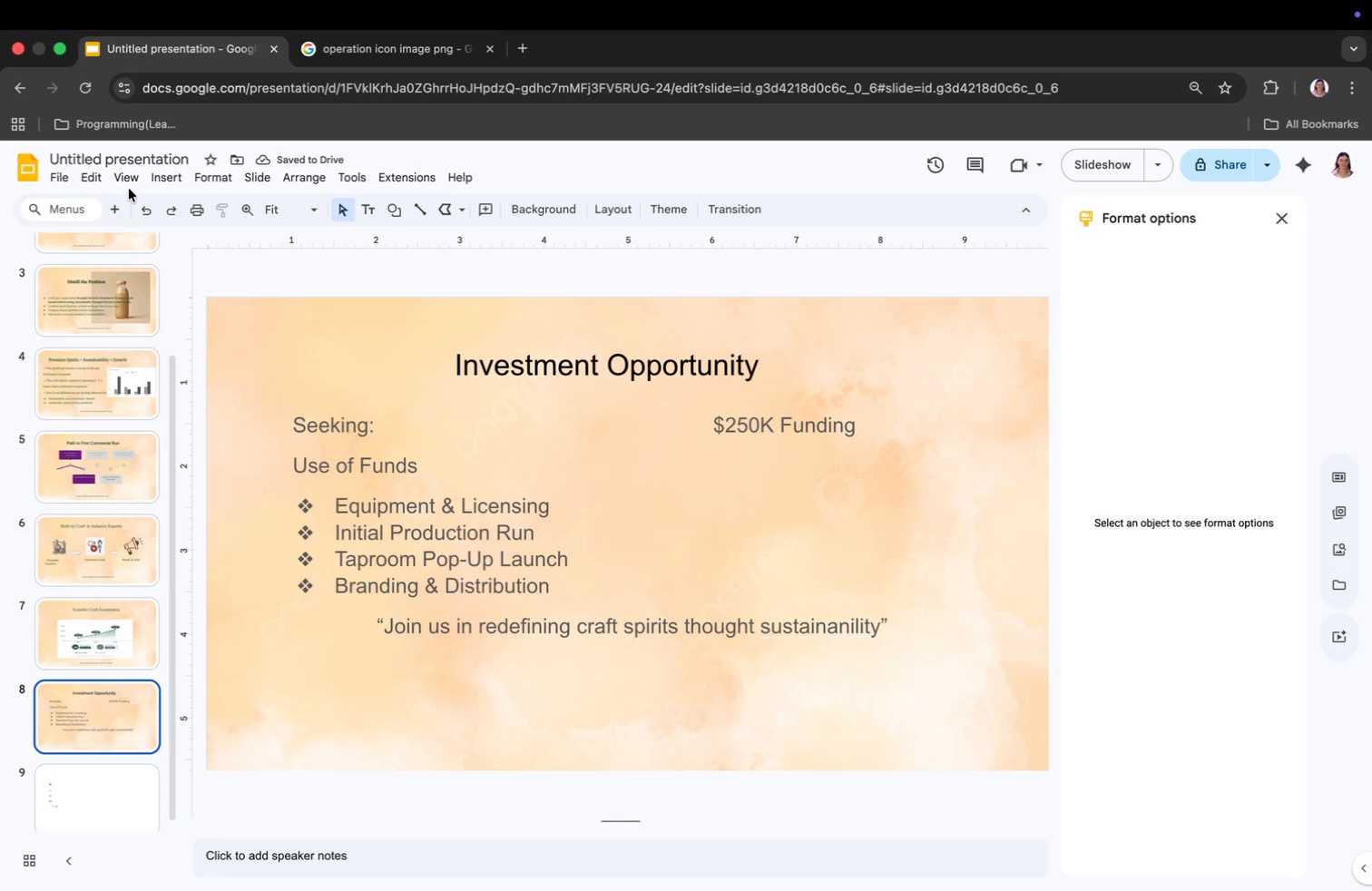 
left_click([129, 179])
 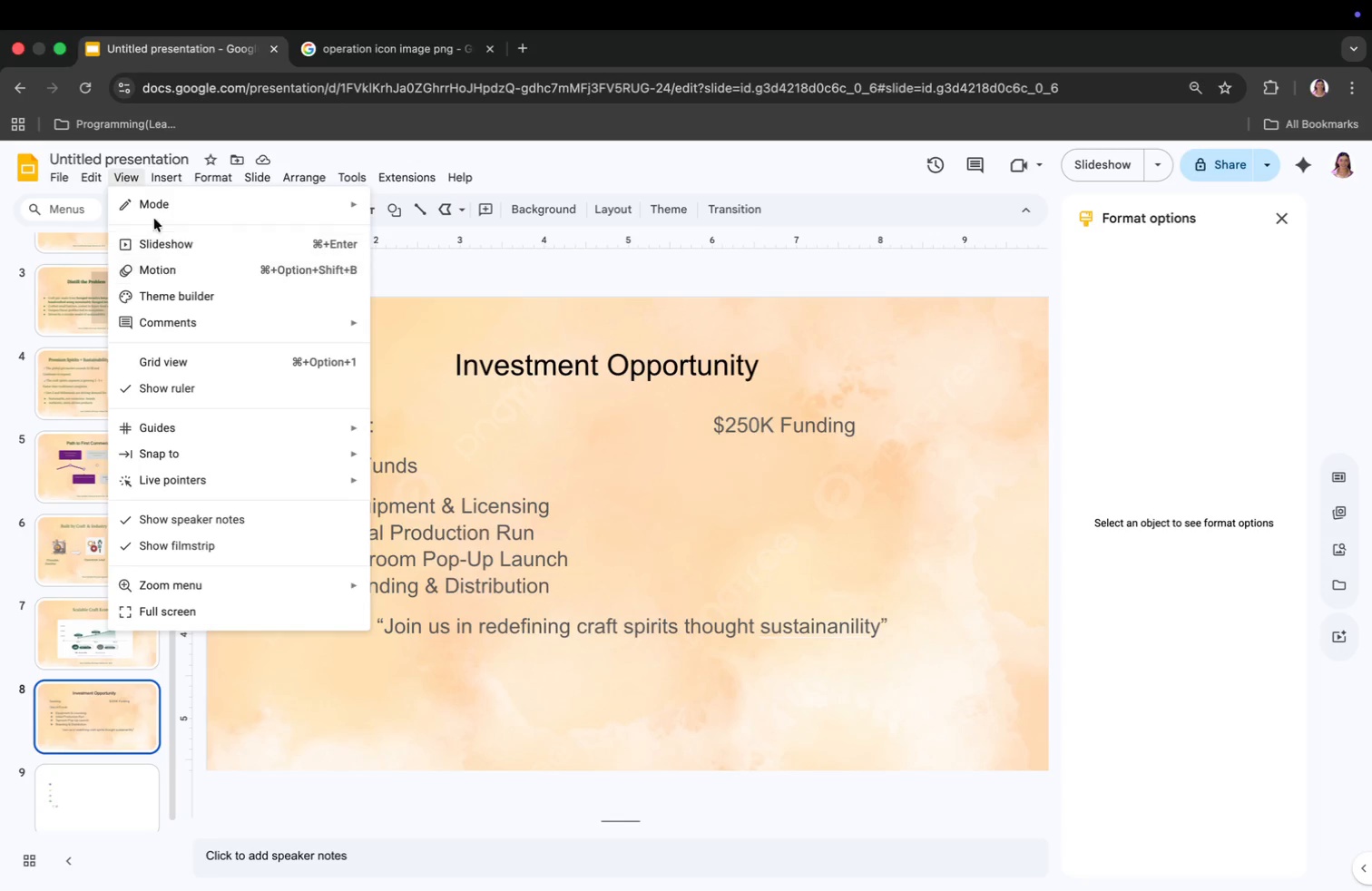 
left_click([162, 176])
 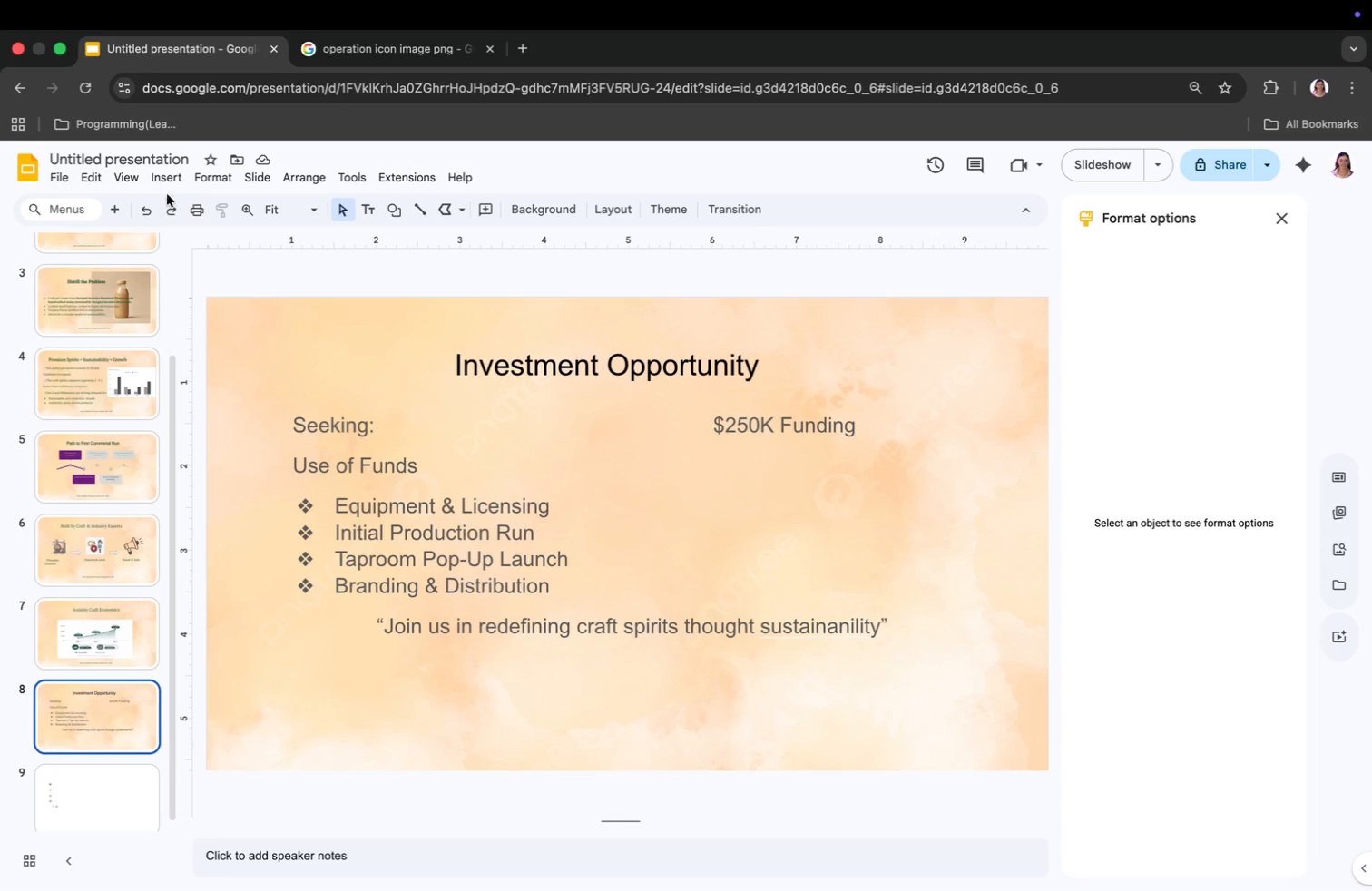 
left_click([167, 175])
 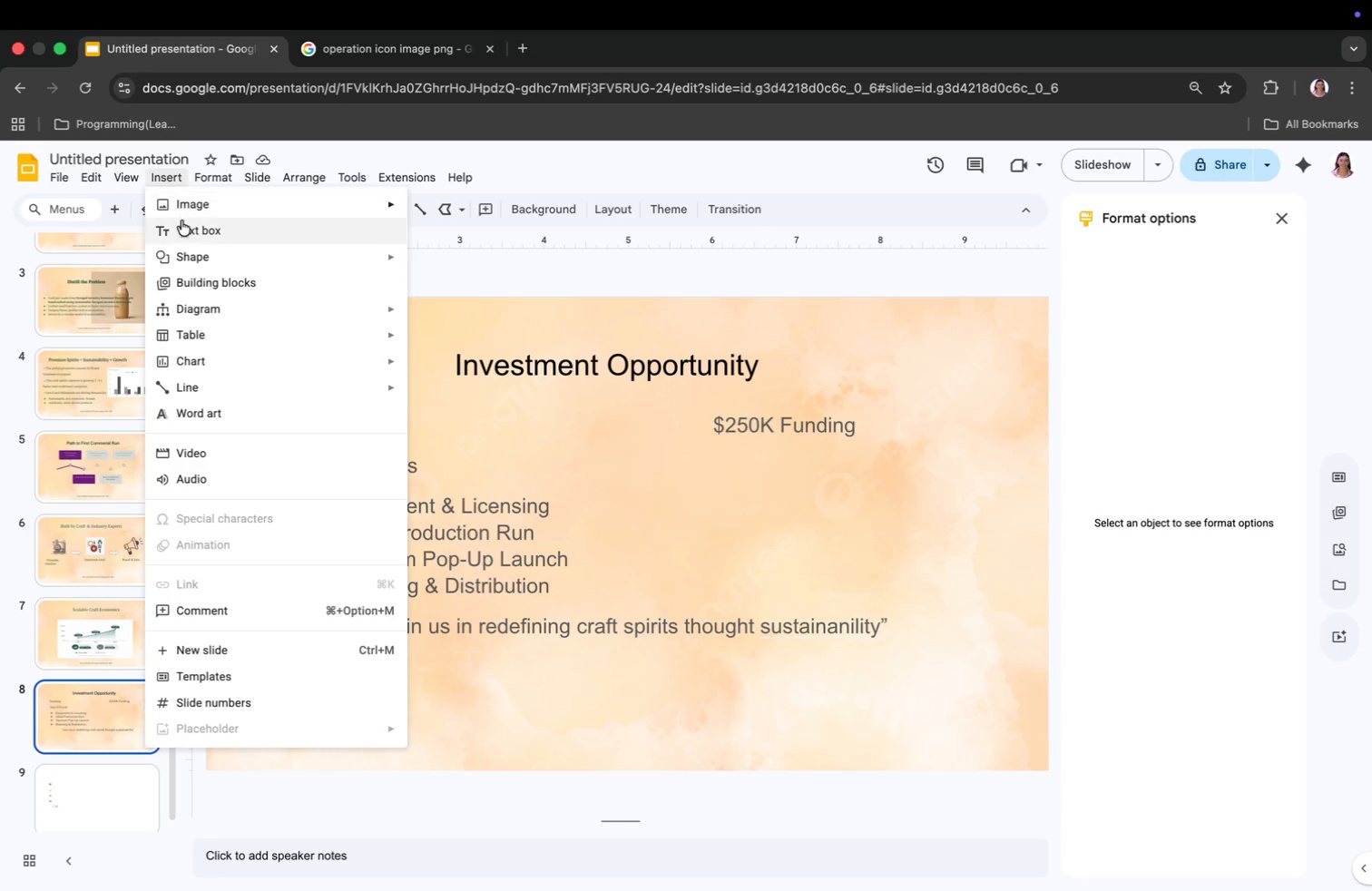 
left_click([184, 229])
 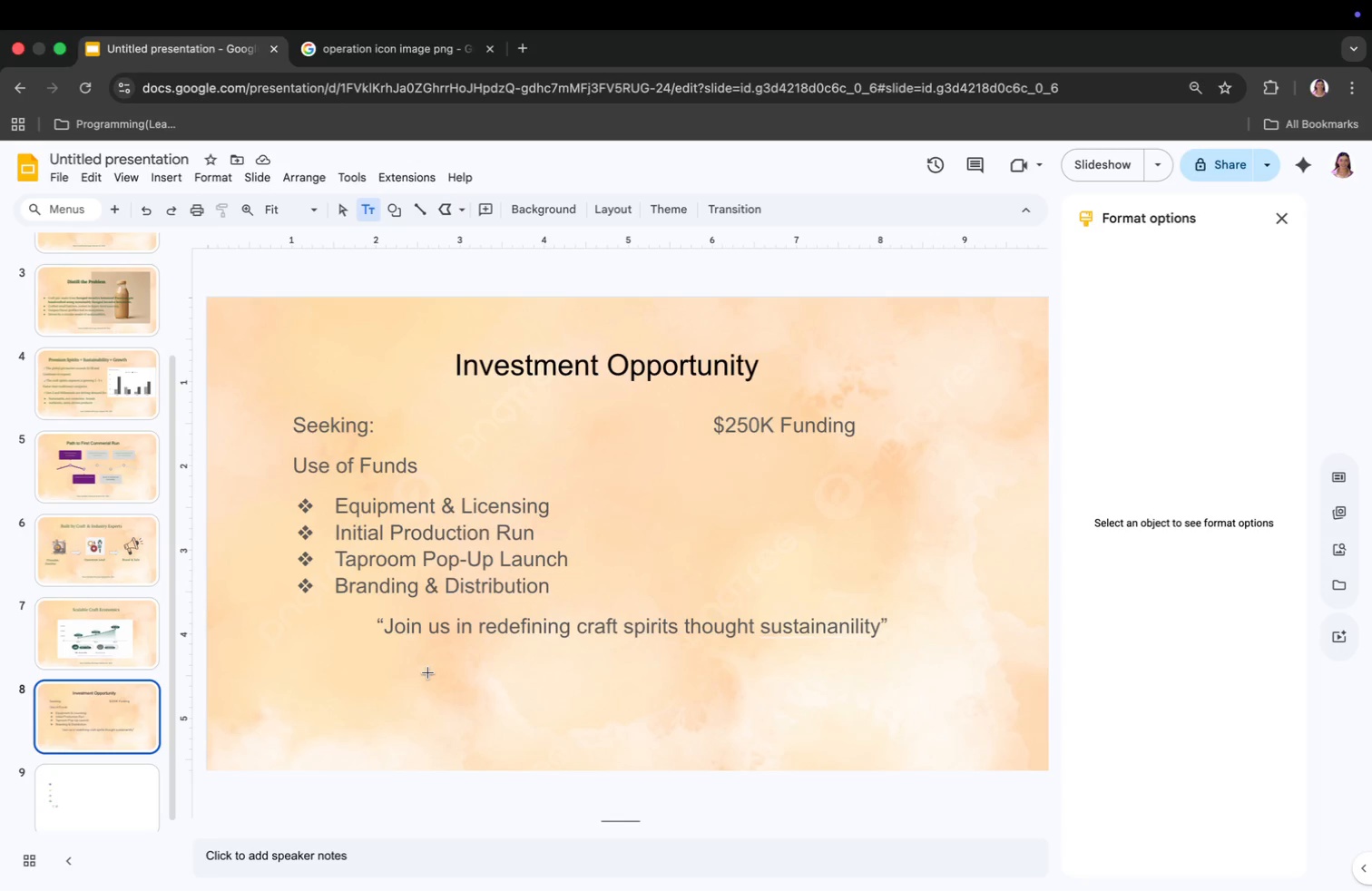 
left_click([427, 673])
 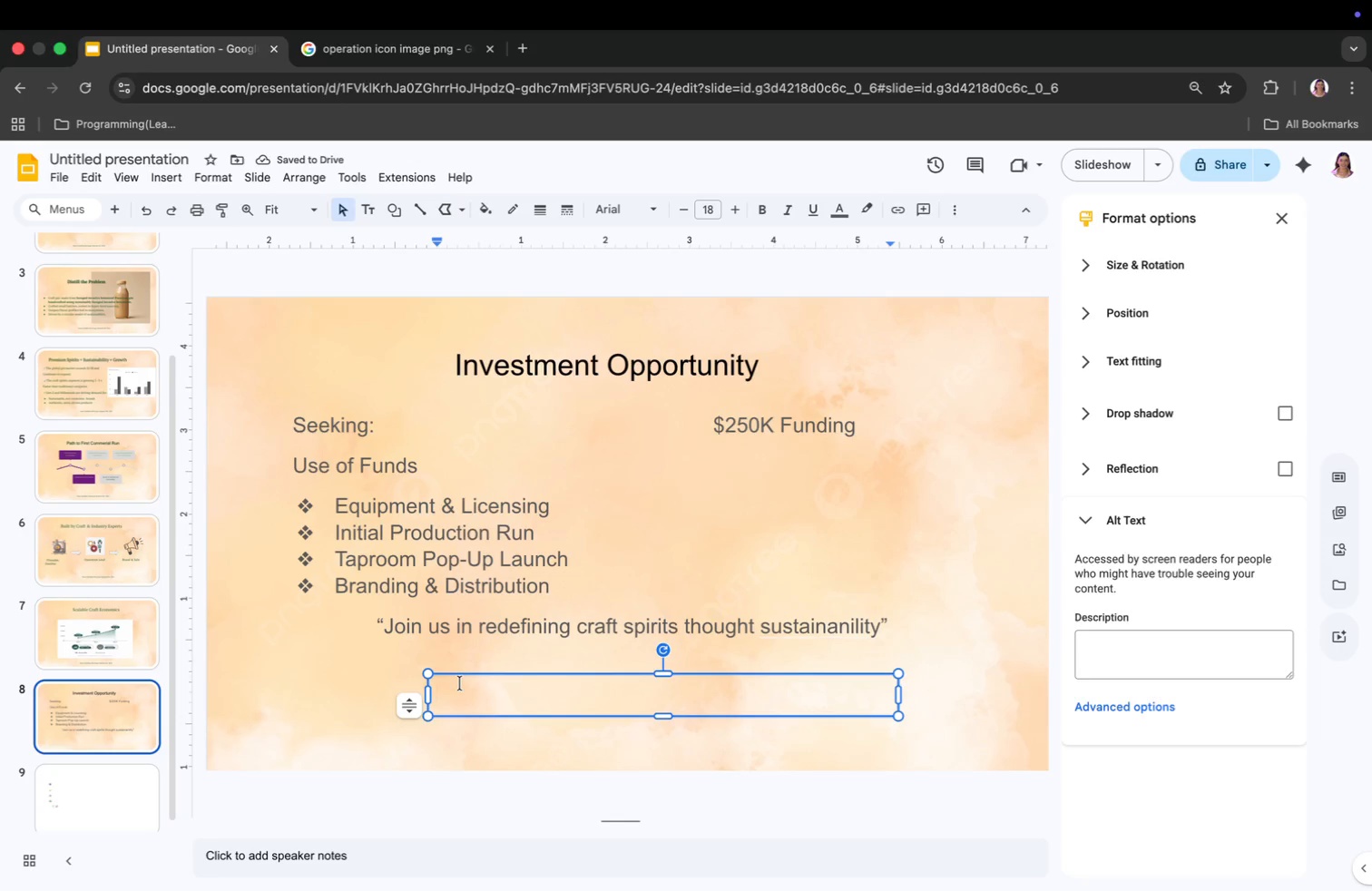 
left_click_drag(start_coordinate=[427, 691], to_coordinate=[292, 677])
 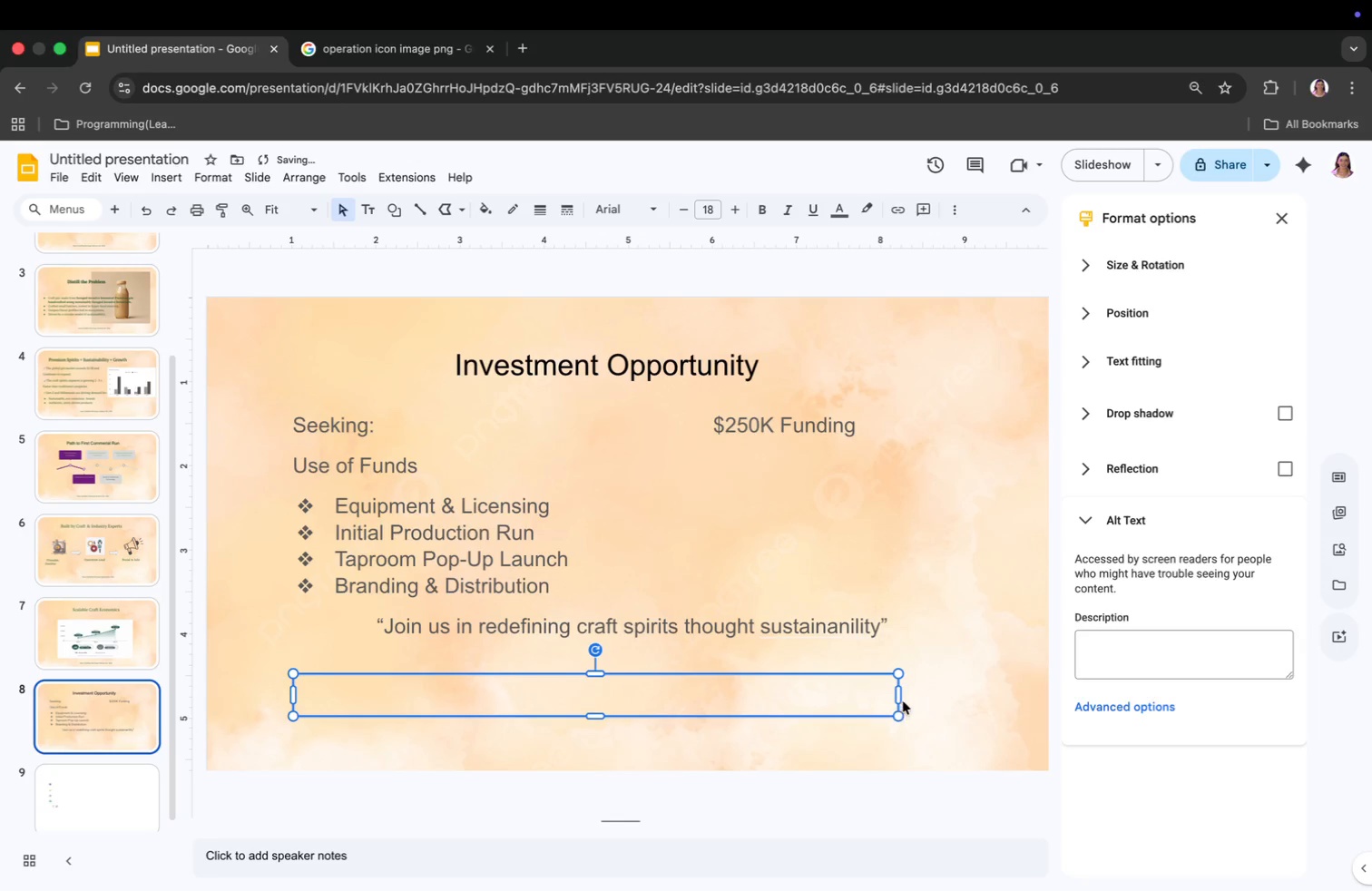 
left_click_drag(start_coordinate=[897, 696], to_coordinate=[722, 720])
 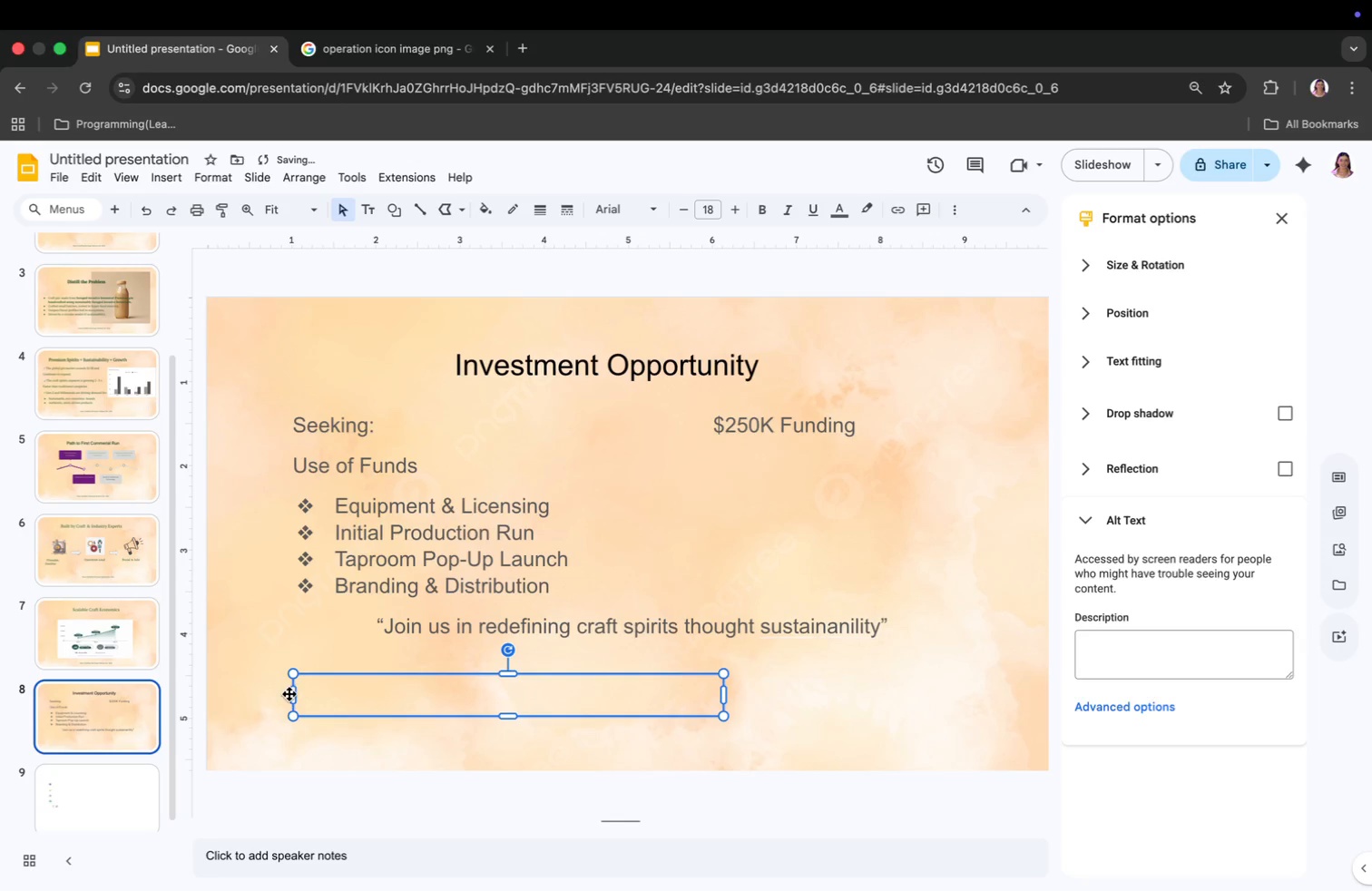 
left_click_drag(start_coordinate=[292, 692], to_coordinate=[256, 697])
 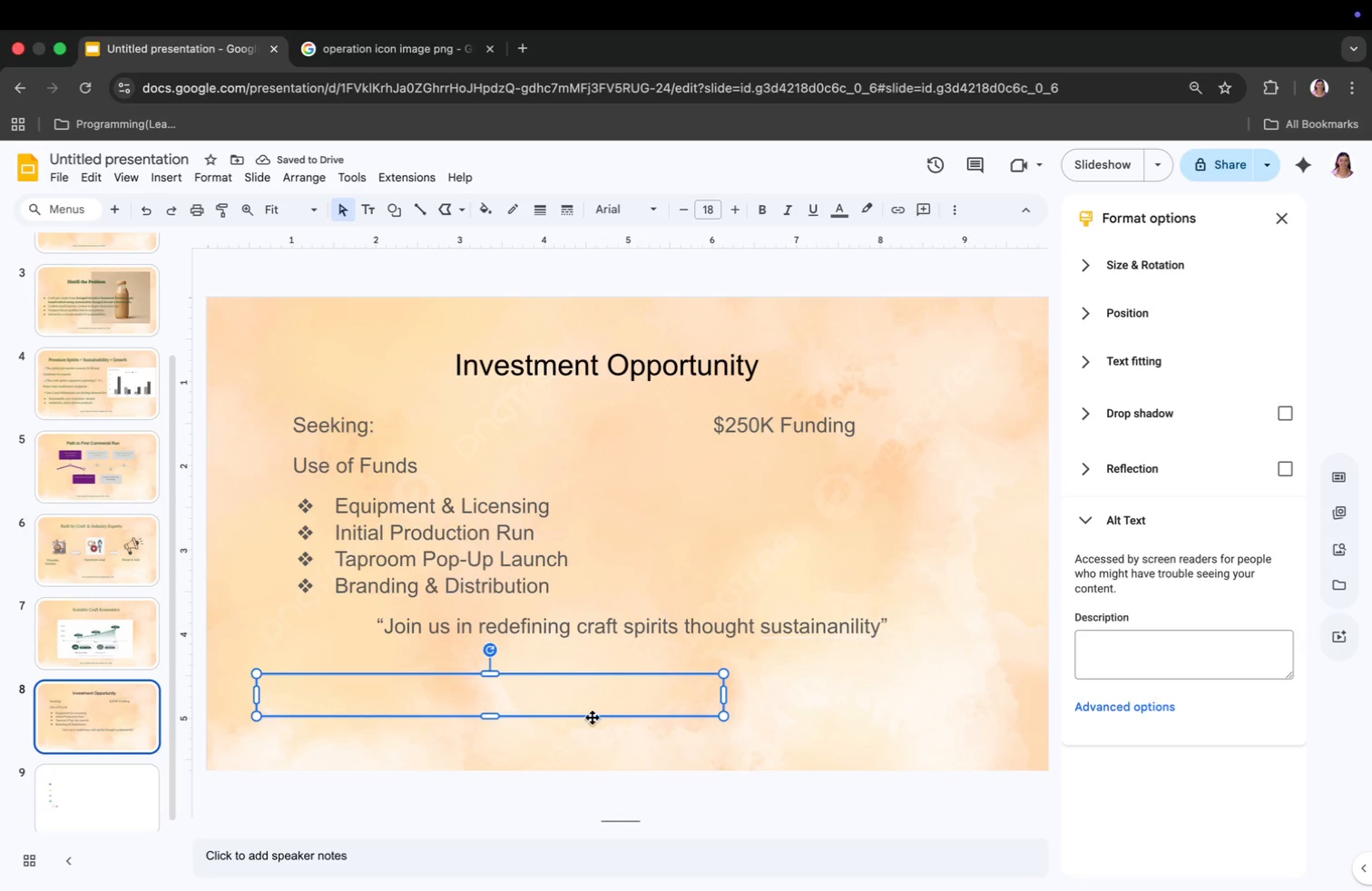 
left_click_drag(start_coordinate=[487, 715], to_coordinate=[489, 753])
 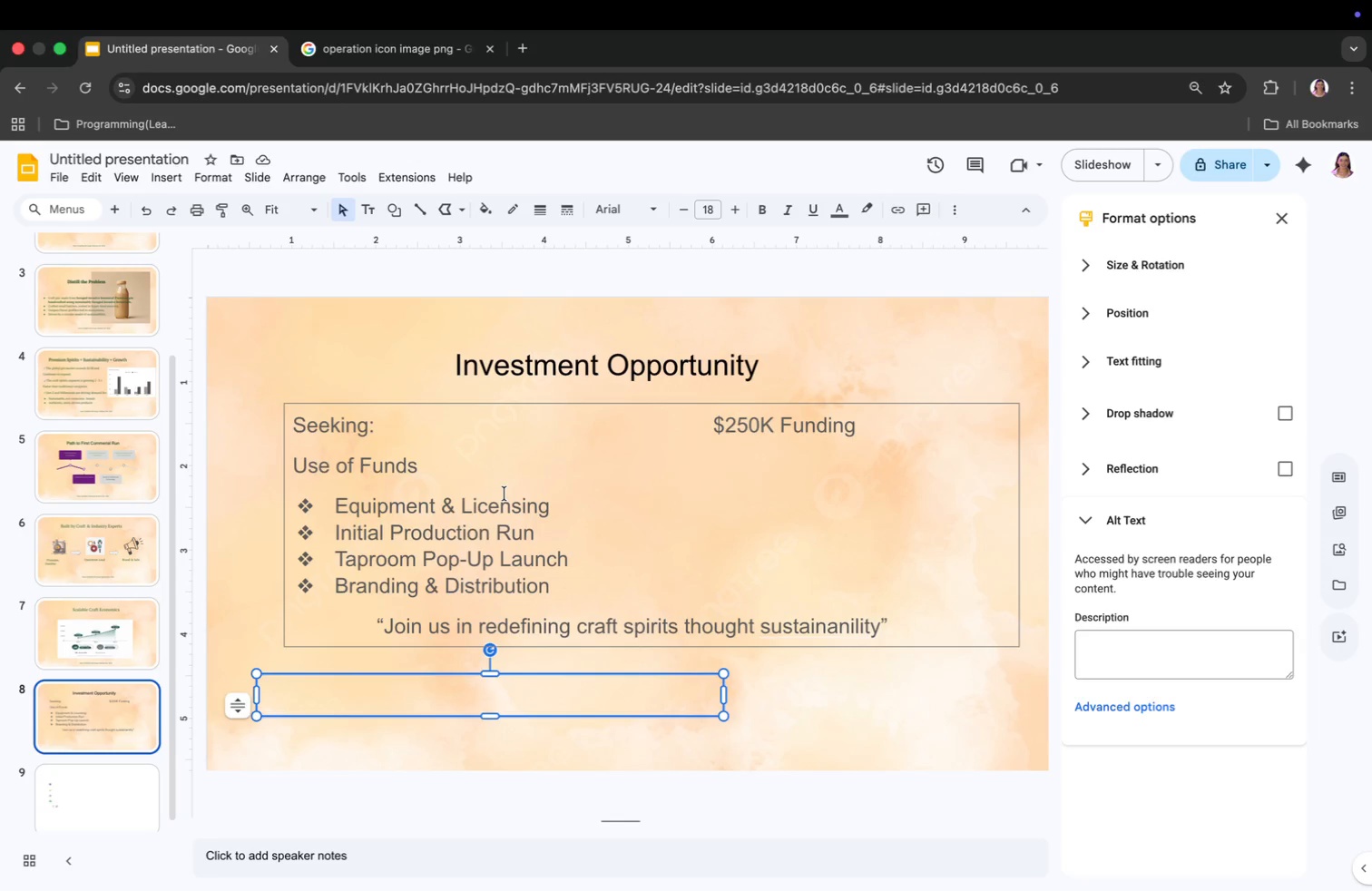 
wait(12.62)
 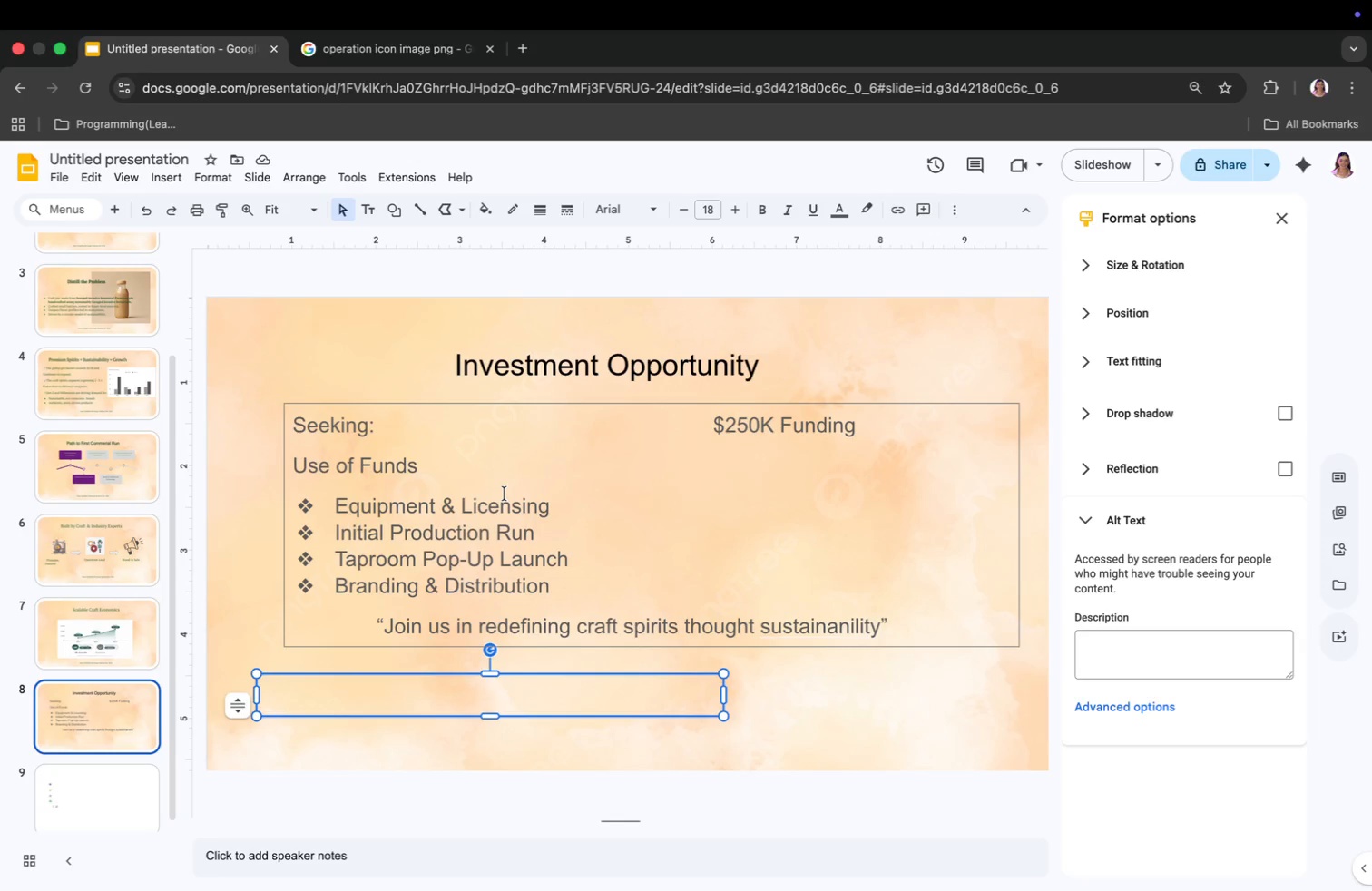 
left_click([959, 205])
 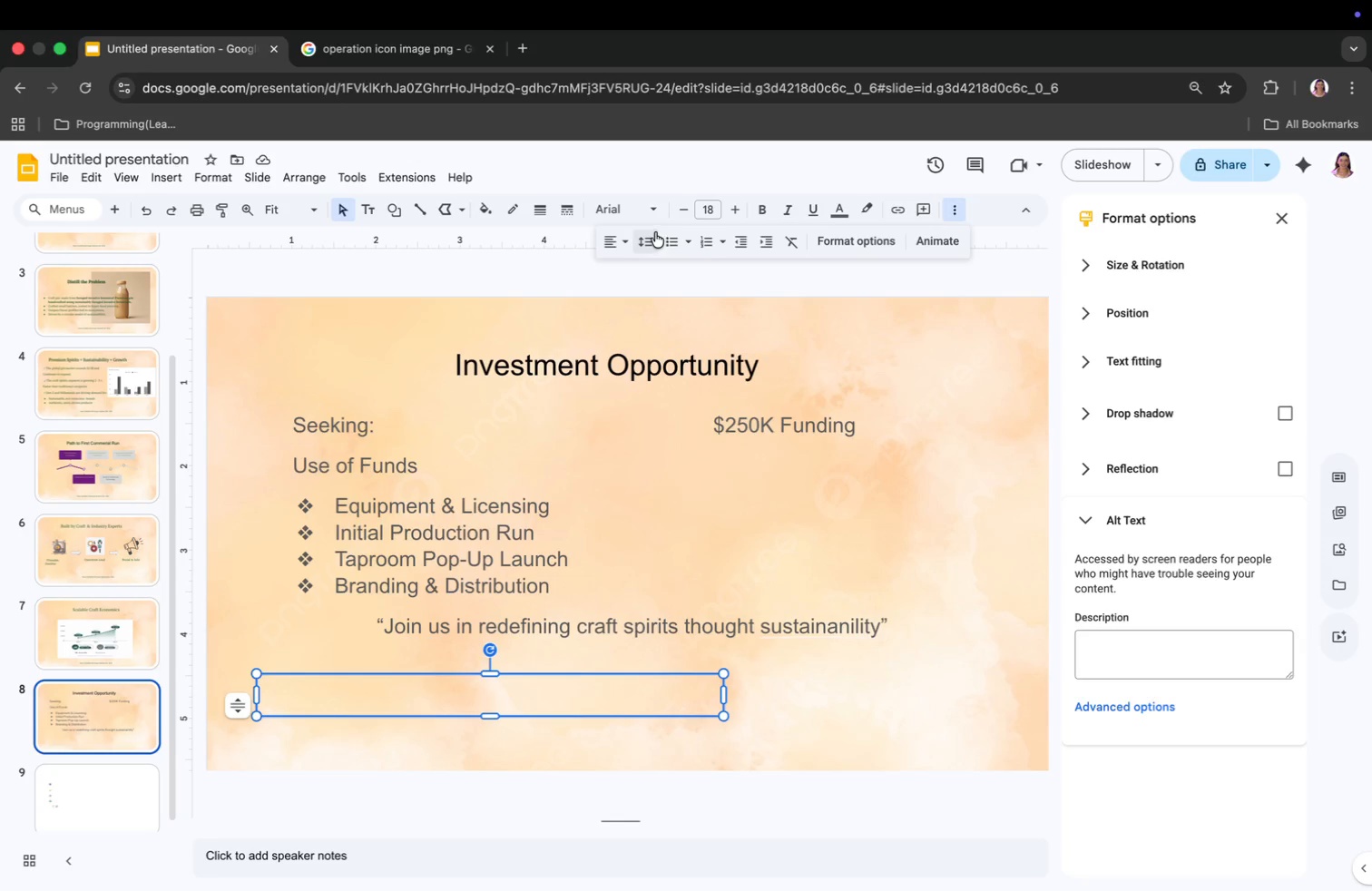 
left_click([671, 241])
 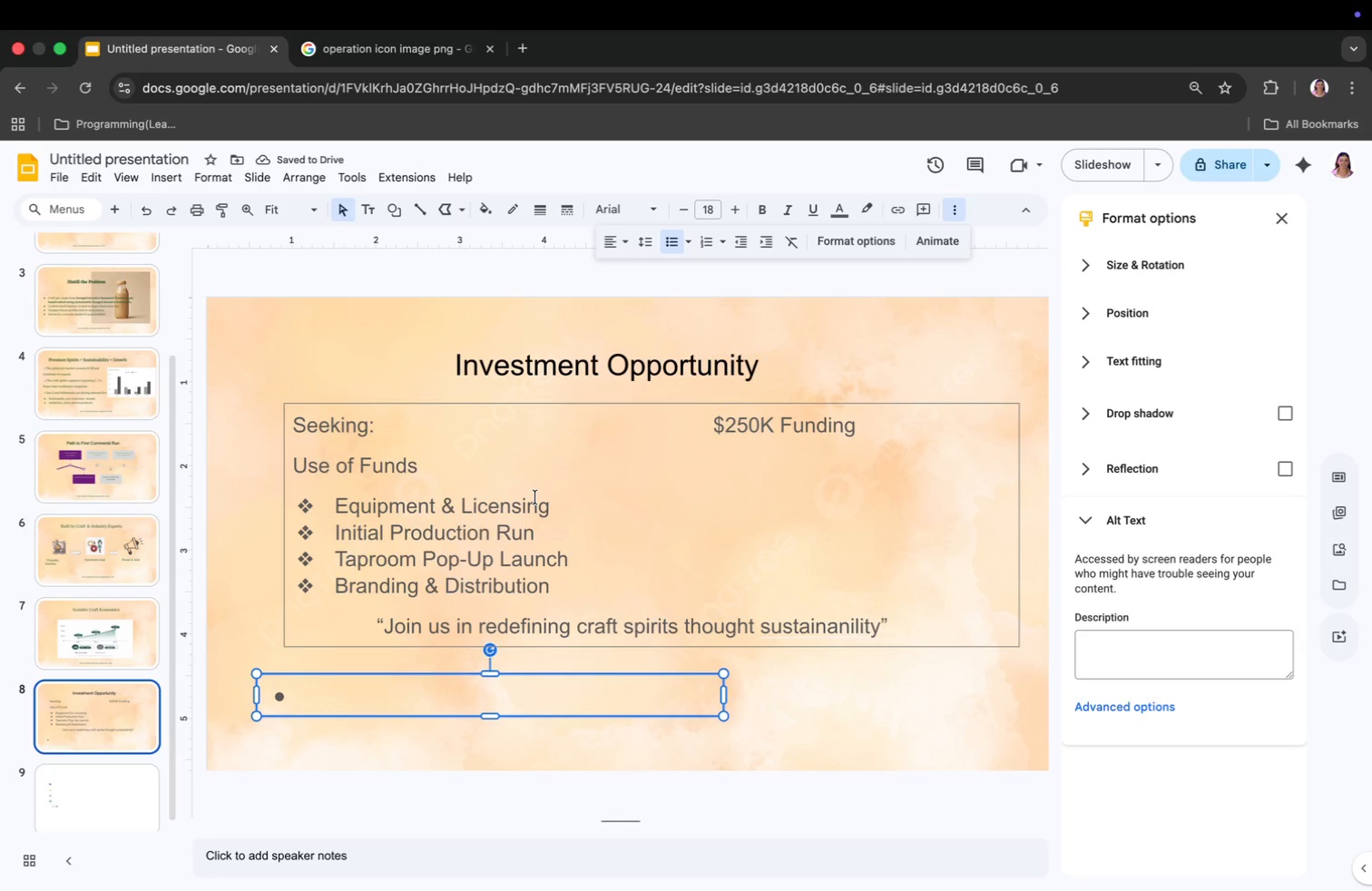 
wait(5.77)
 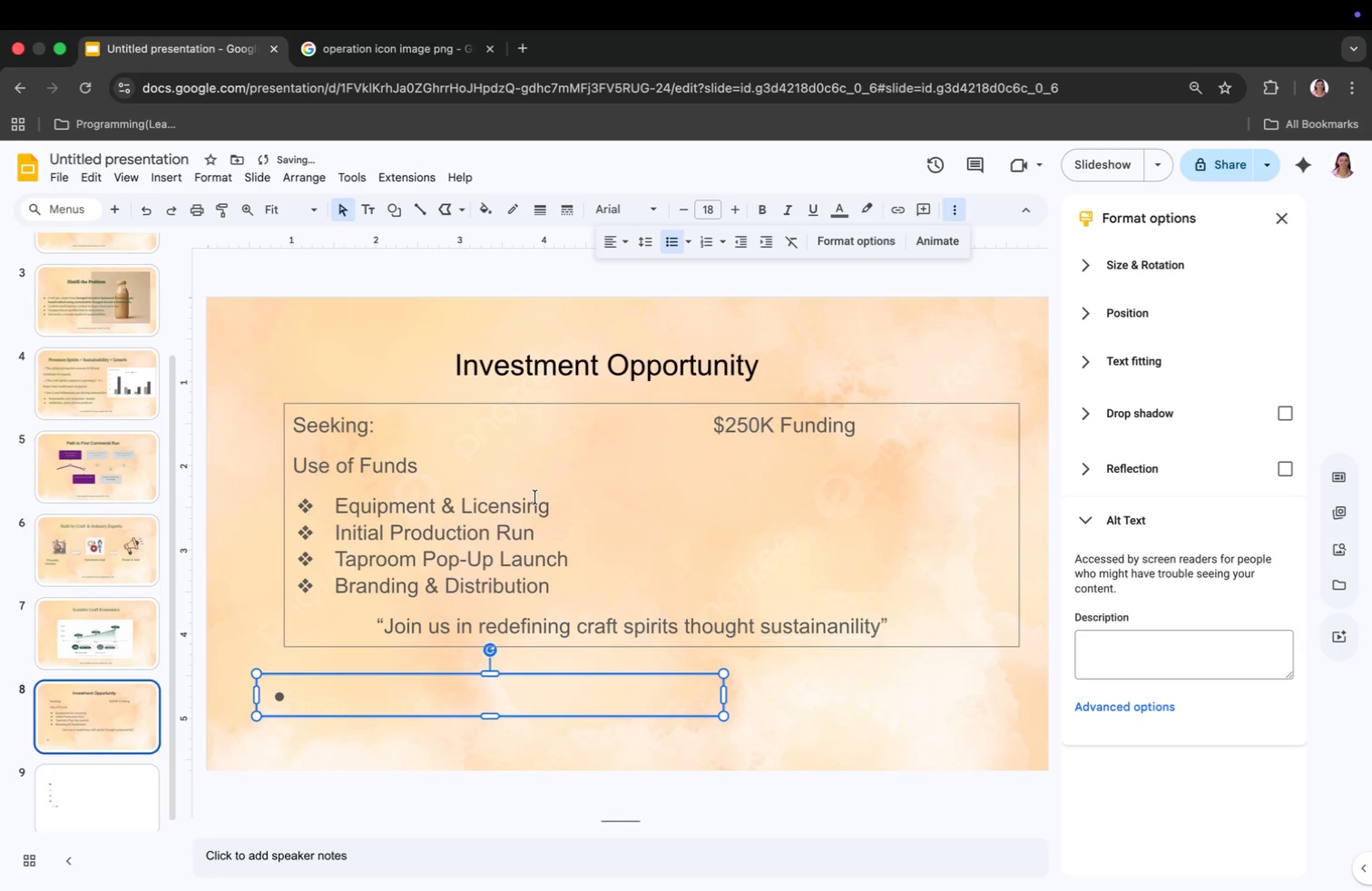 
type(info@company.com)
 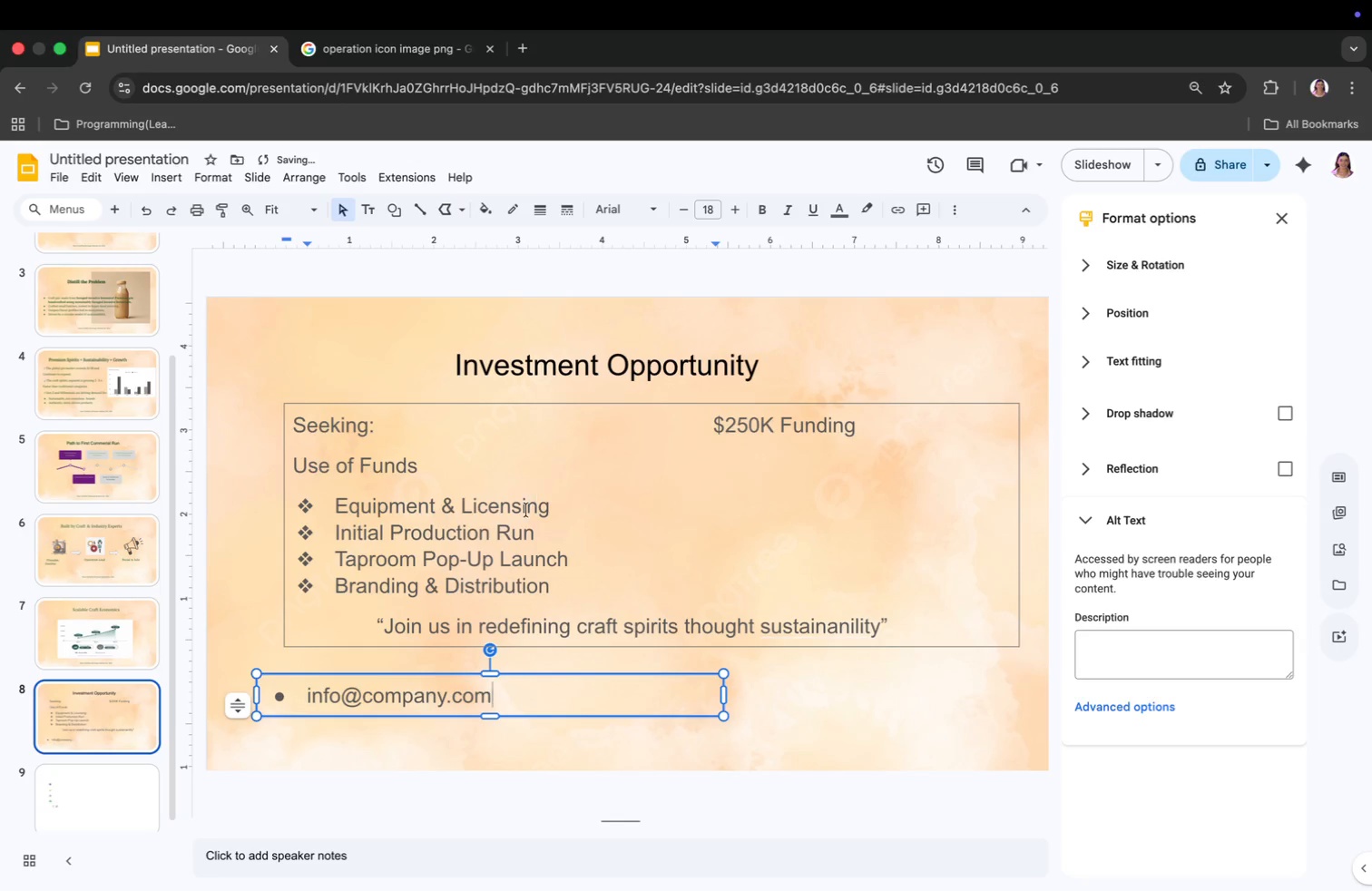 
key(Meta+CommandLeft)
 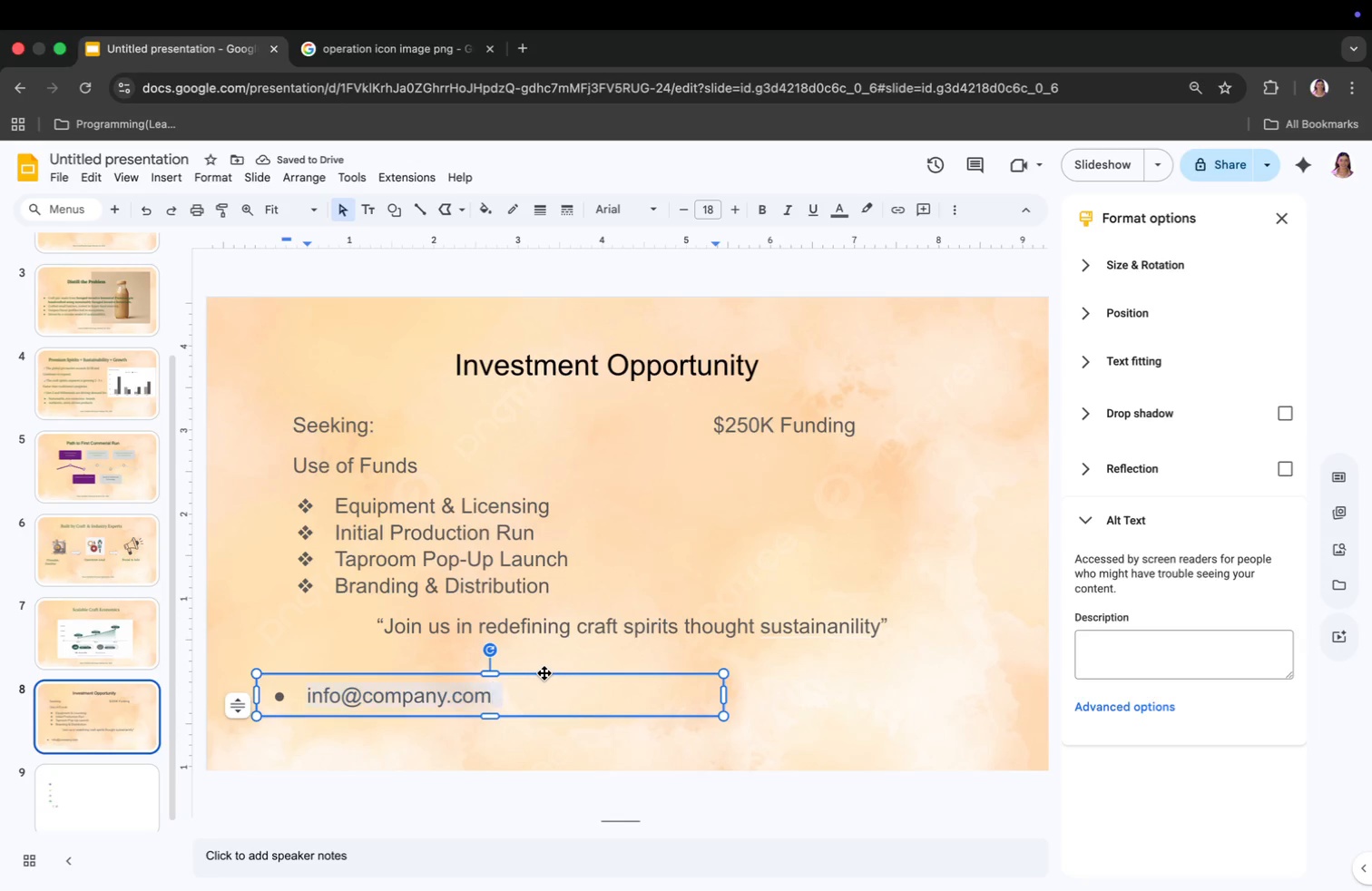 
key(Meta+A)
 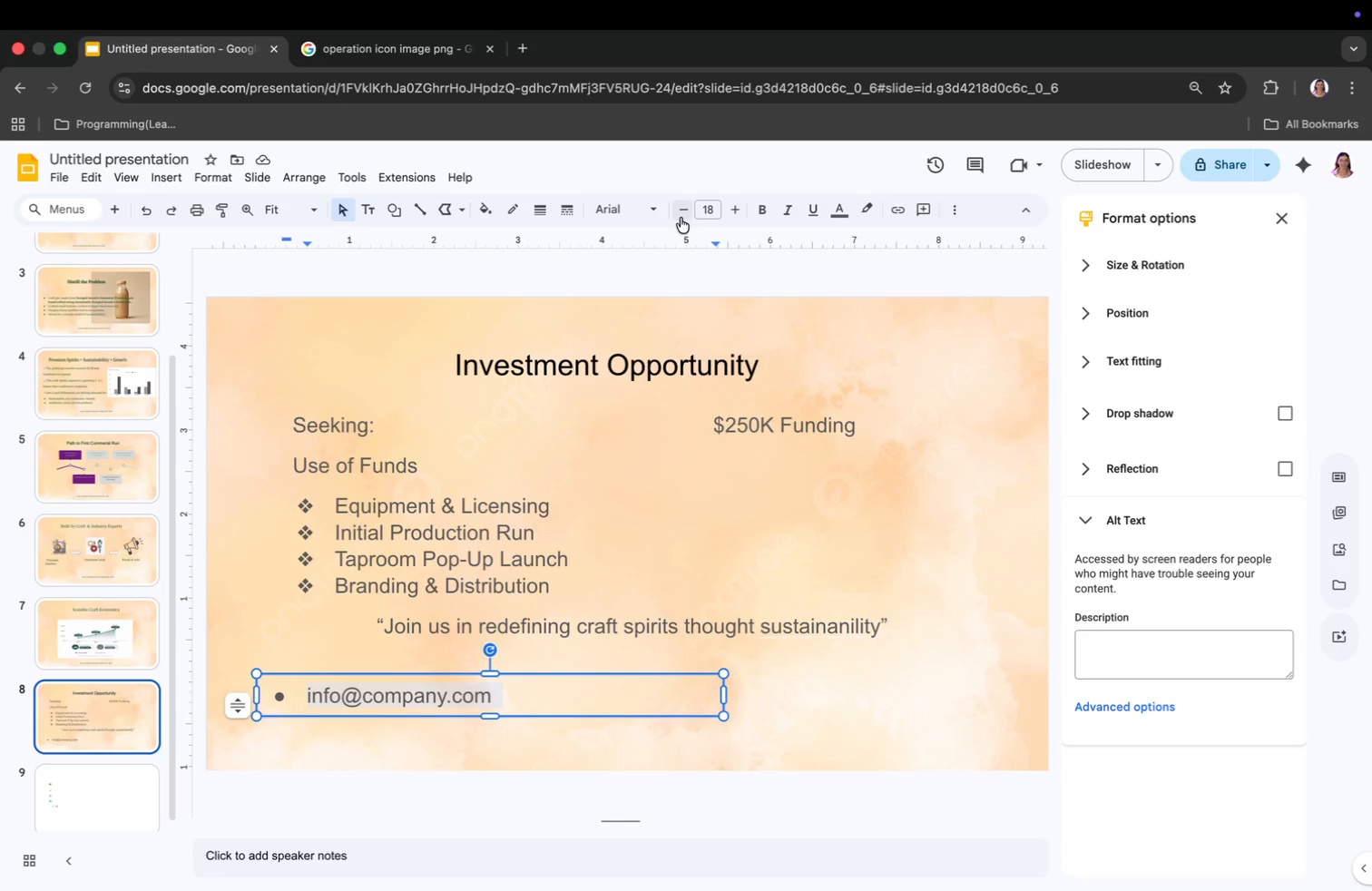 
double_click([681, 209])
 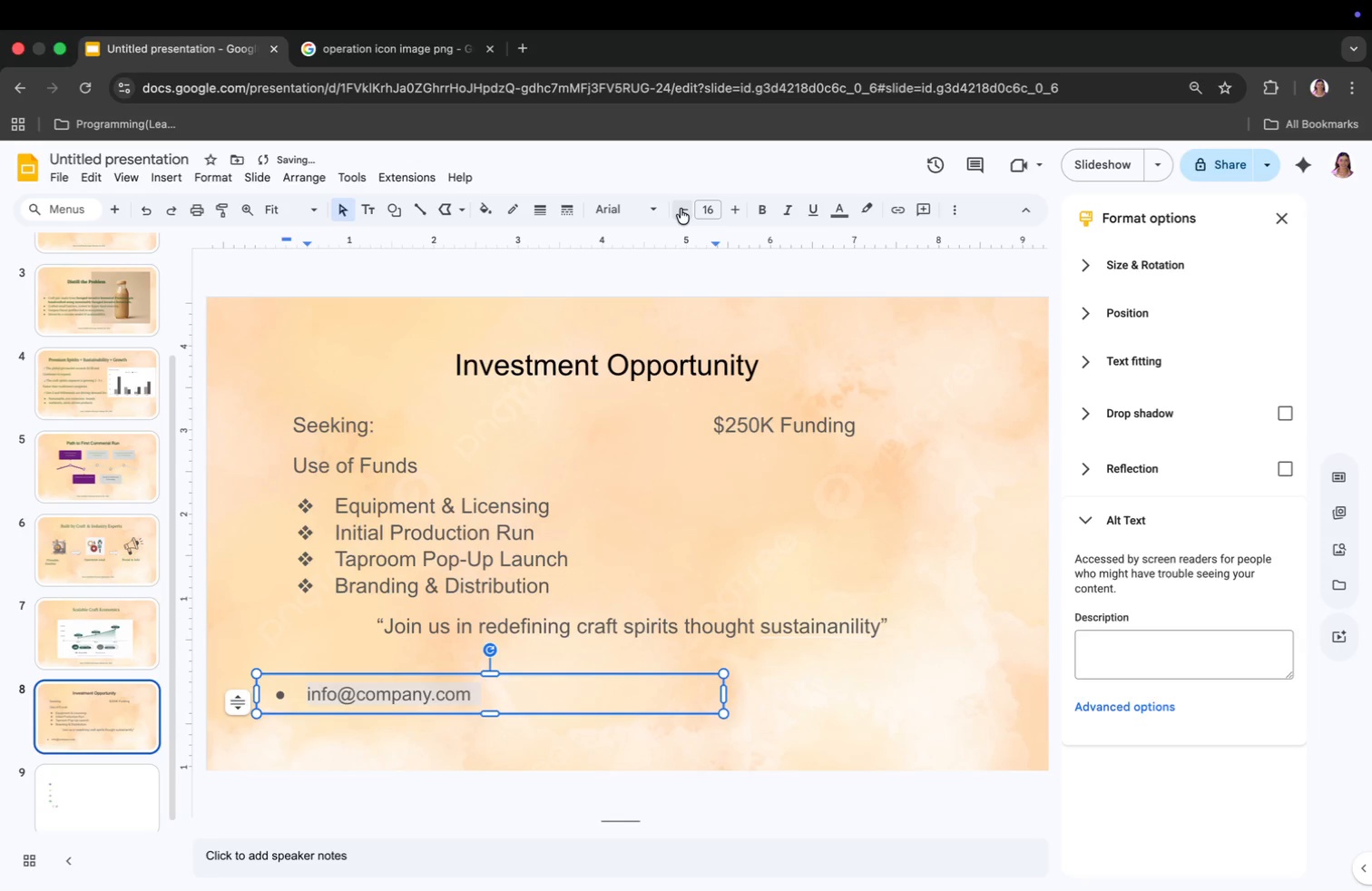 
triple_click([681, 209])
 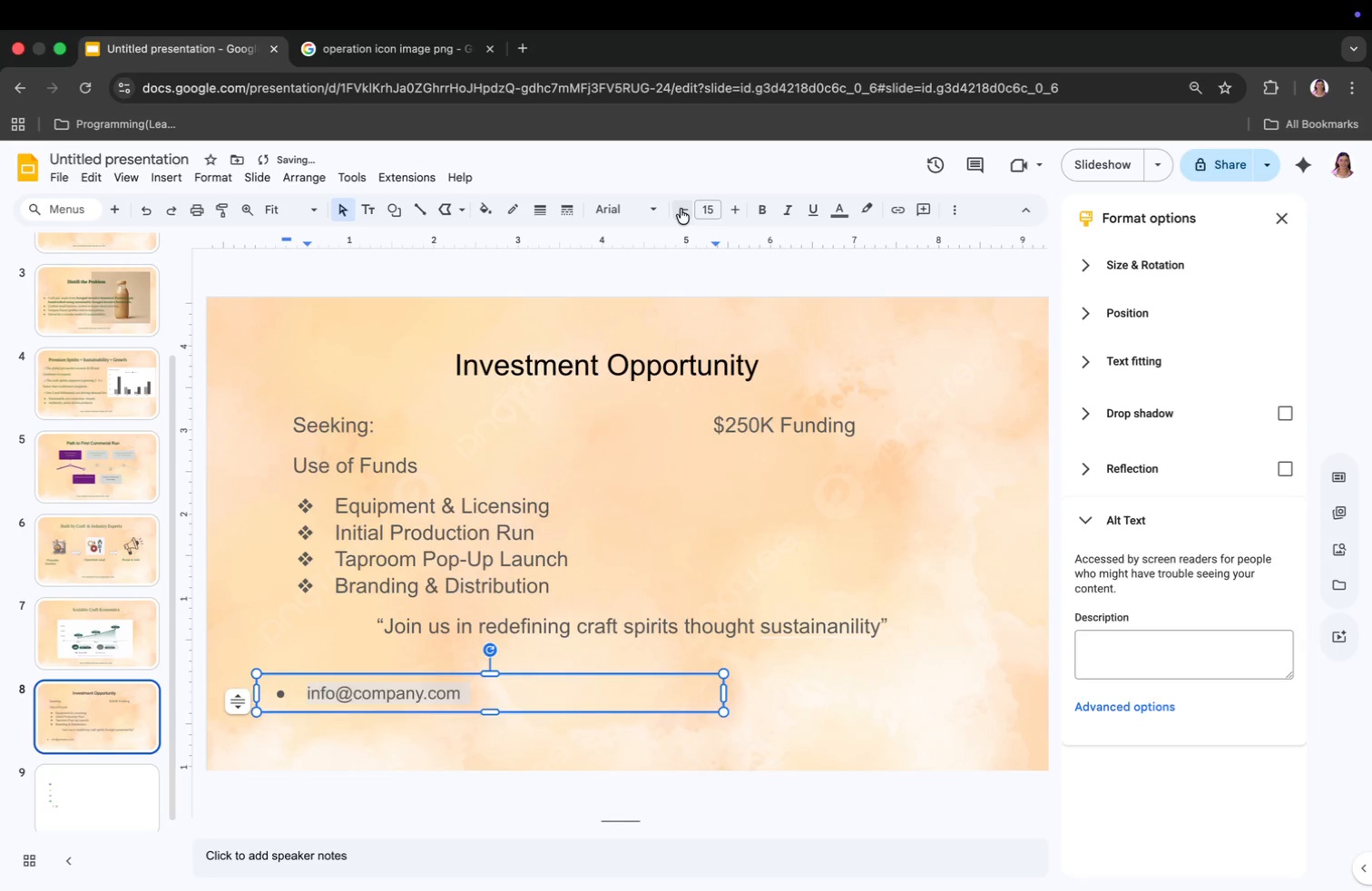 
triple_click([681, 209])
 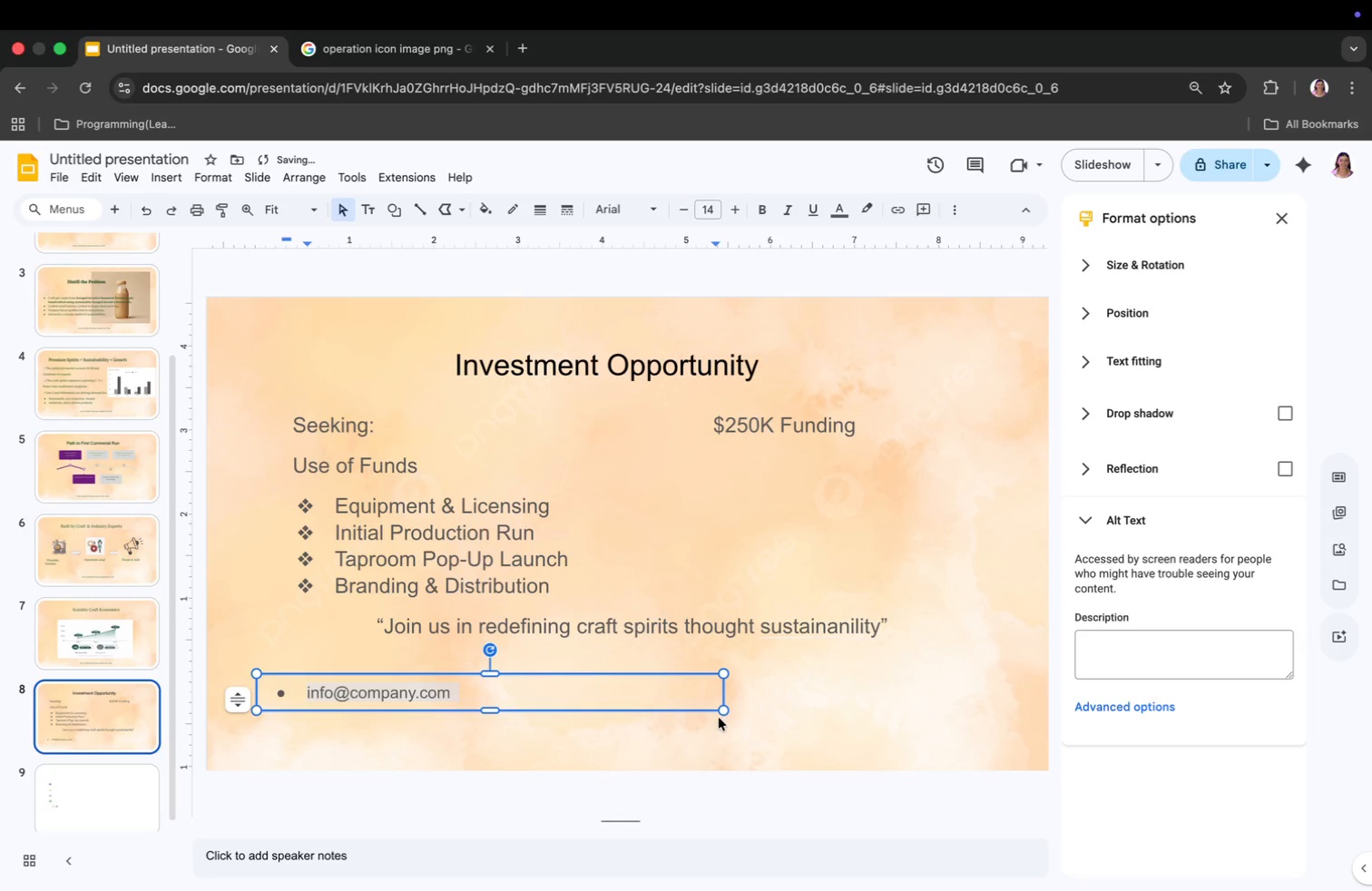 
left_click_drag(start_coordinate=[723, 690], to_coordinate=[464, 707])
 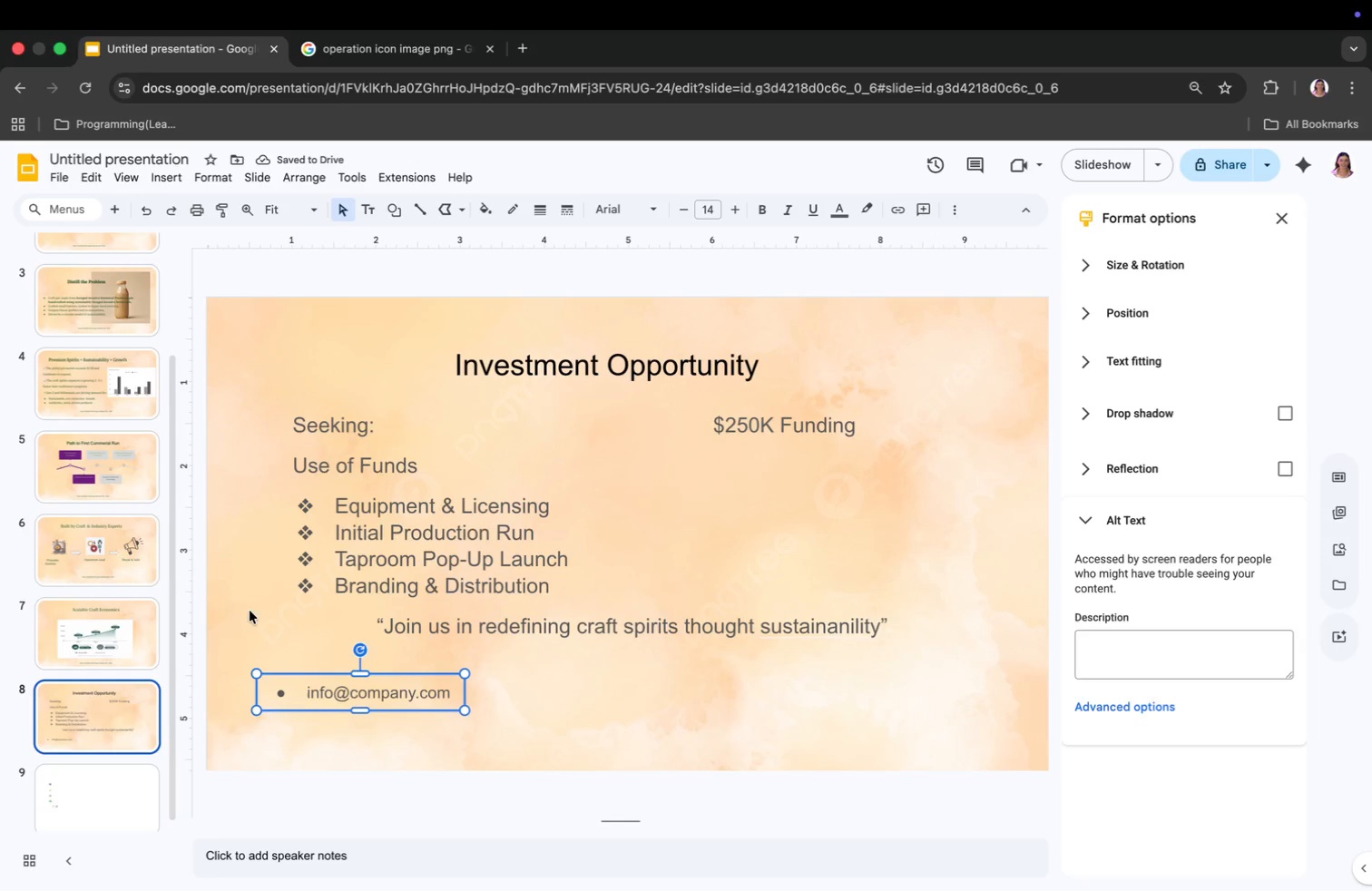 
wait(5.41)
 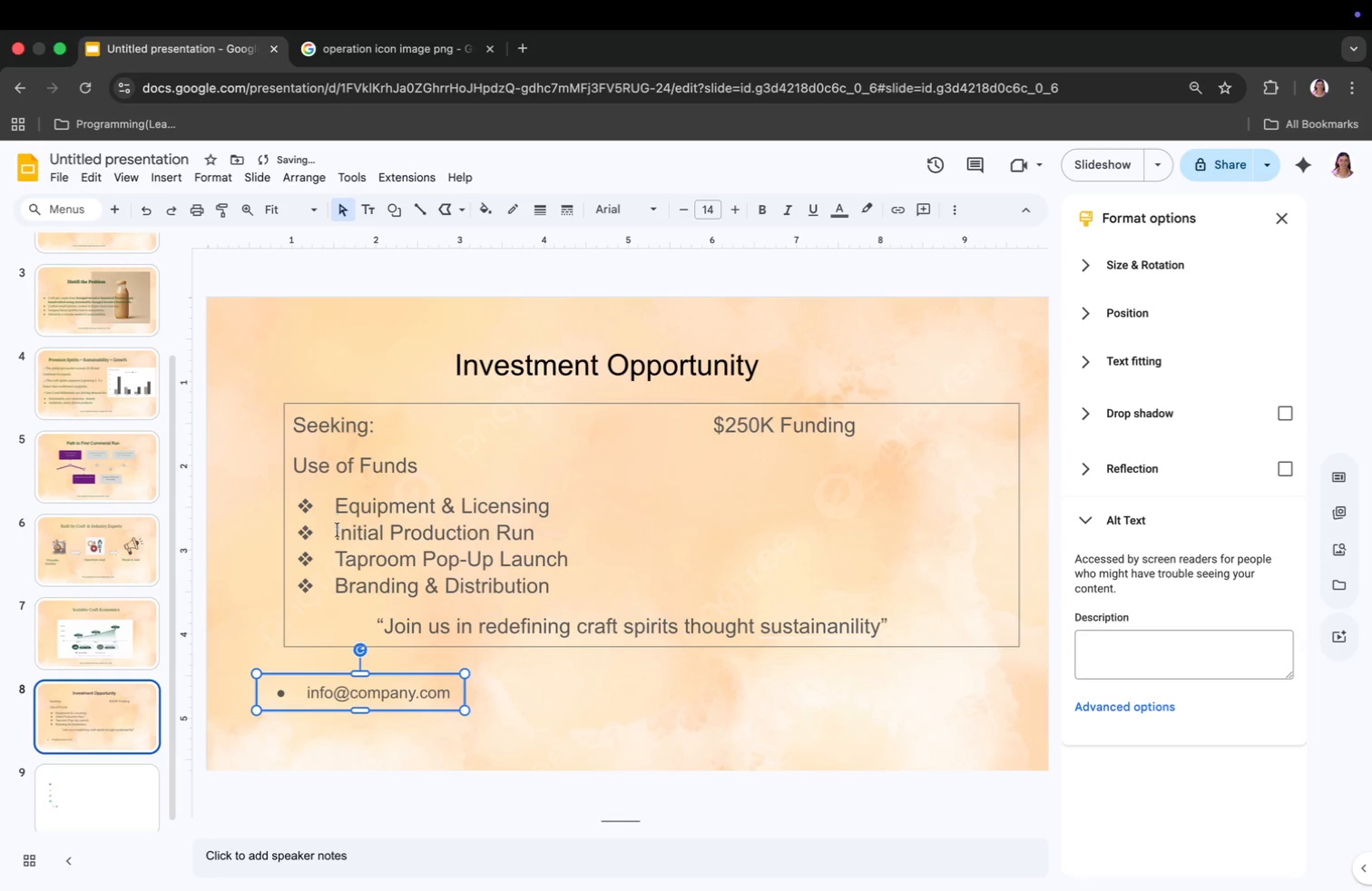 
left_click([178, 174])
 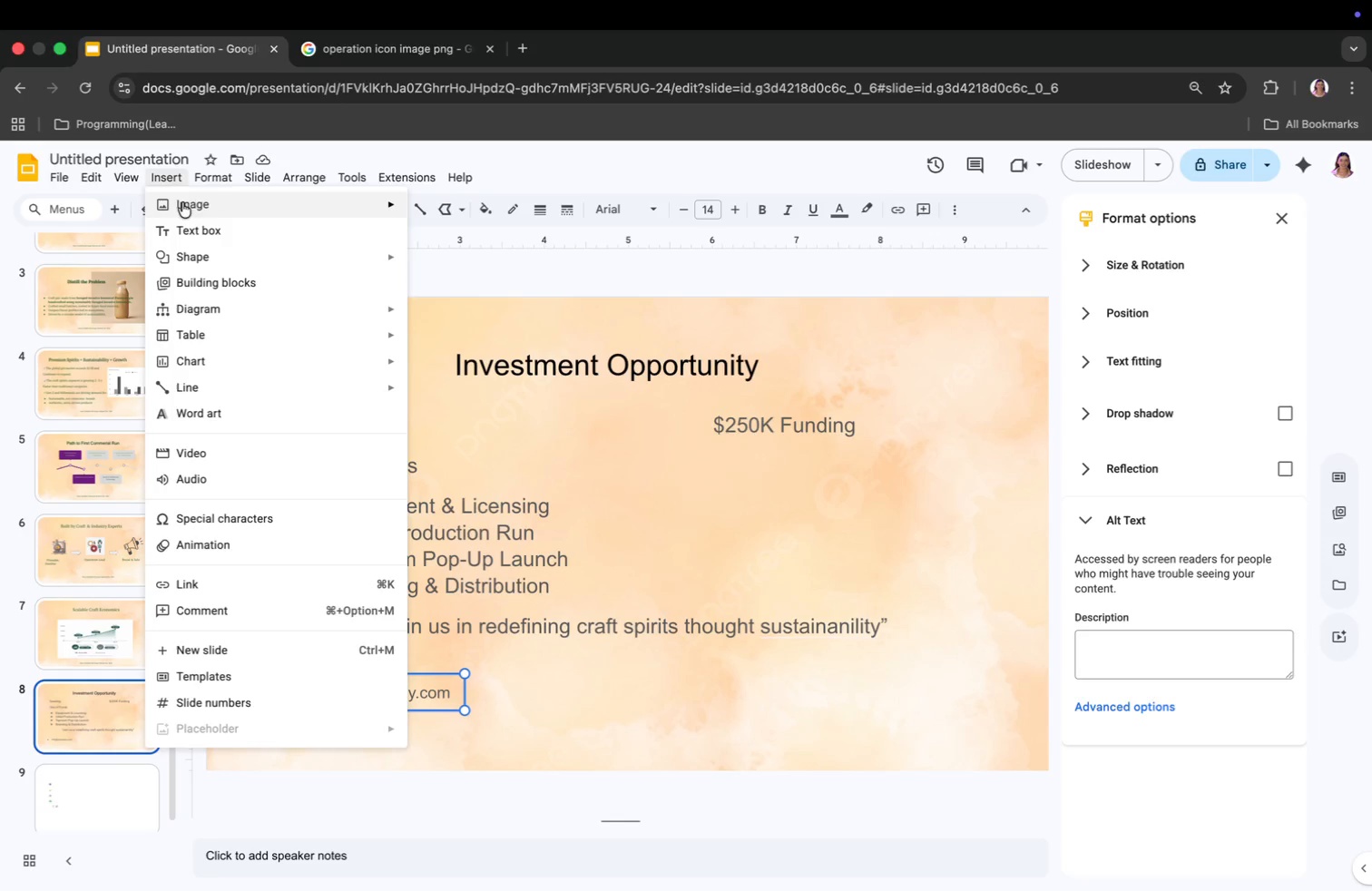 
left_click([186, 209])
 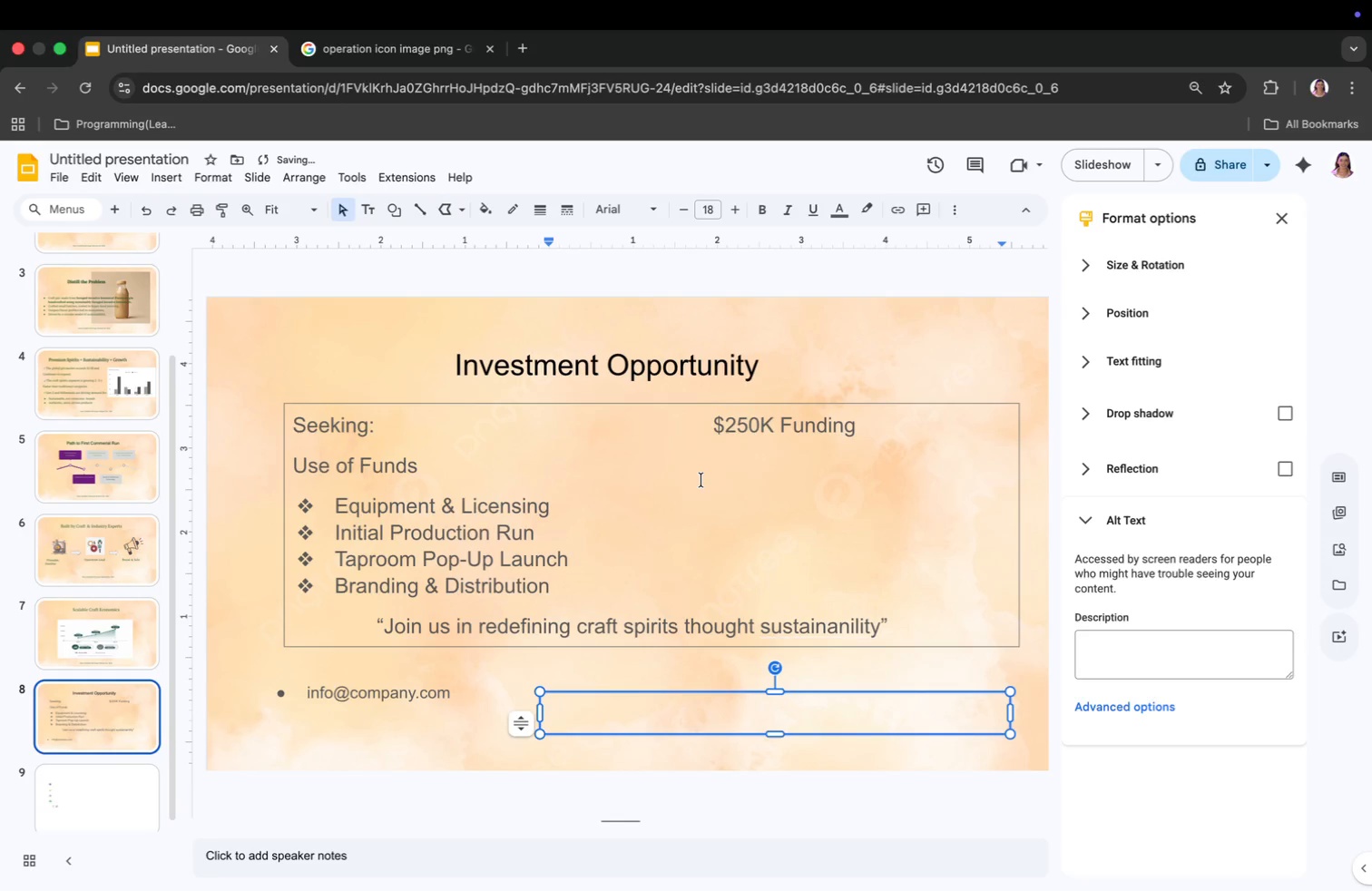 
wait(8.4)
 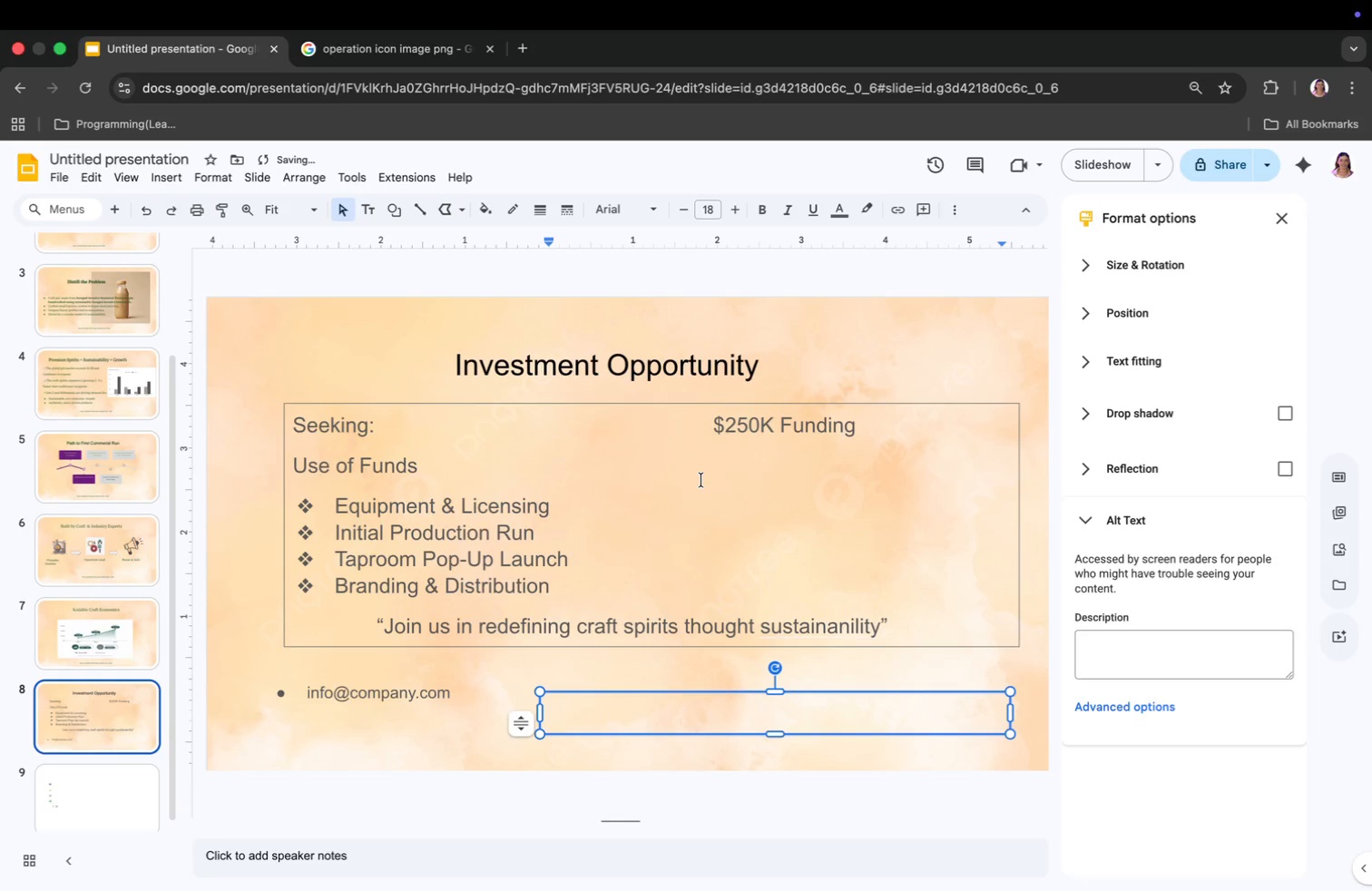 
type(www.company.com)
 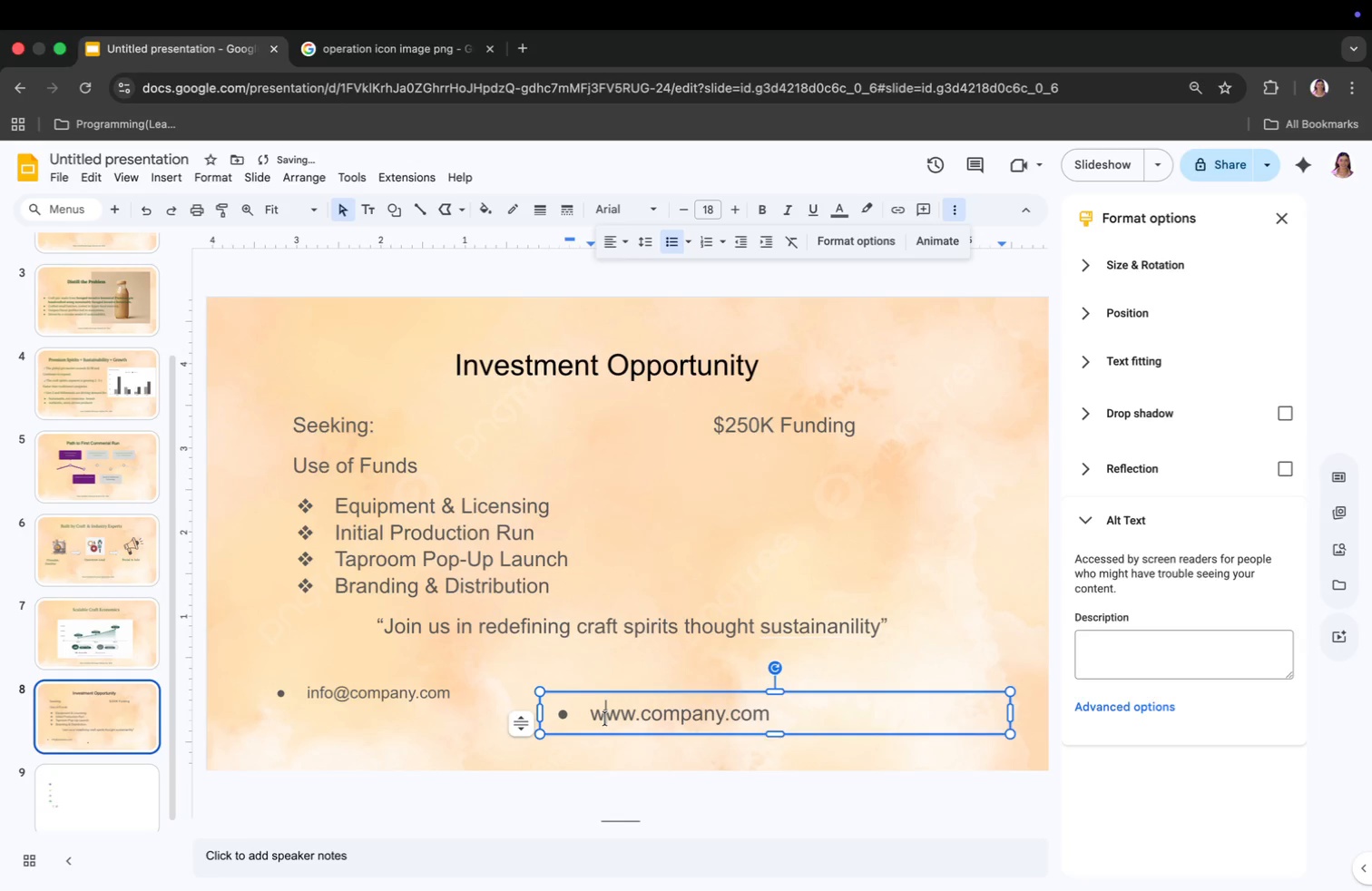 
key(Meta+CommandLeft)
 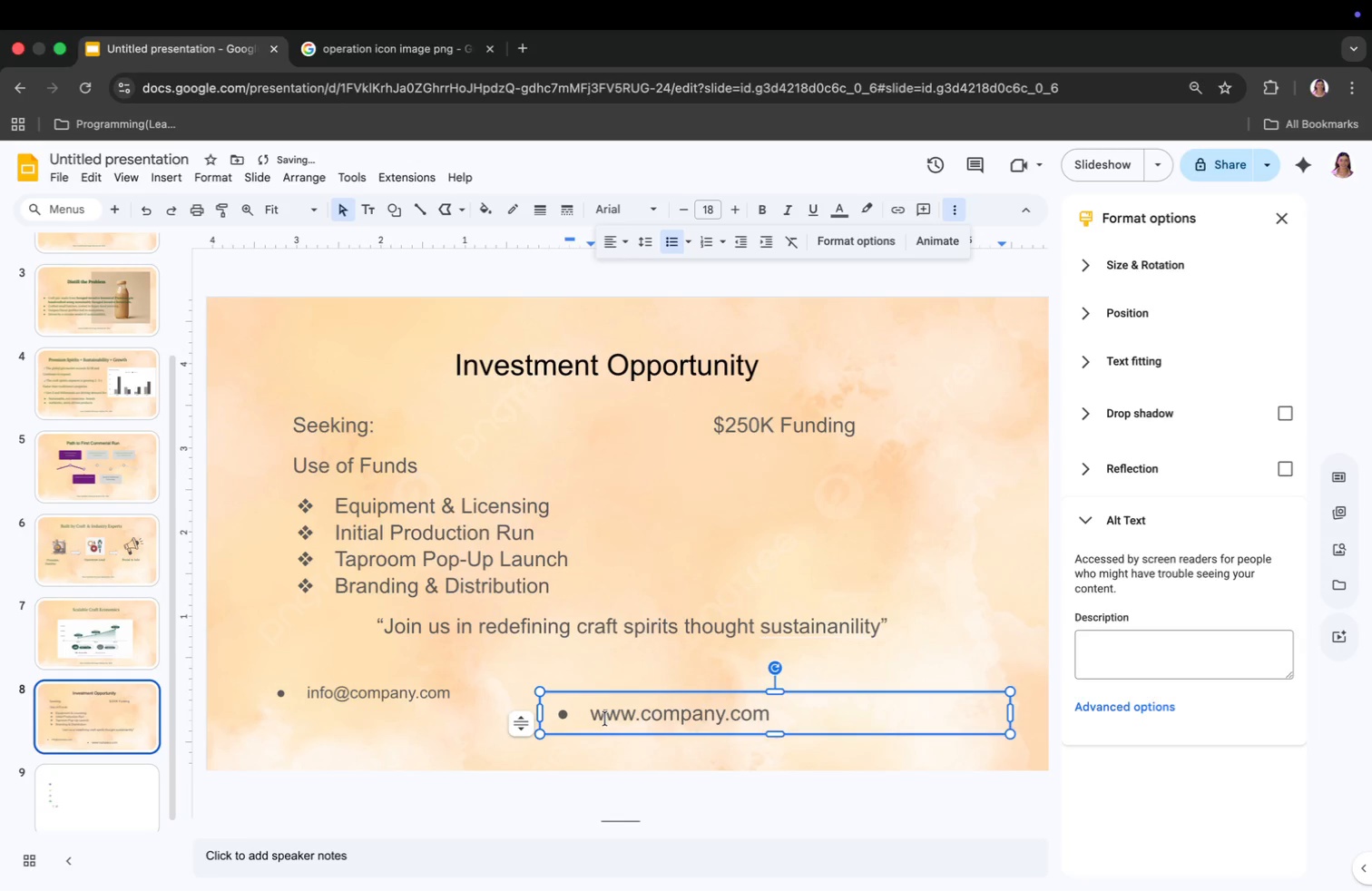 
key(Meta+A)
 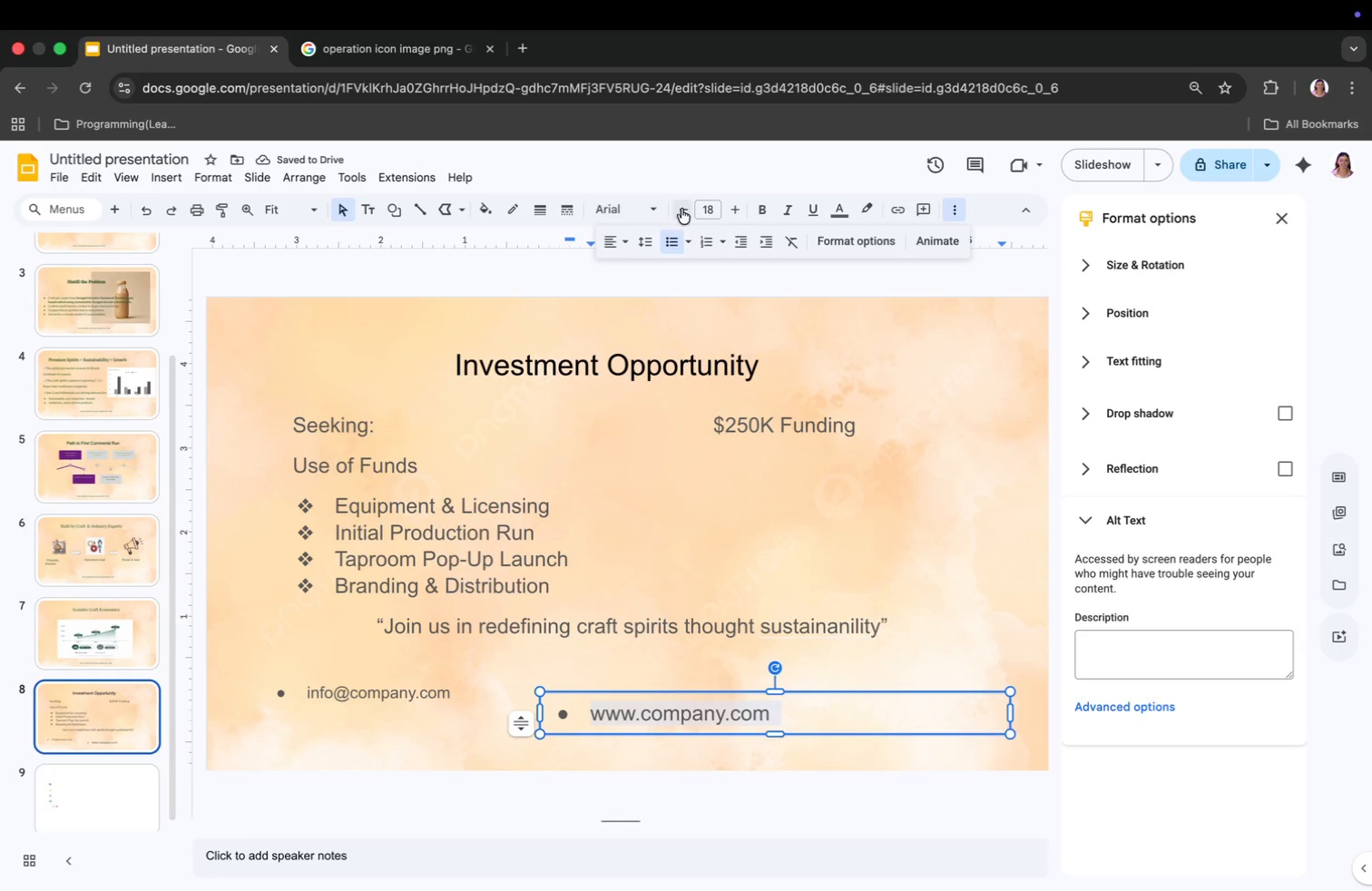 
double_click([691, 209])
 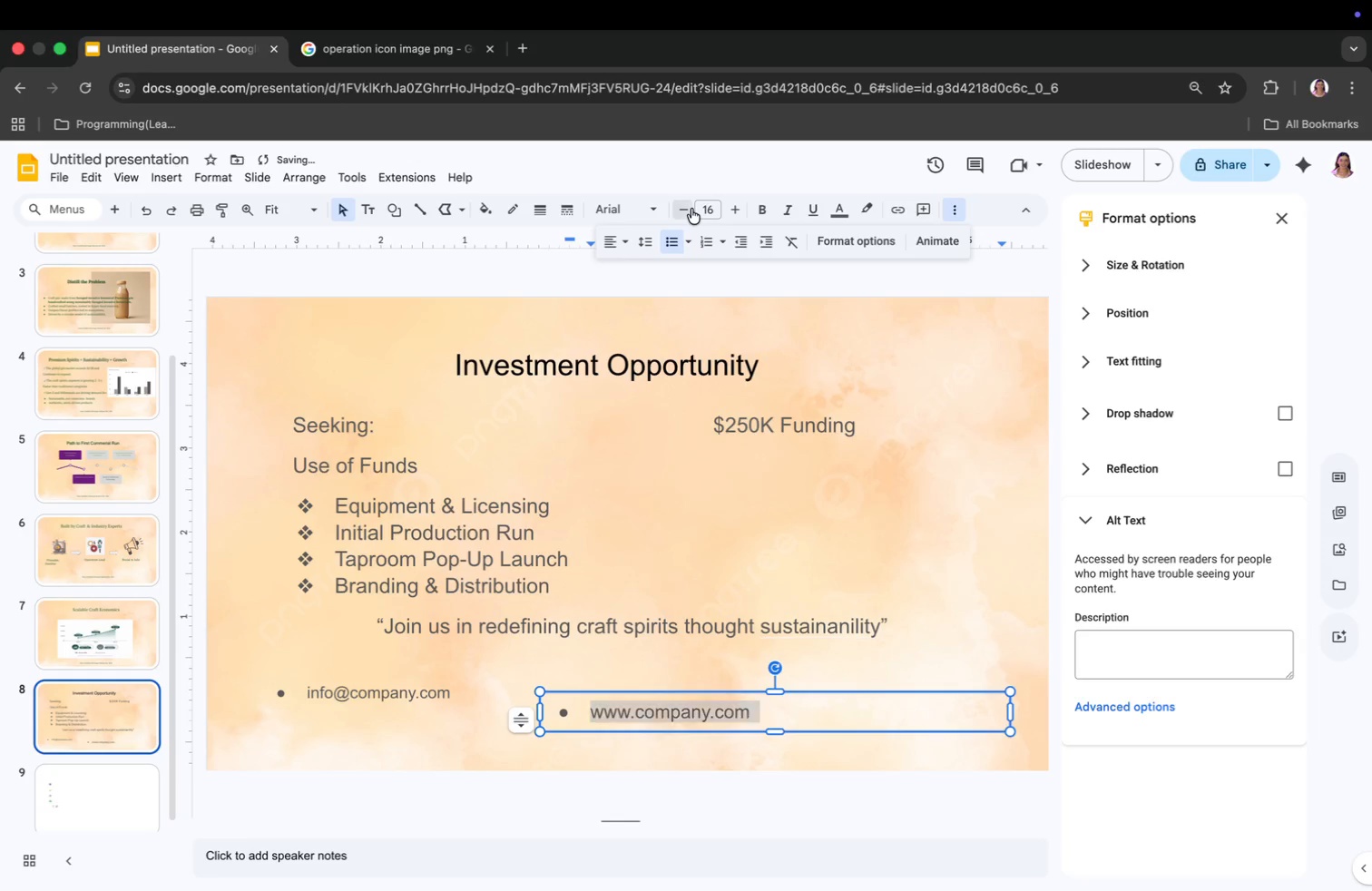 
triple_click([691, 209])
 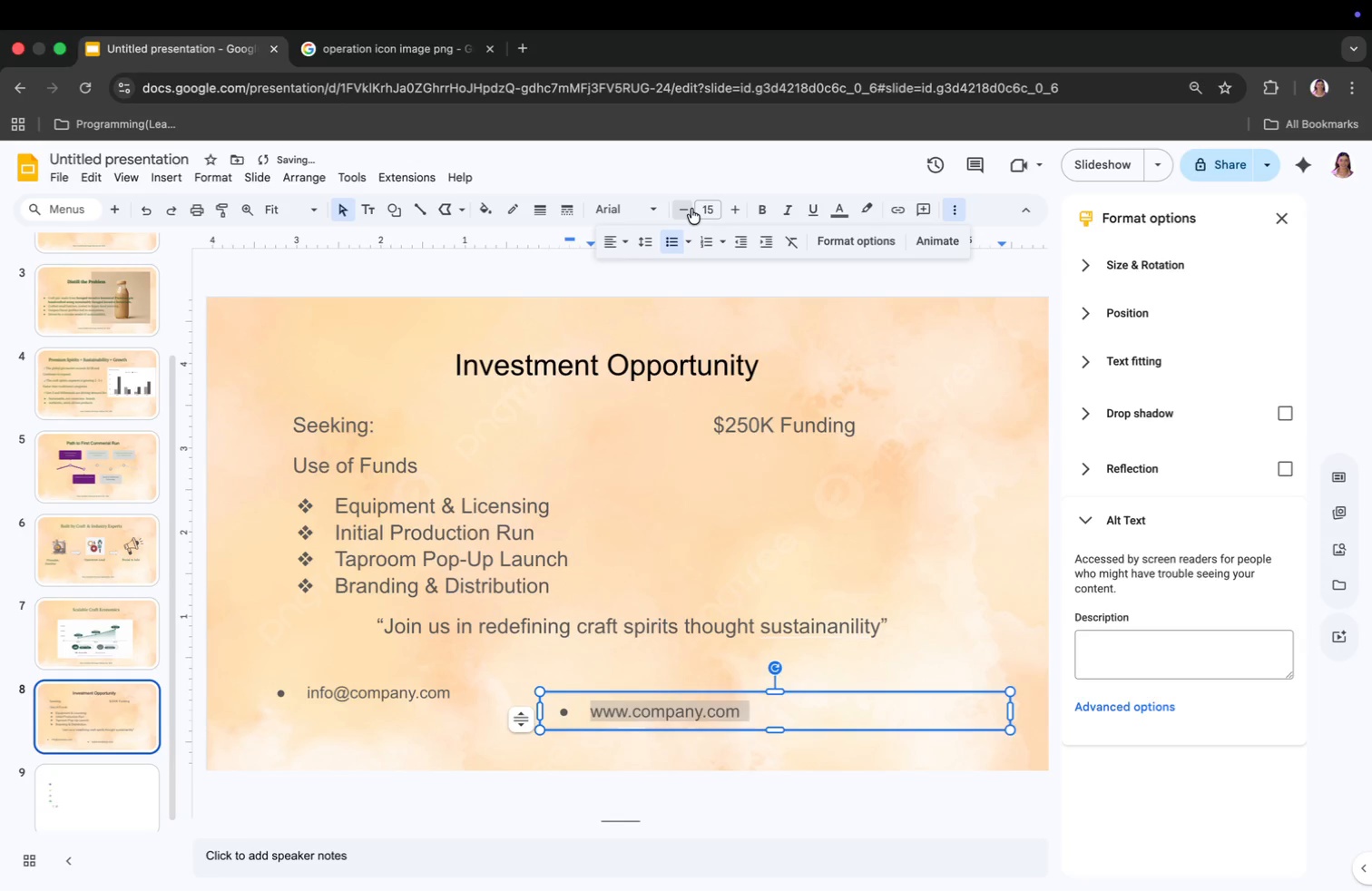 
triple_click([691, 209])
 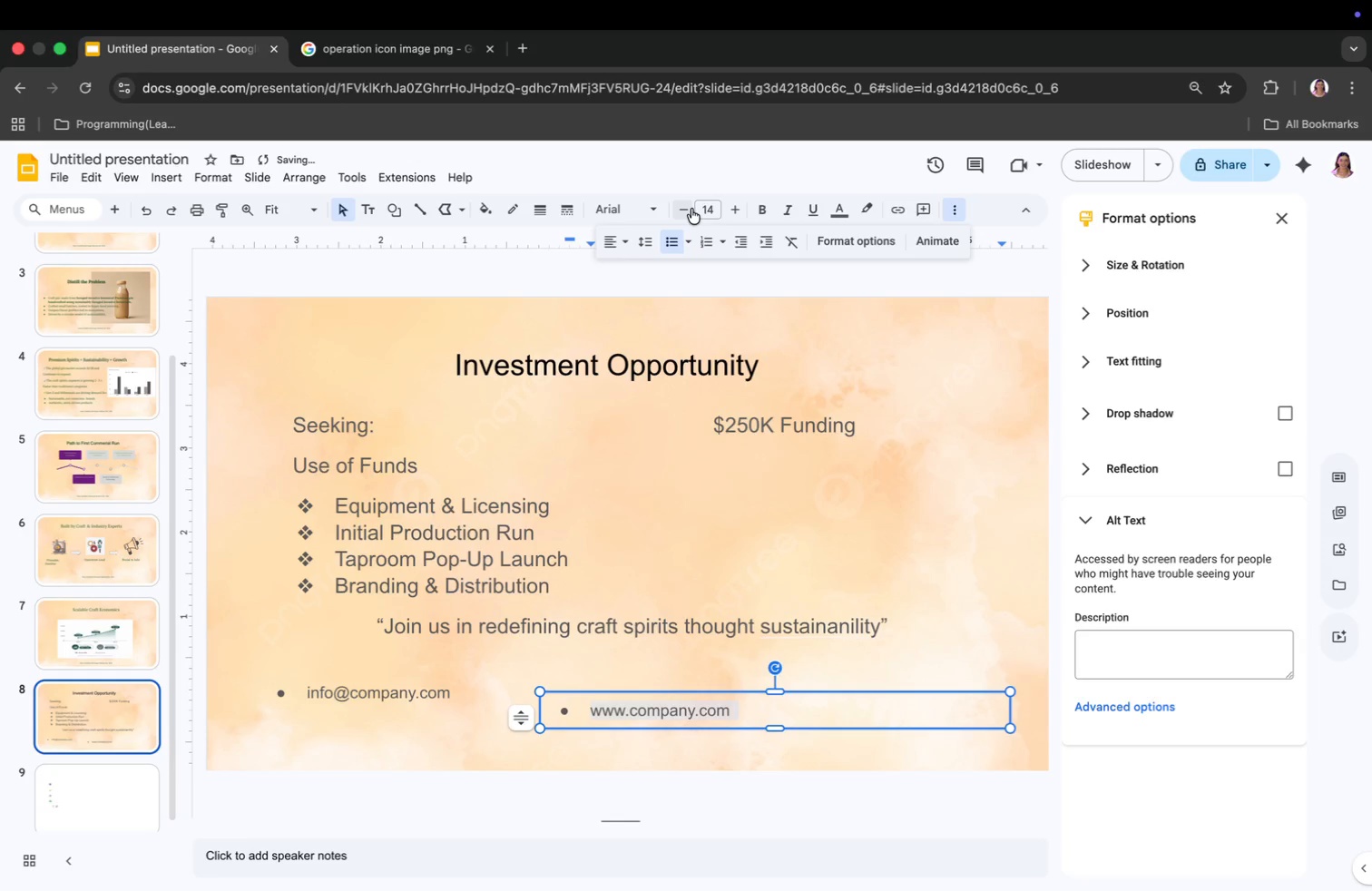 
left_click([691, 209])
 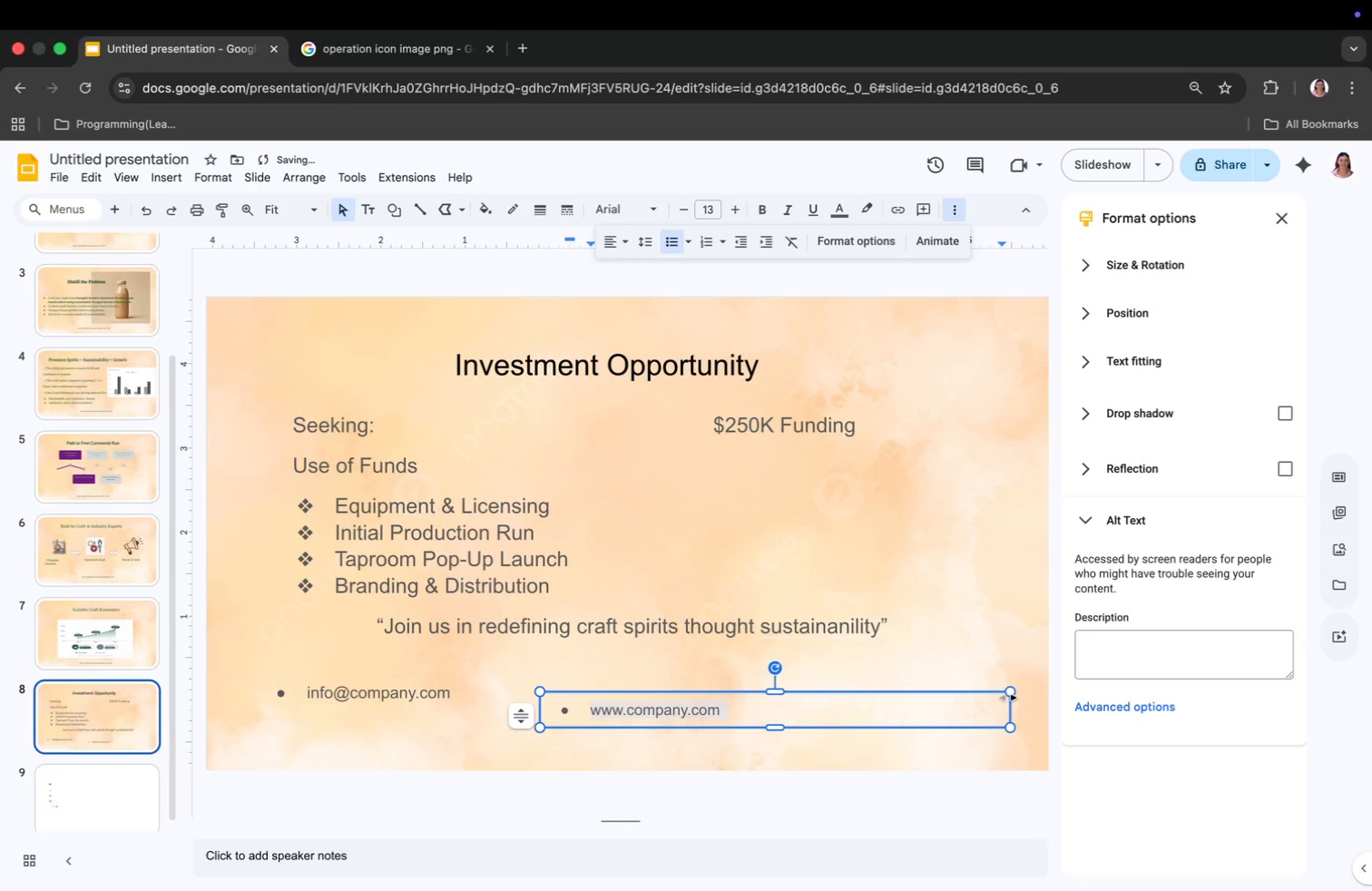 
left_click_drag(start_coordinate=[1009, 705], to_coordinate=[747, 720])
 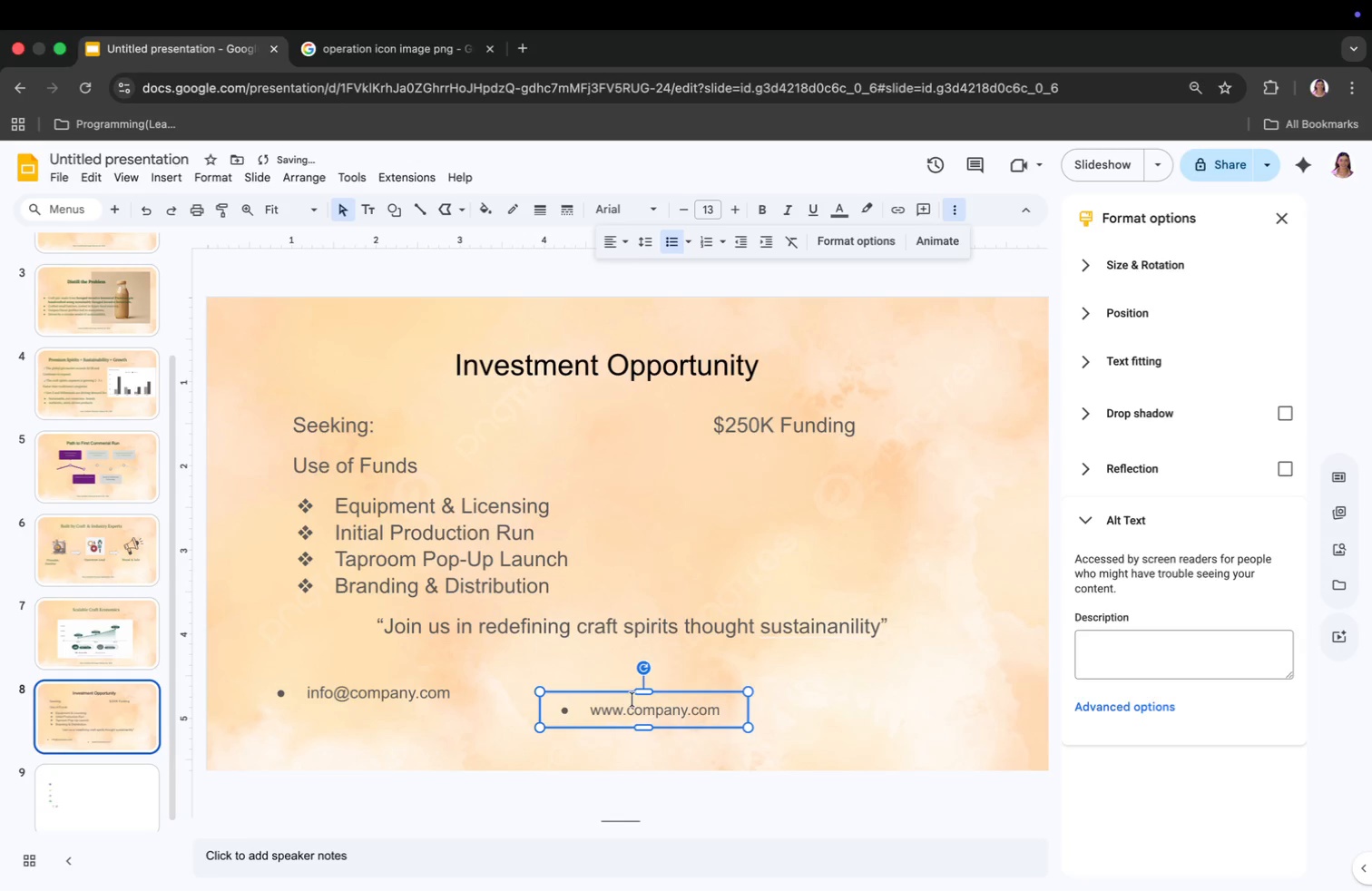 
left_click_drag(start_coordinate=[632, 697], to_coordinate=[567, 693])
 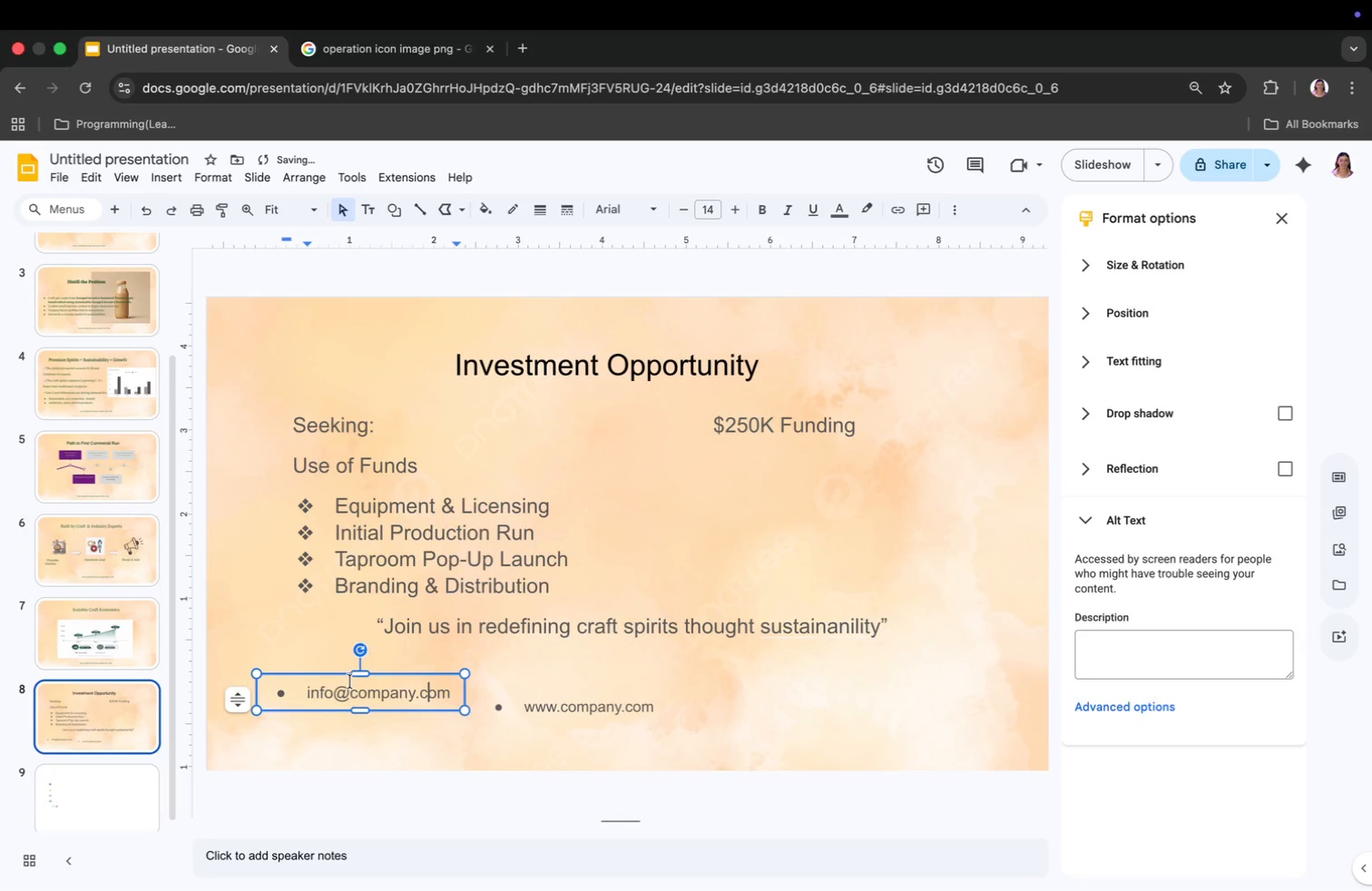 
left_click([336, 685])
 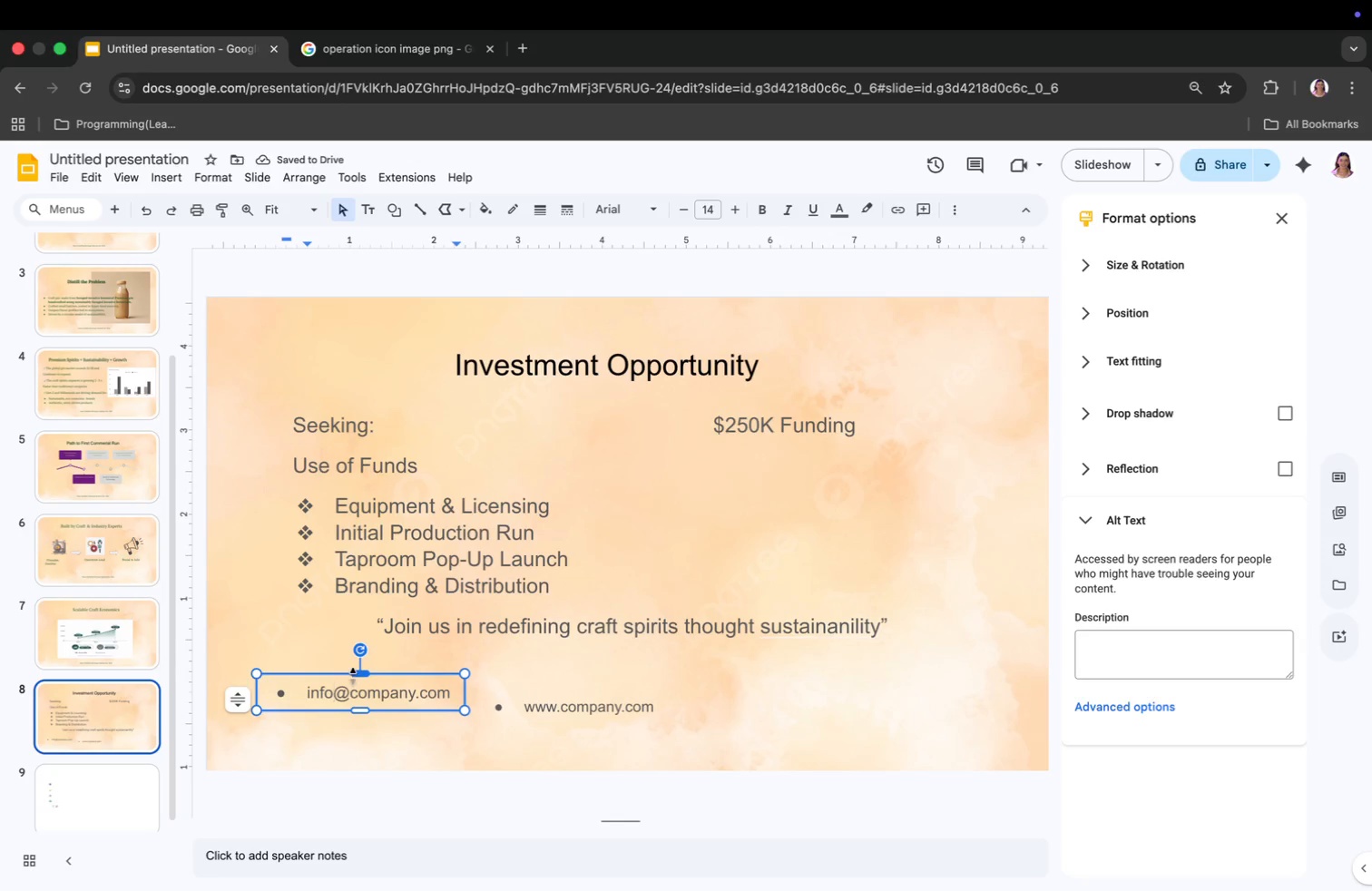 
left_click_drag(start_coordinate=[351, 680], to_coordinate=[353, 698])
 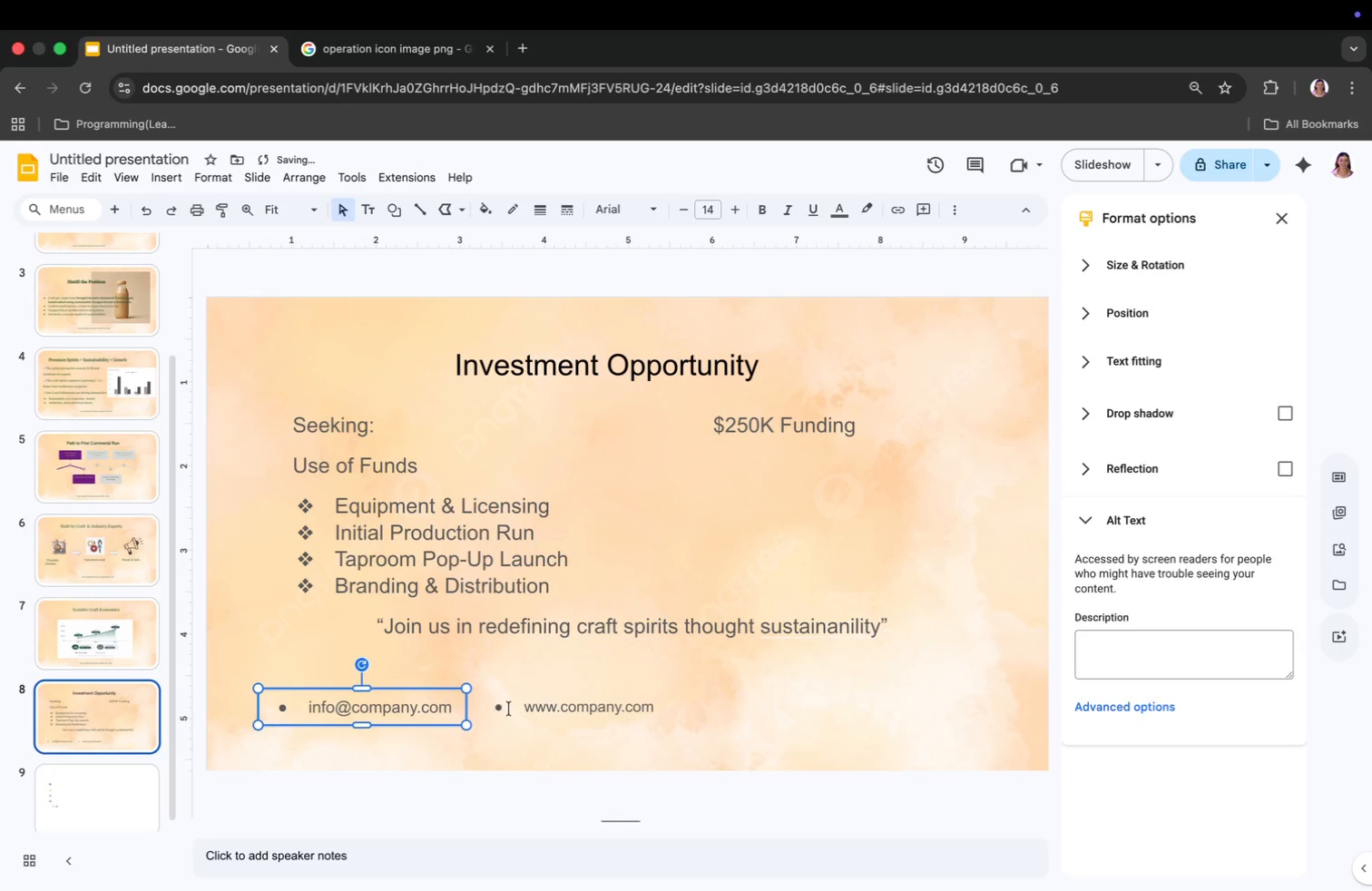 
left_click([529, 711])
 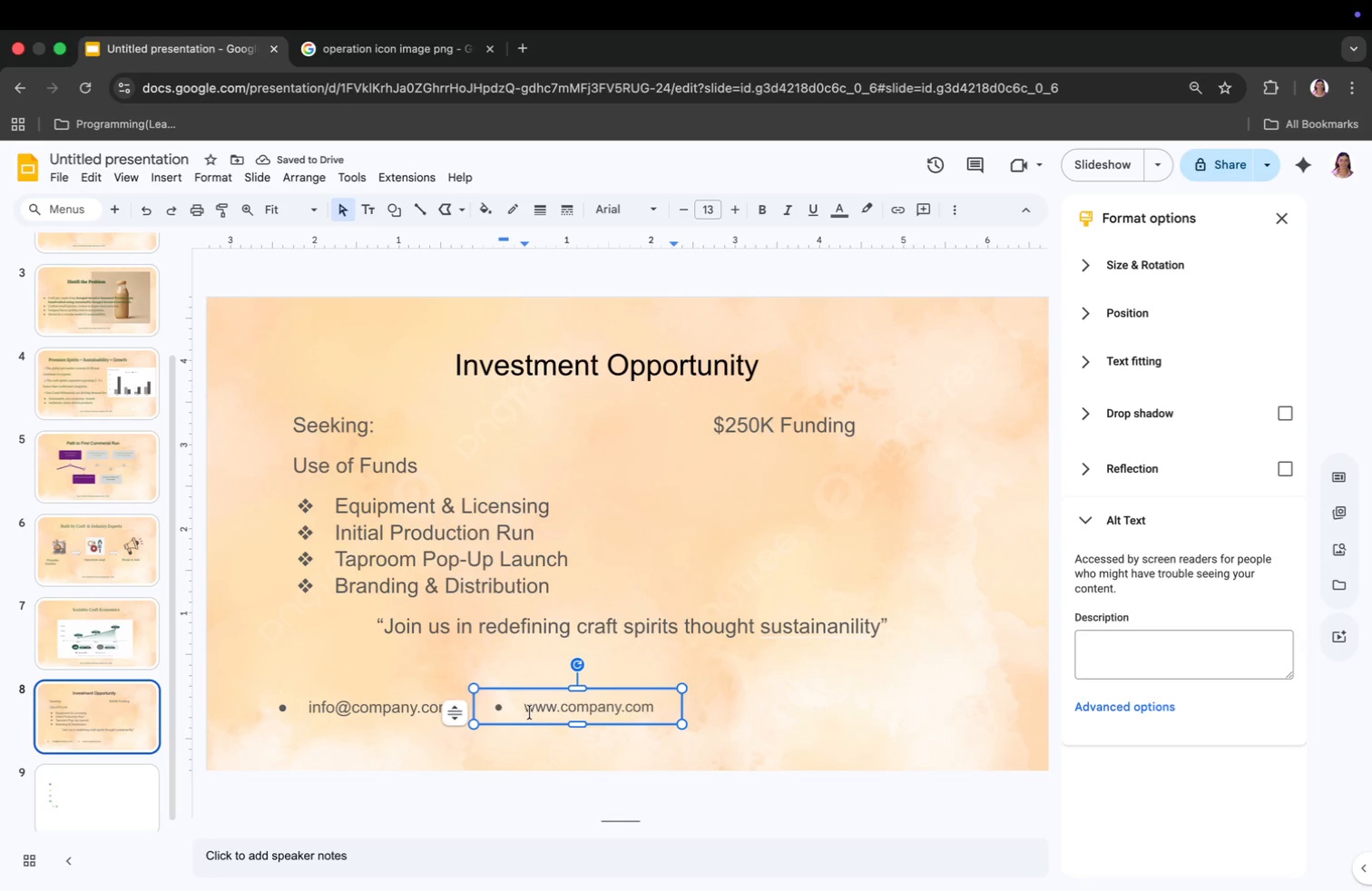 
key(Meta+CommandLeft)
 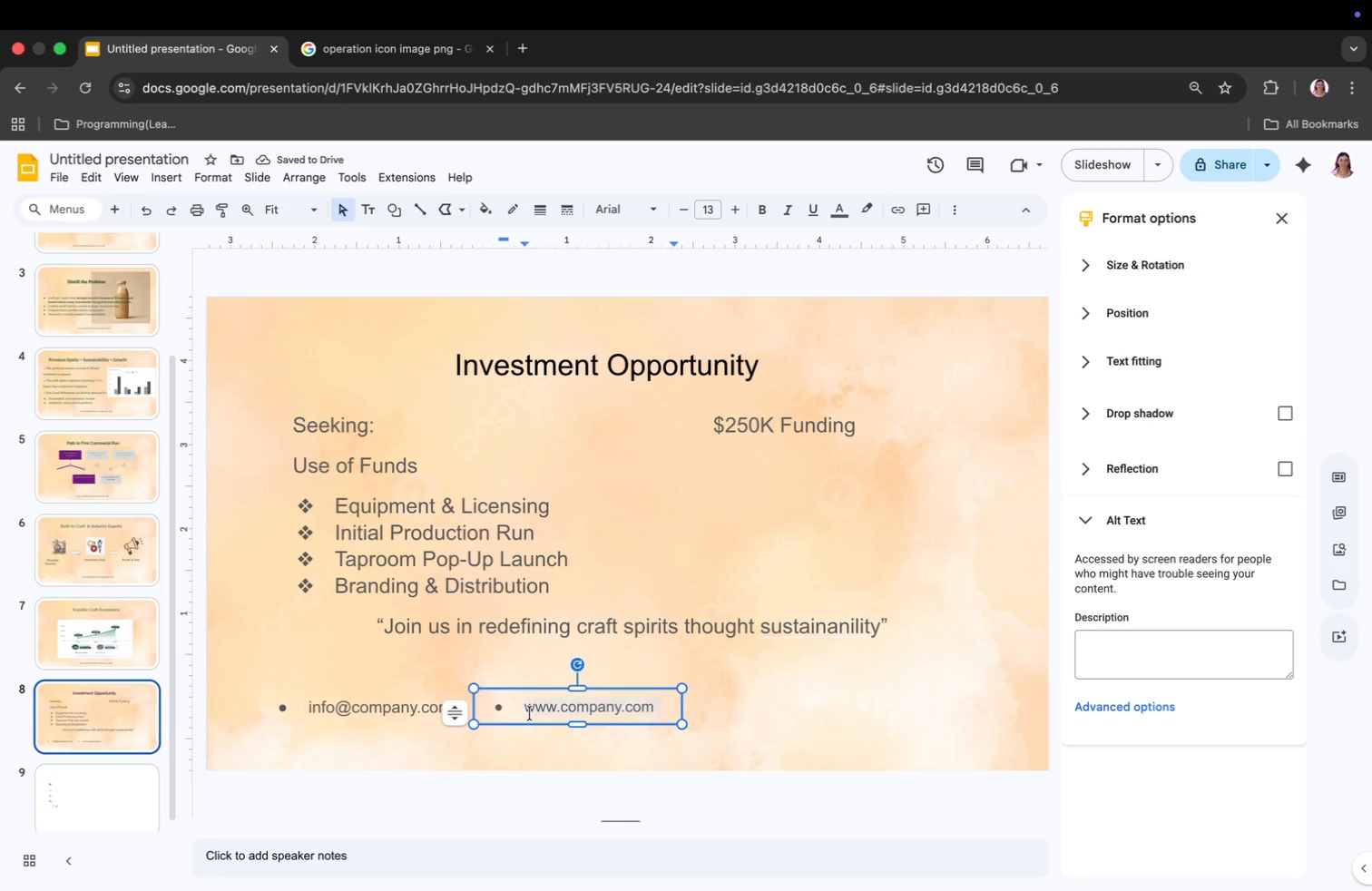 
key(Meta+A)
 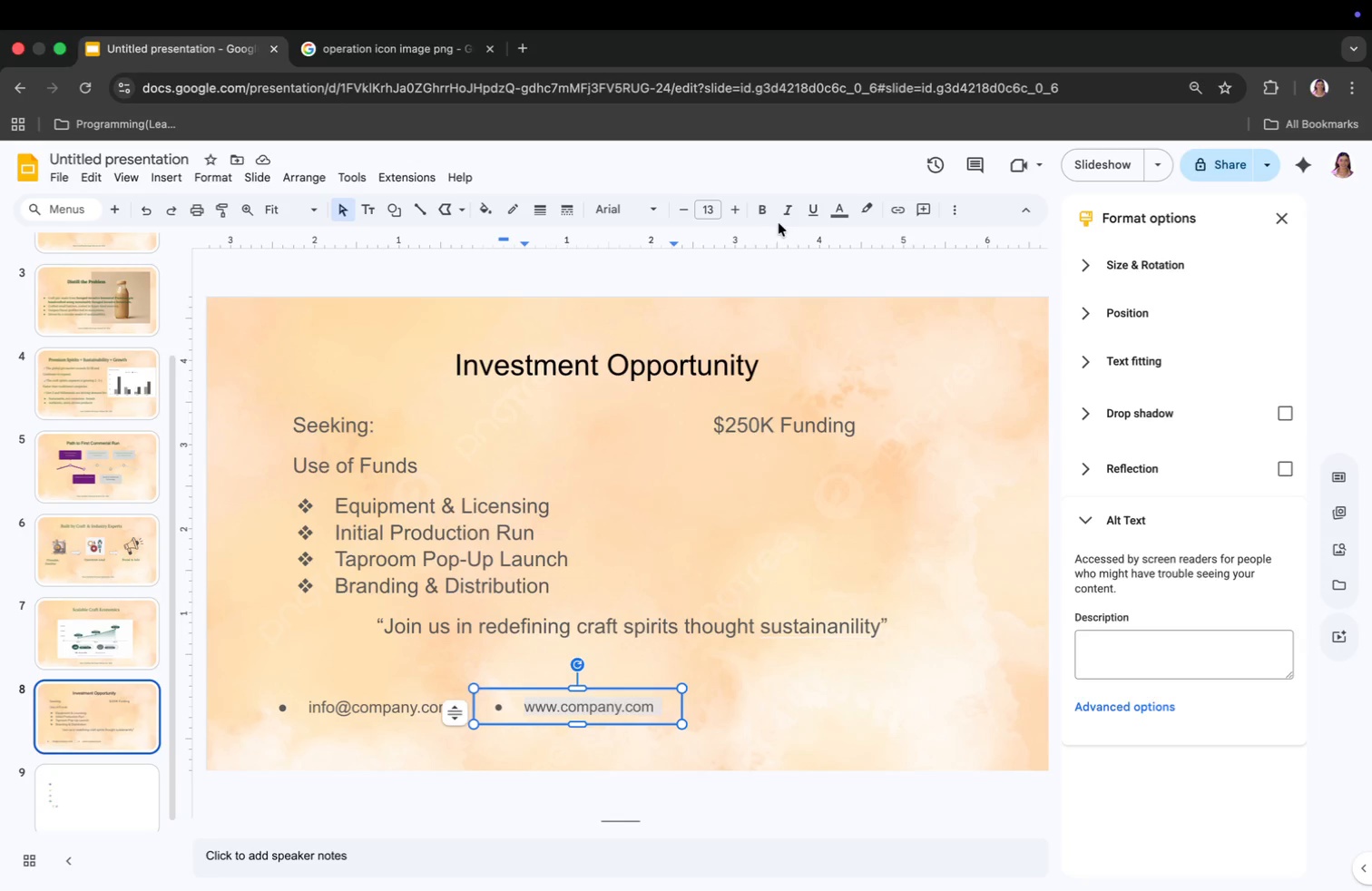 
left_click([840, 218])
 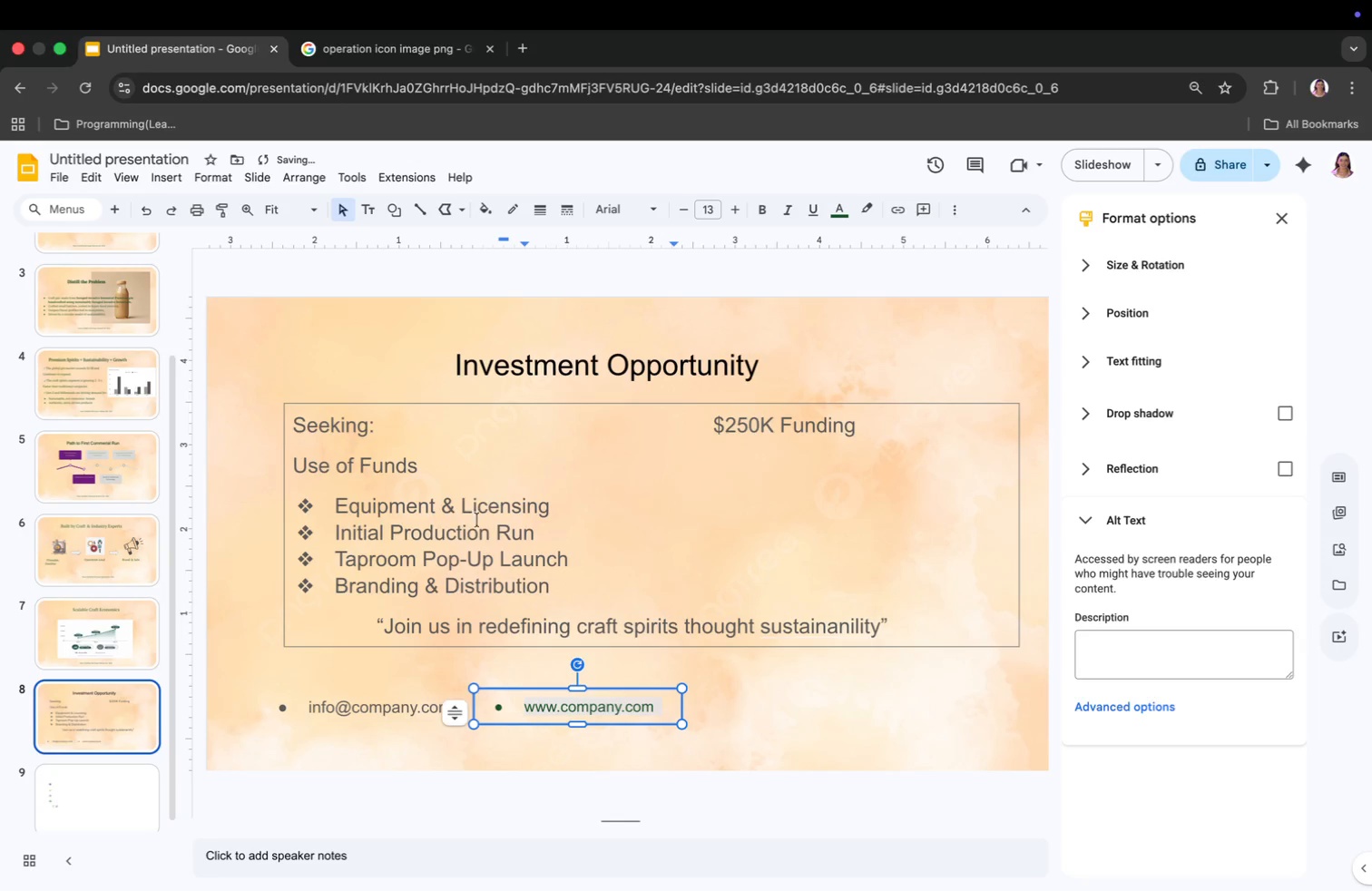 
key(Meta+CommandLeft)
 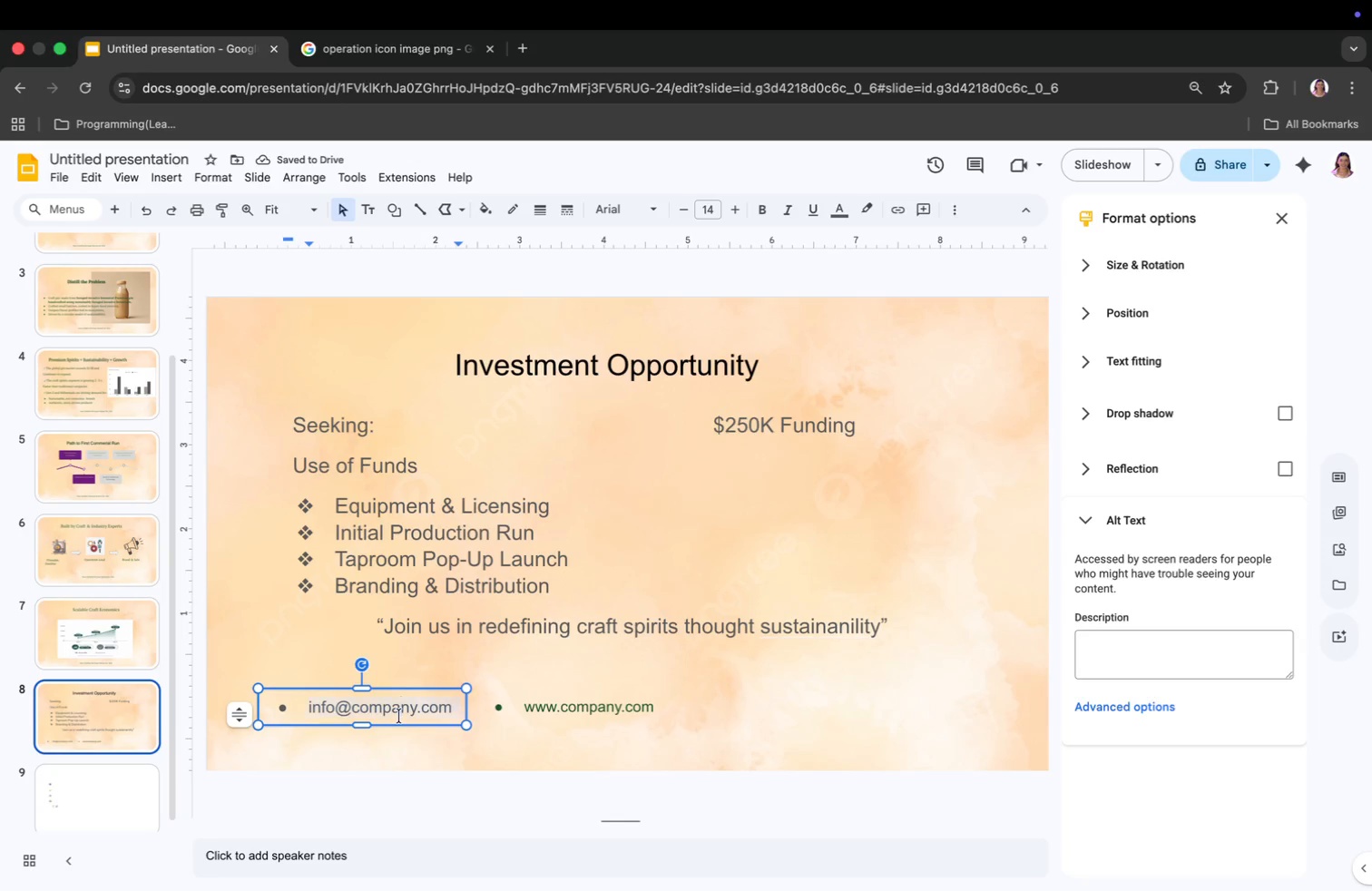 
key(Meta+A)
 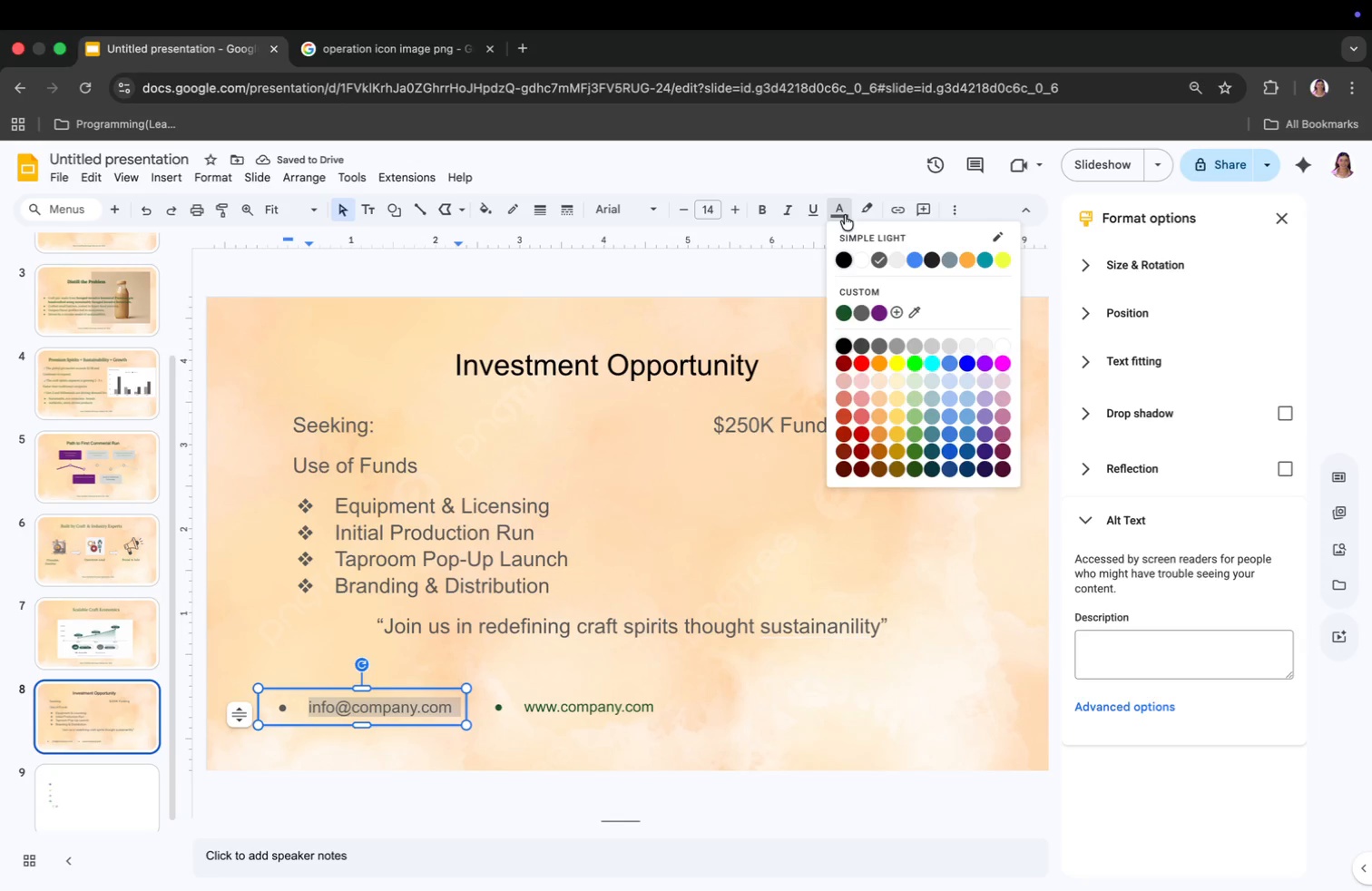 
left_click([840, 309])
 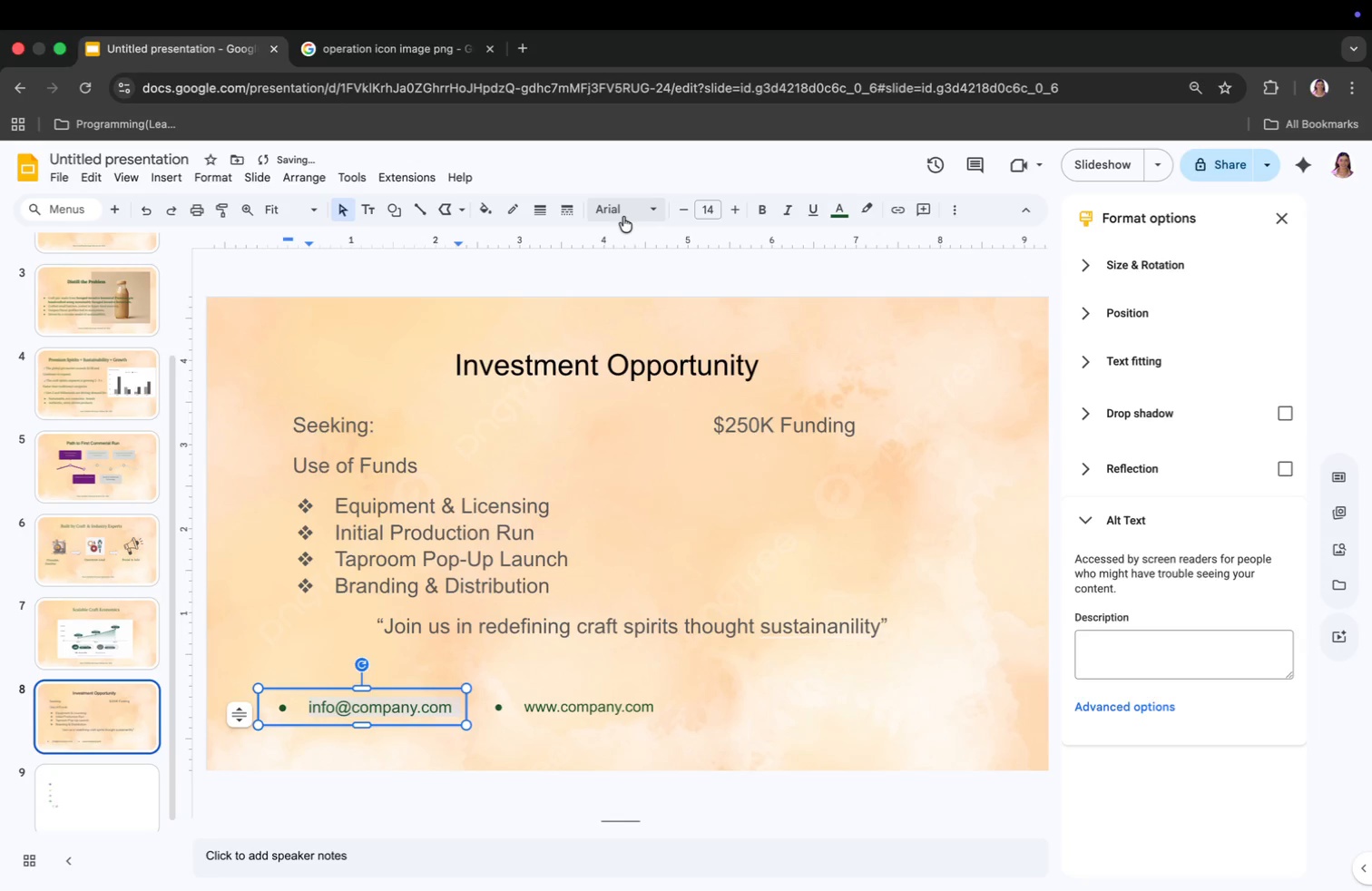 
left_click([623, 212])
 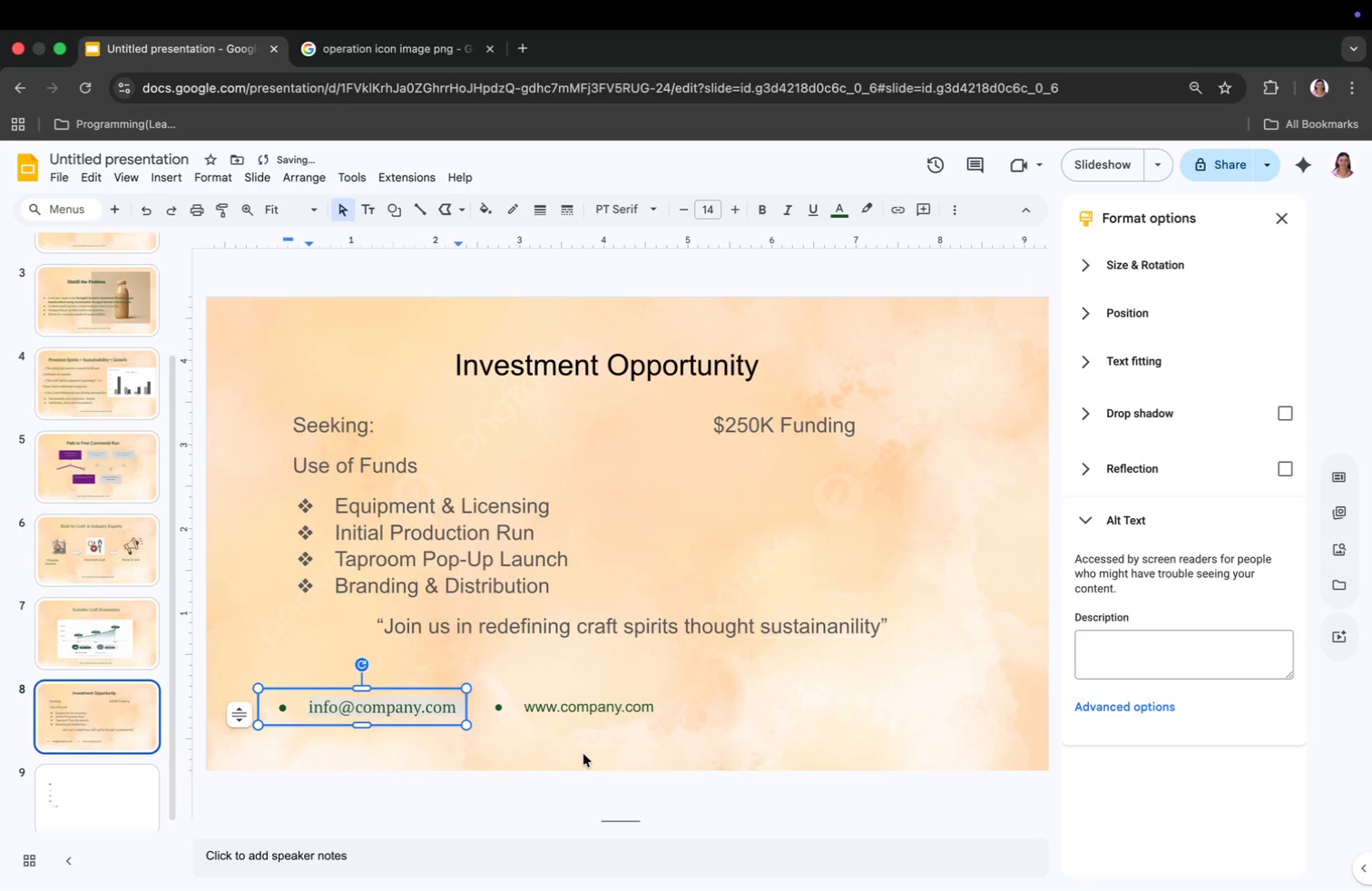 
double_click([587, 715])
 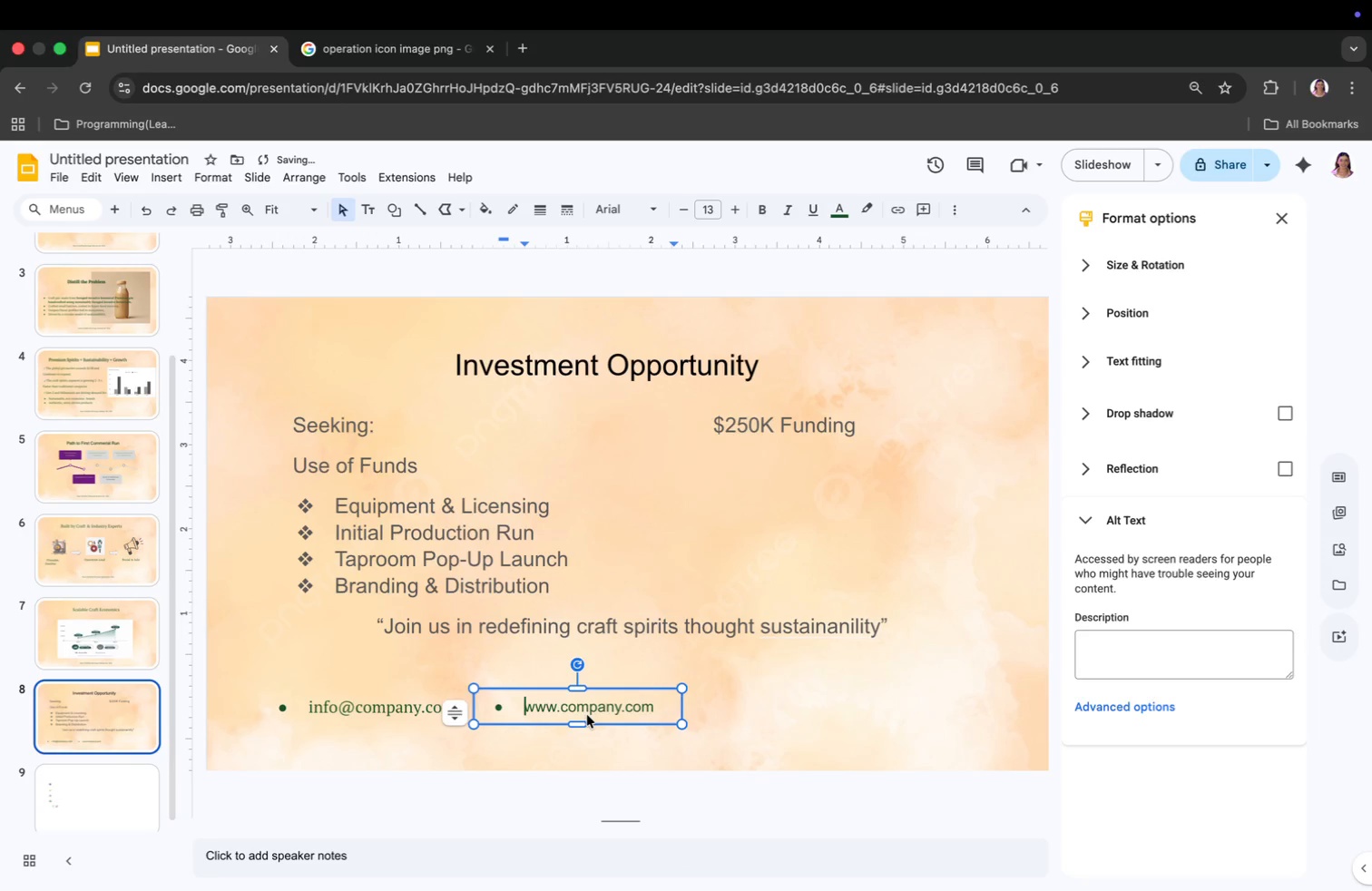 
key(Meta+CommandLeft)
 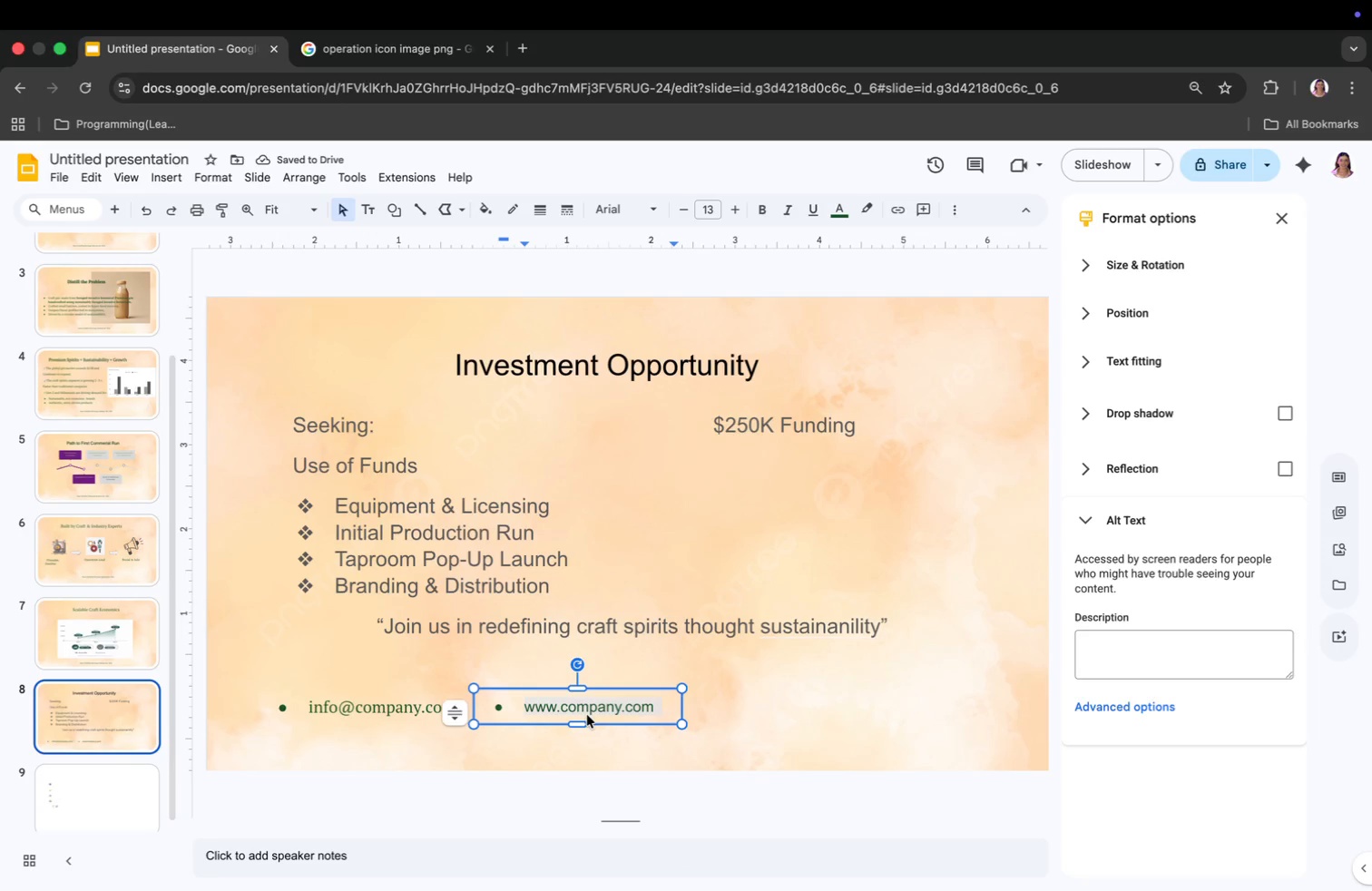 
key(Meta+A)
 